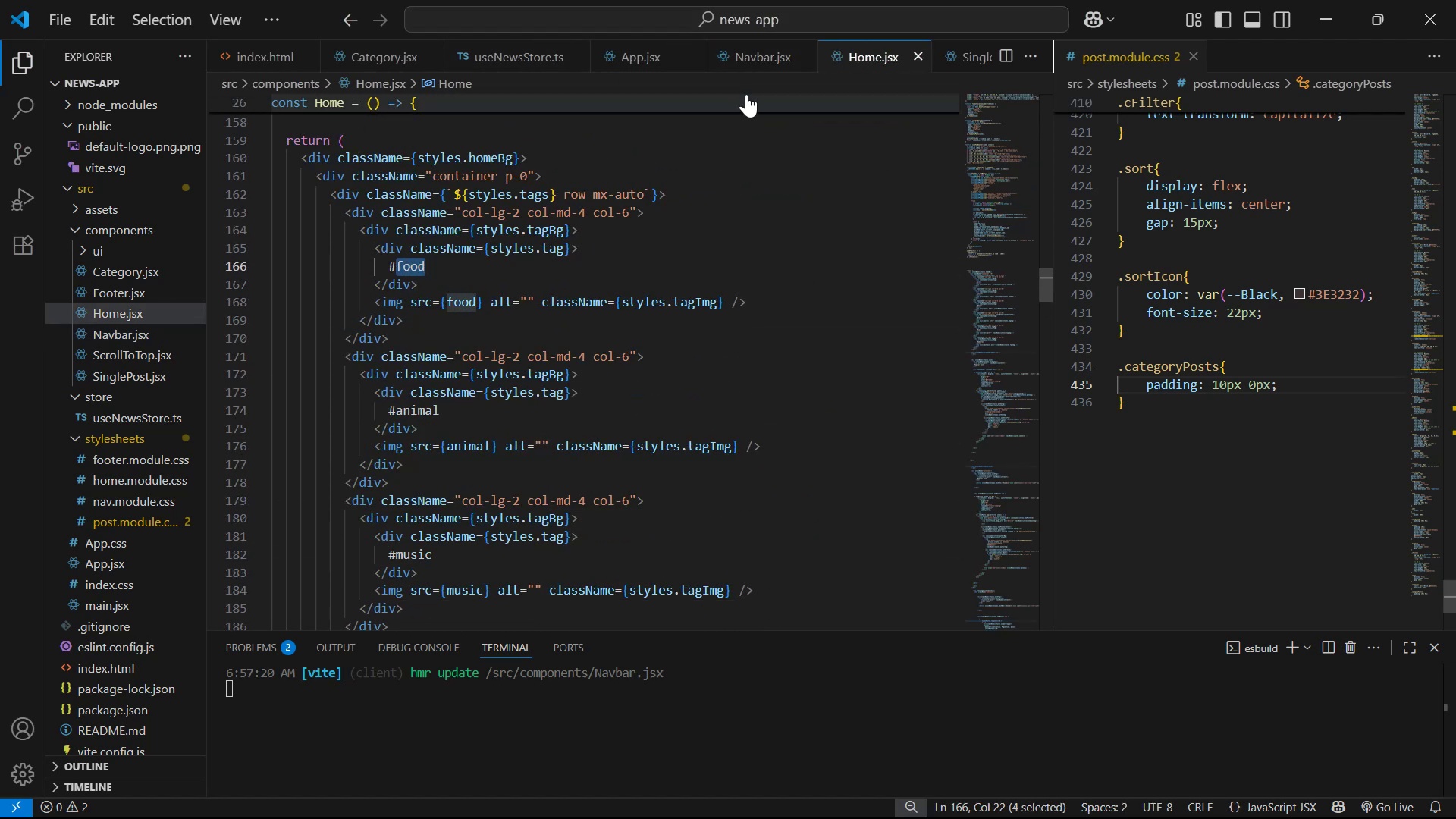 
key(Control+C)
 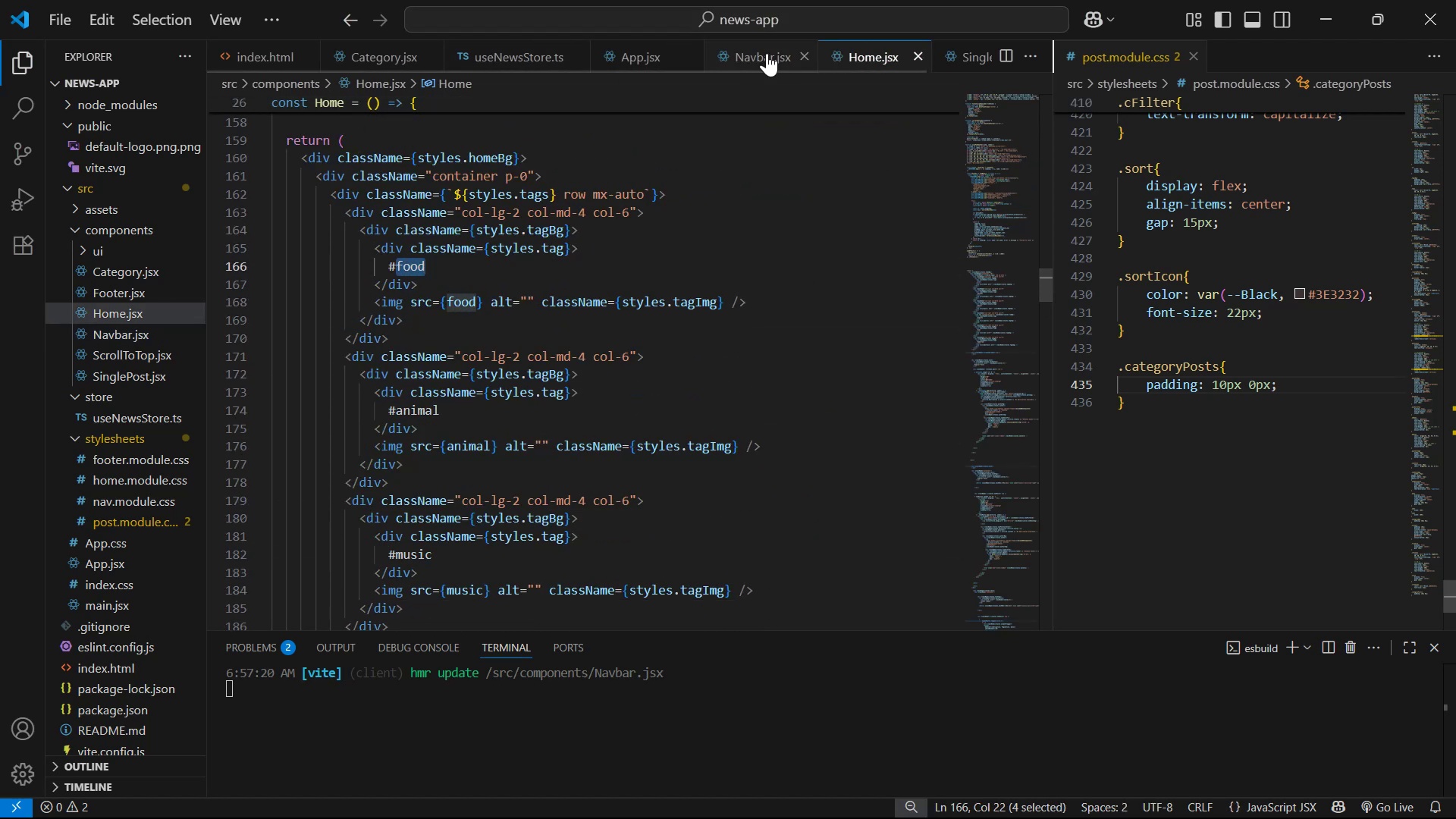 
key(Control+C)
 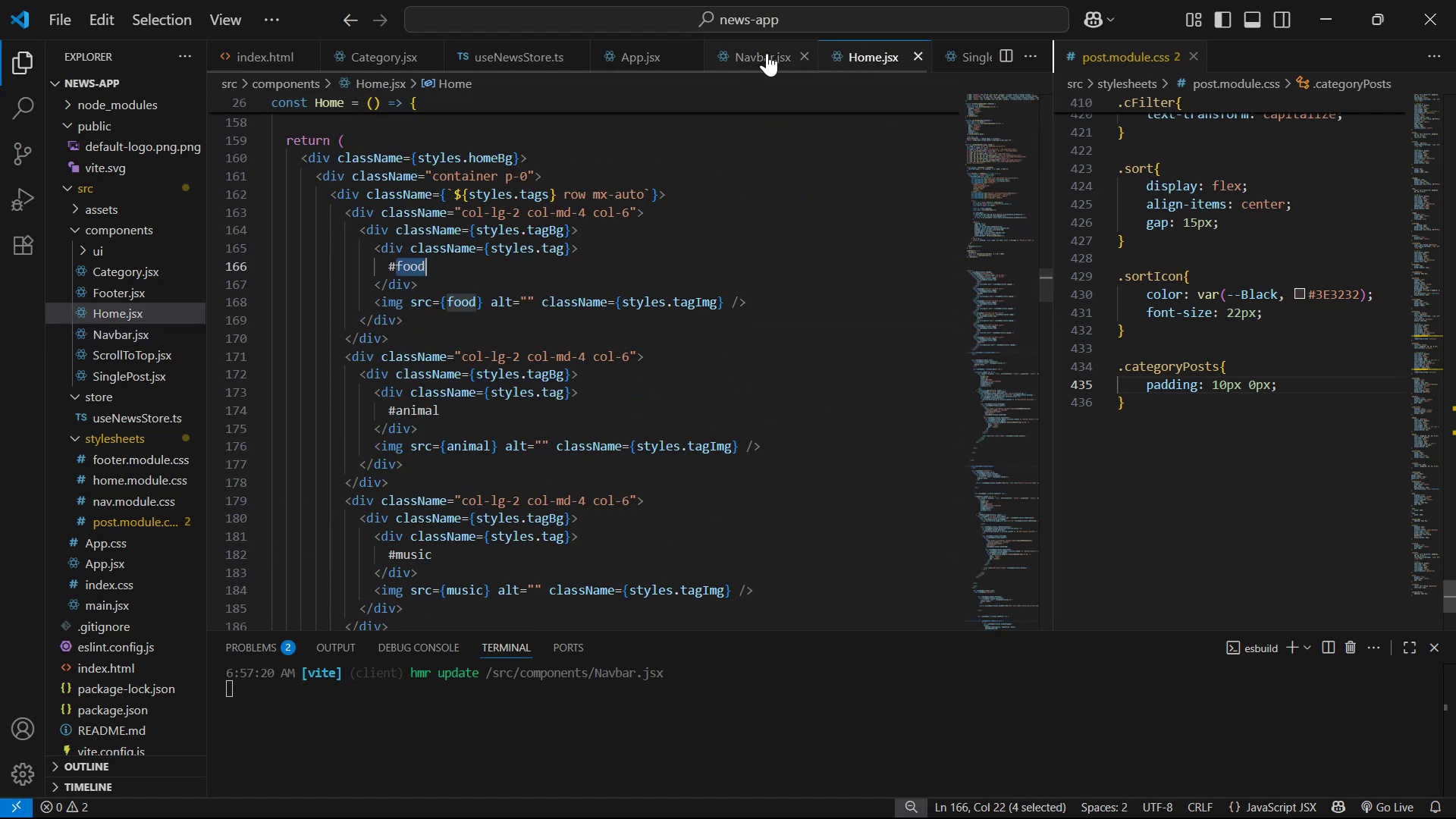 
key(Control+C)
 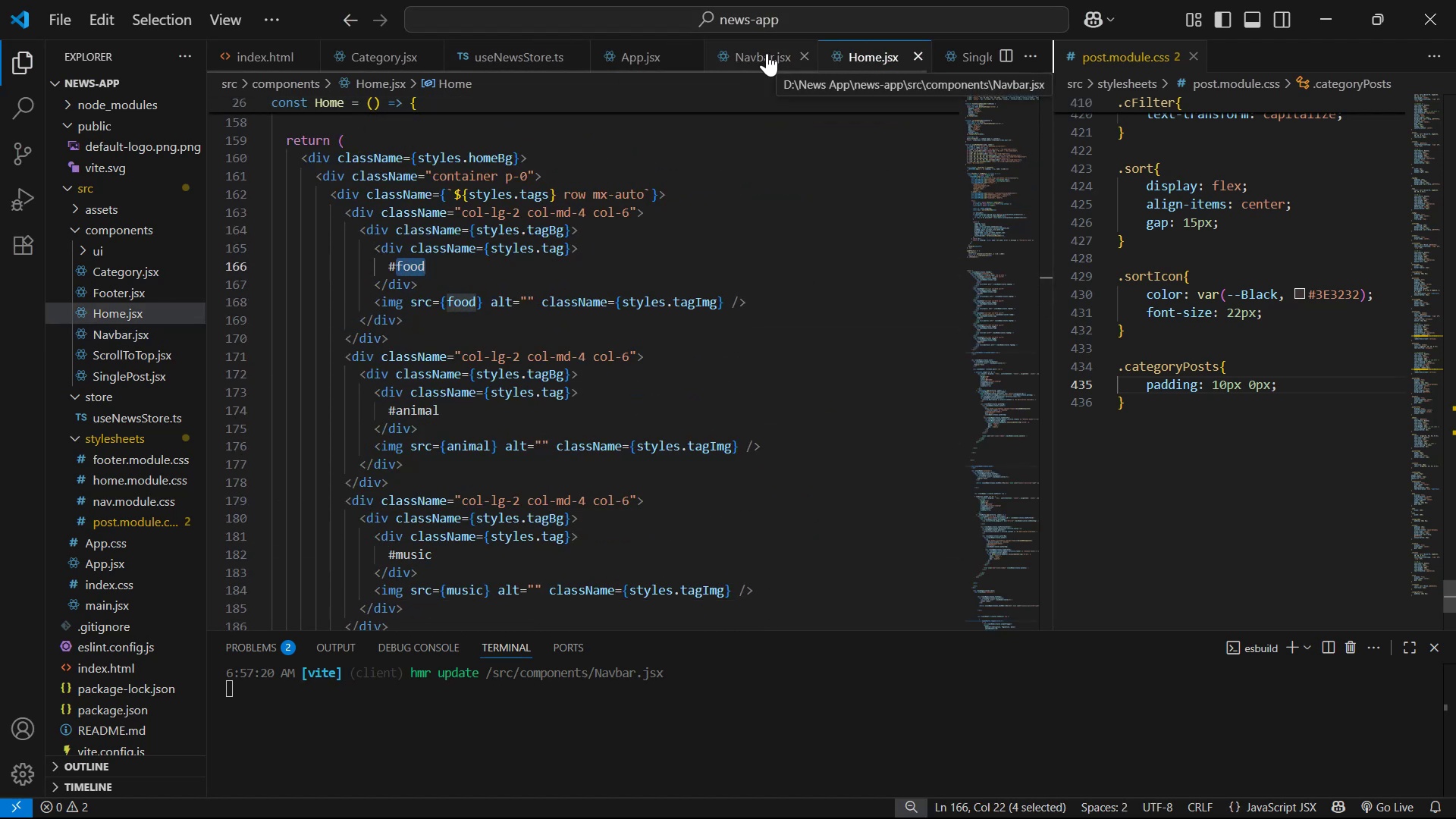 
left_click([767, 52])
 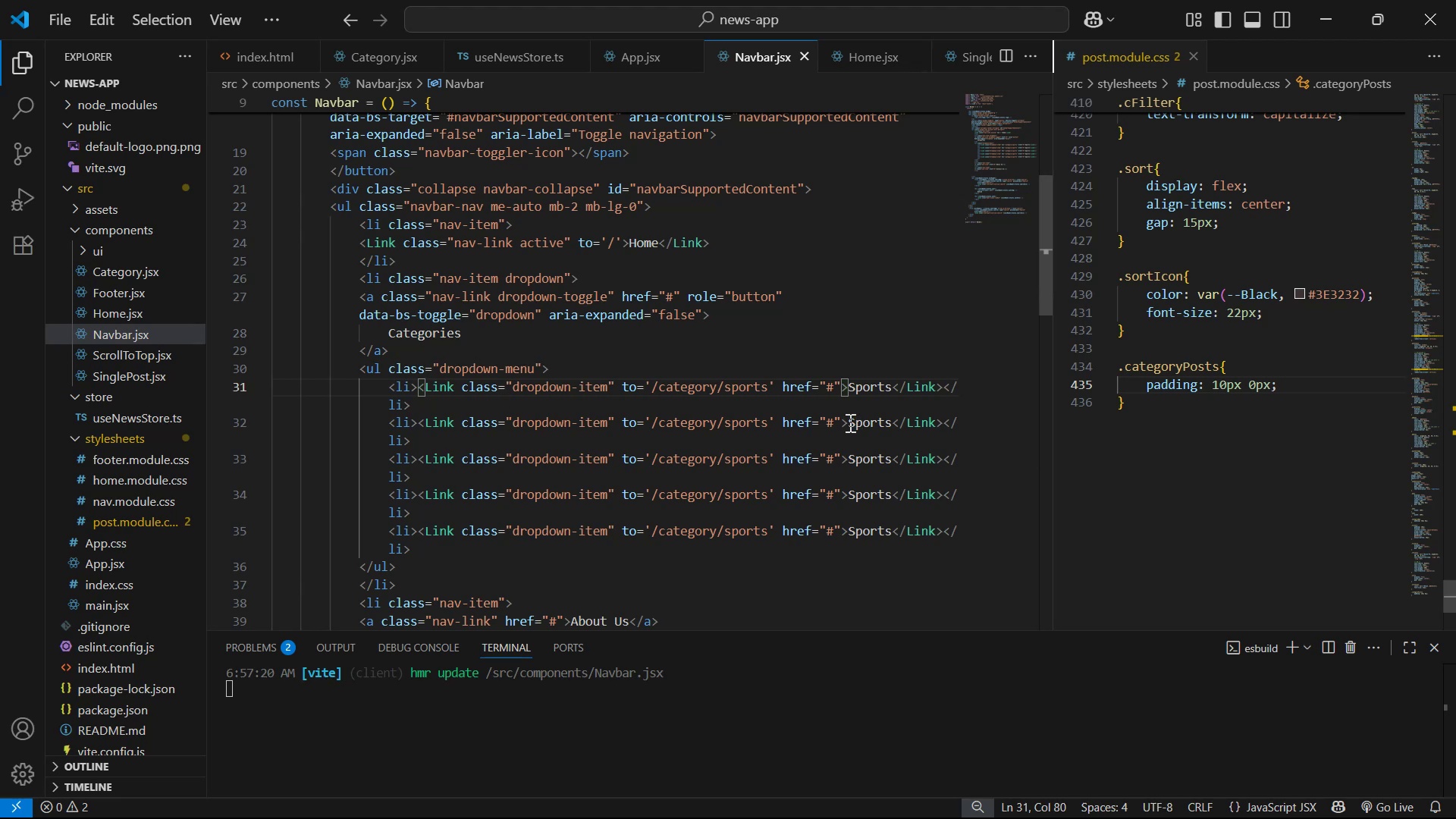 
left_click([889, 418])
 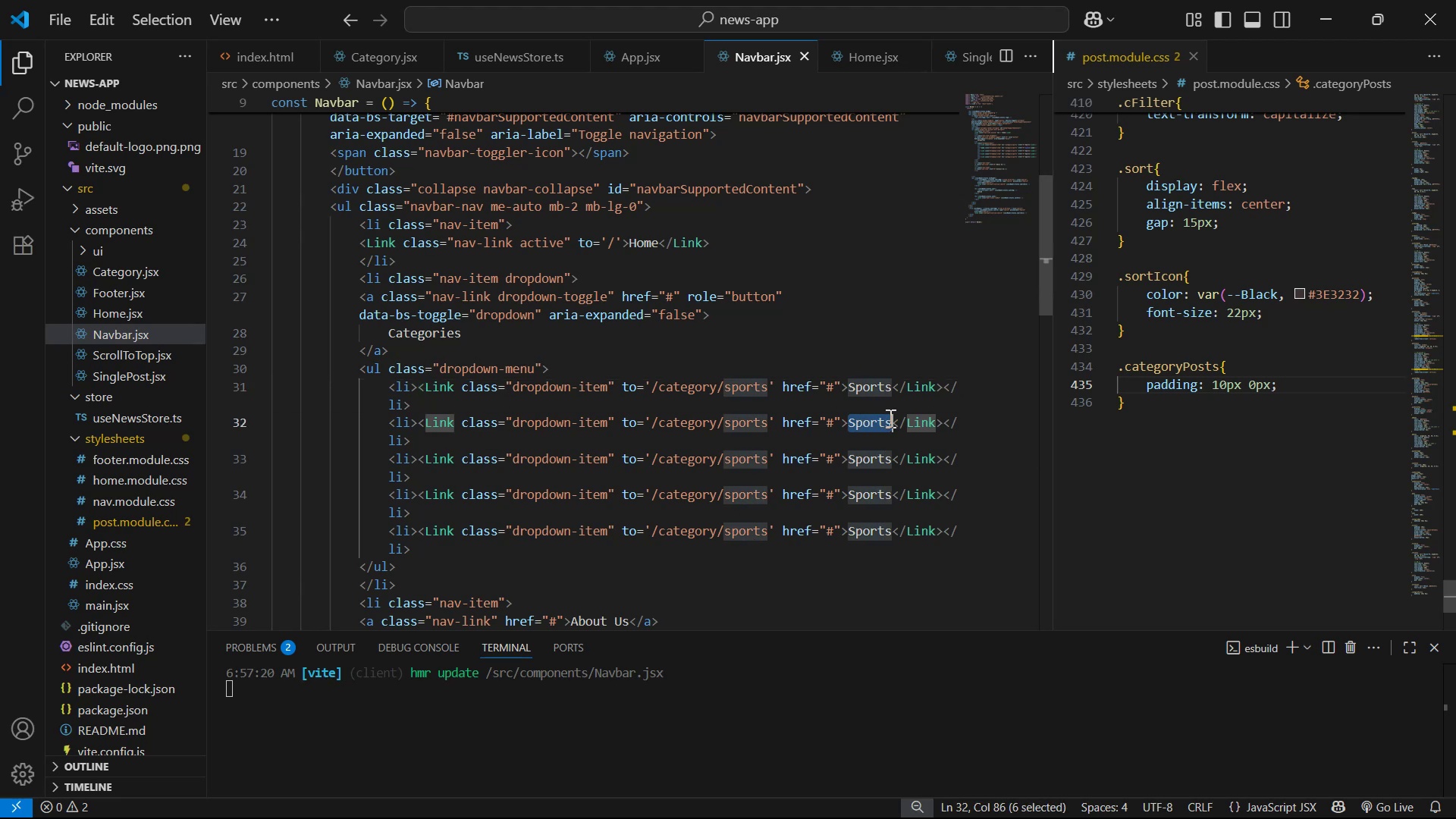 
key(Control+V)
 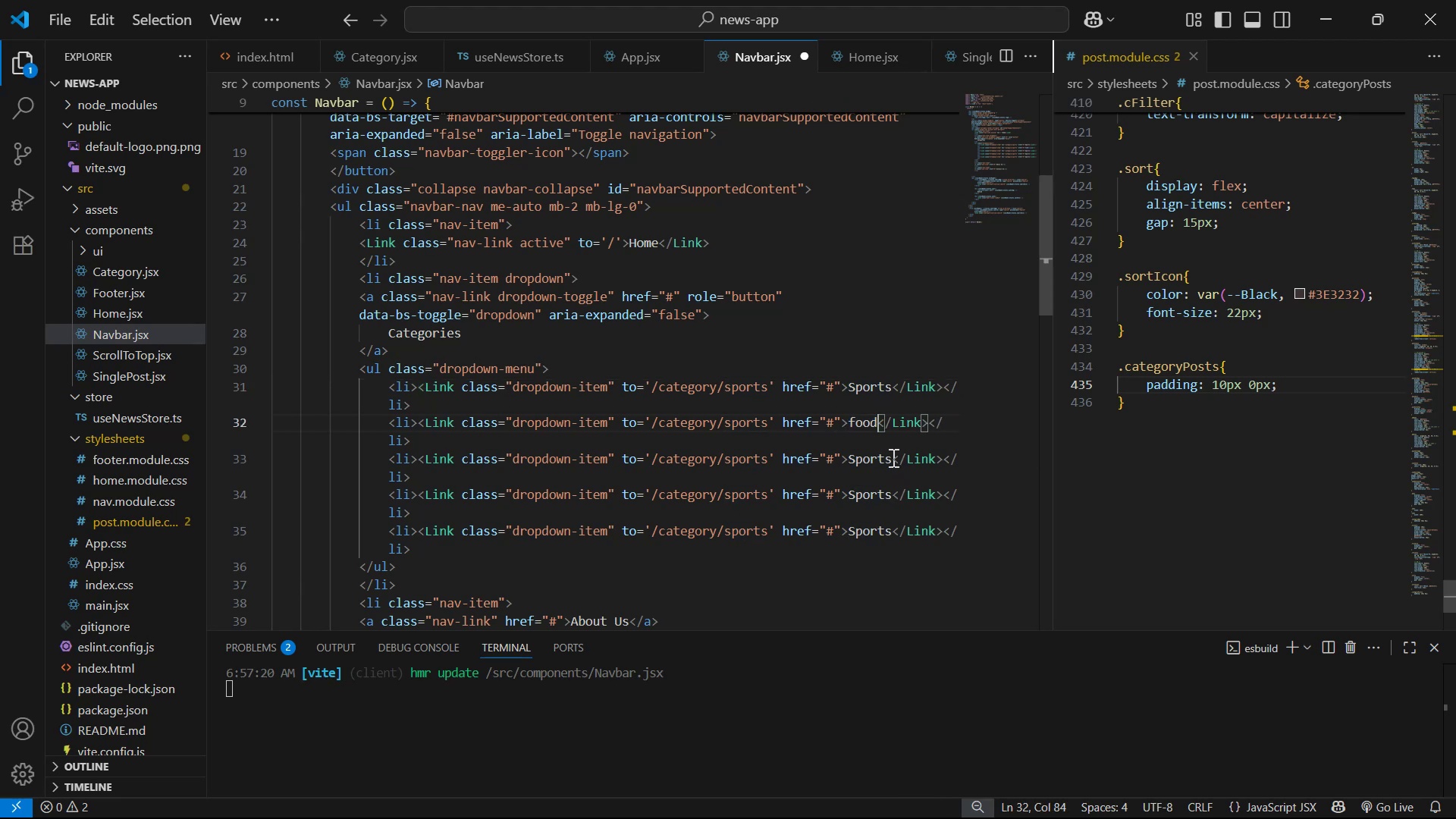 
left_click([855, 422])
 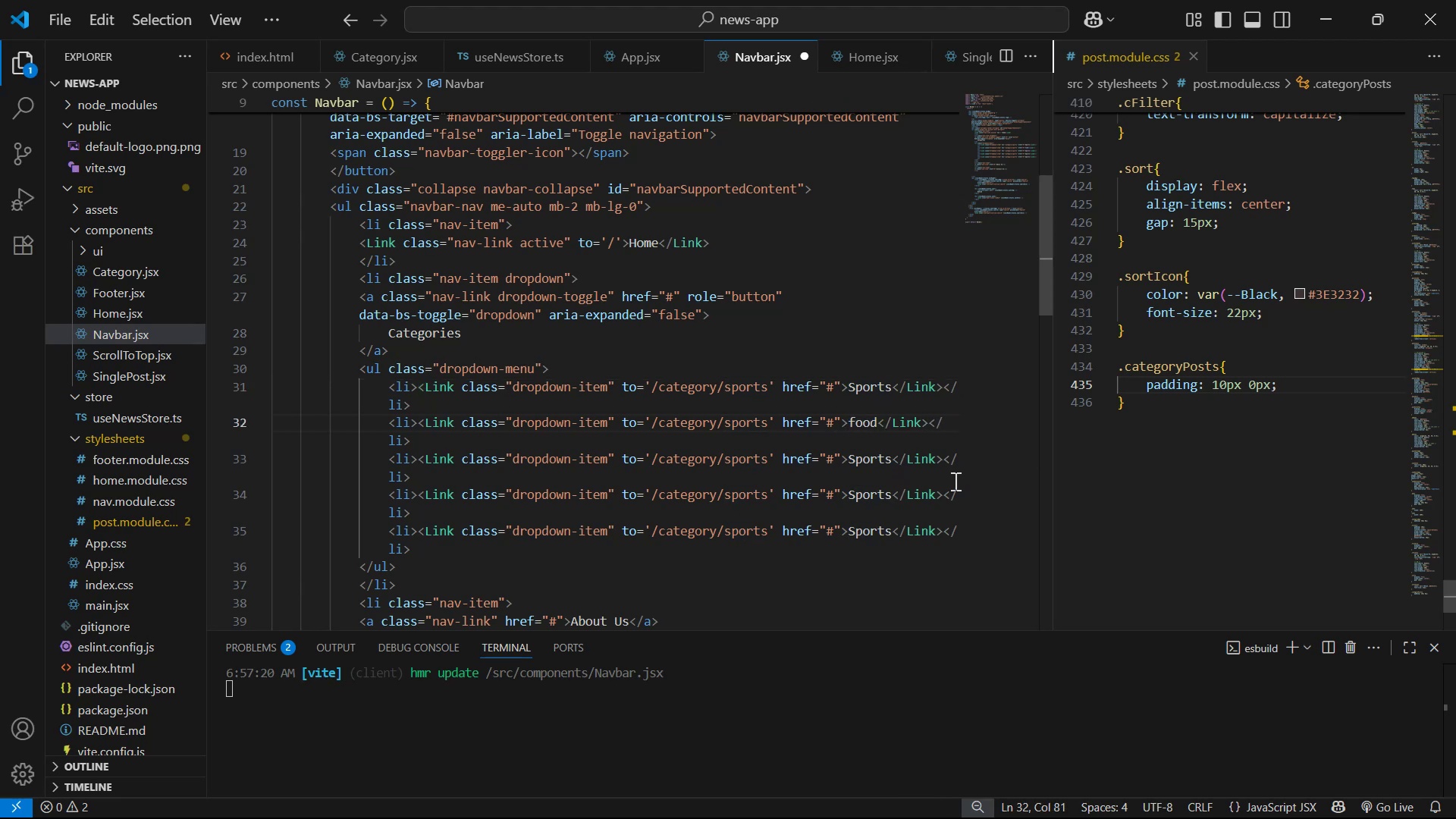 
key(Shift+Backspace)
 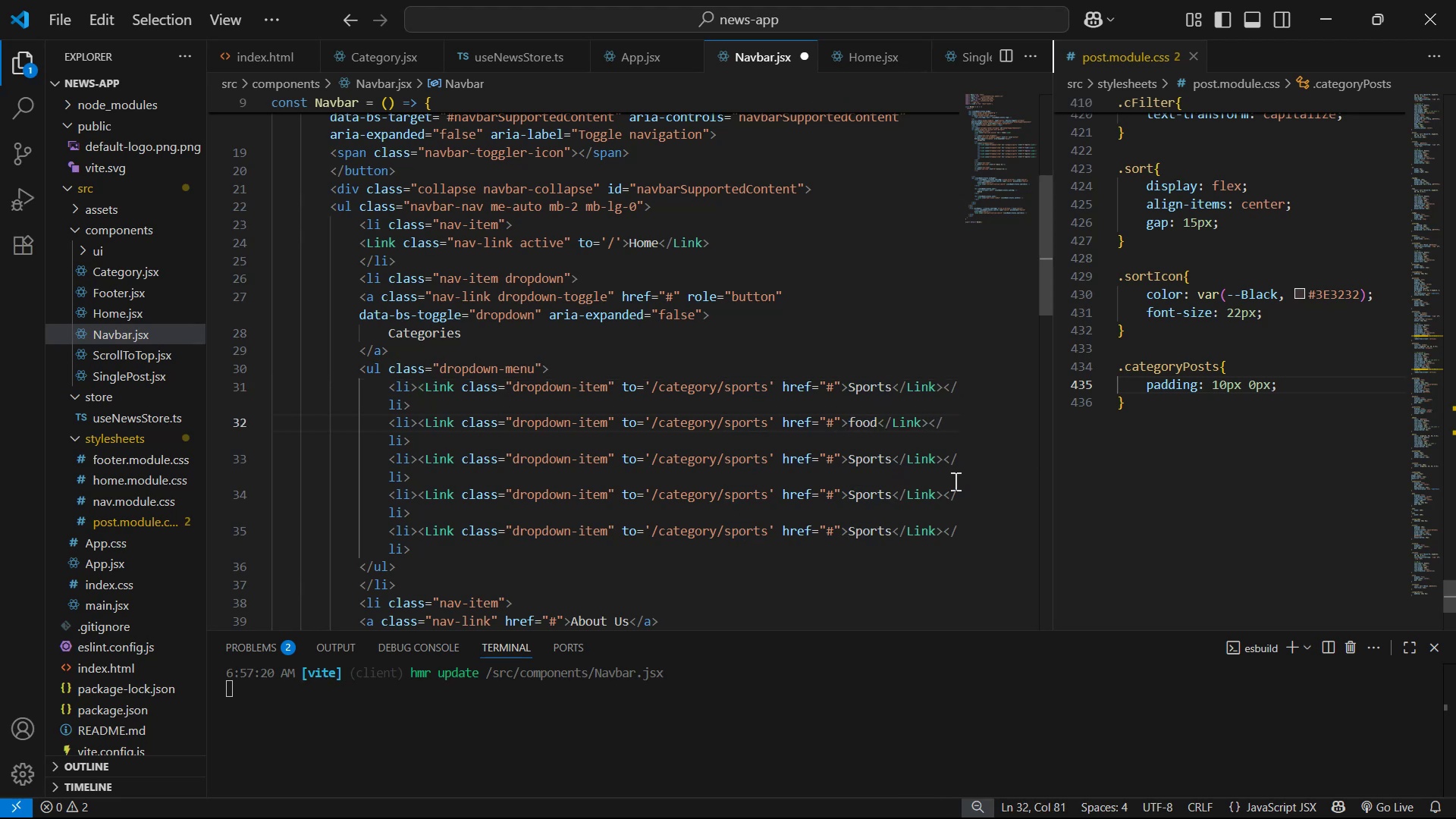 
key(Shift+F)
 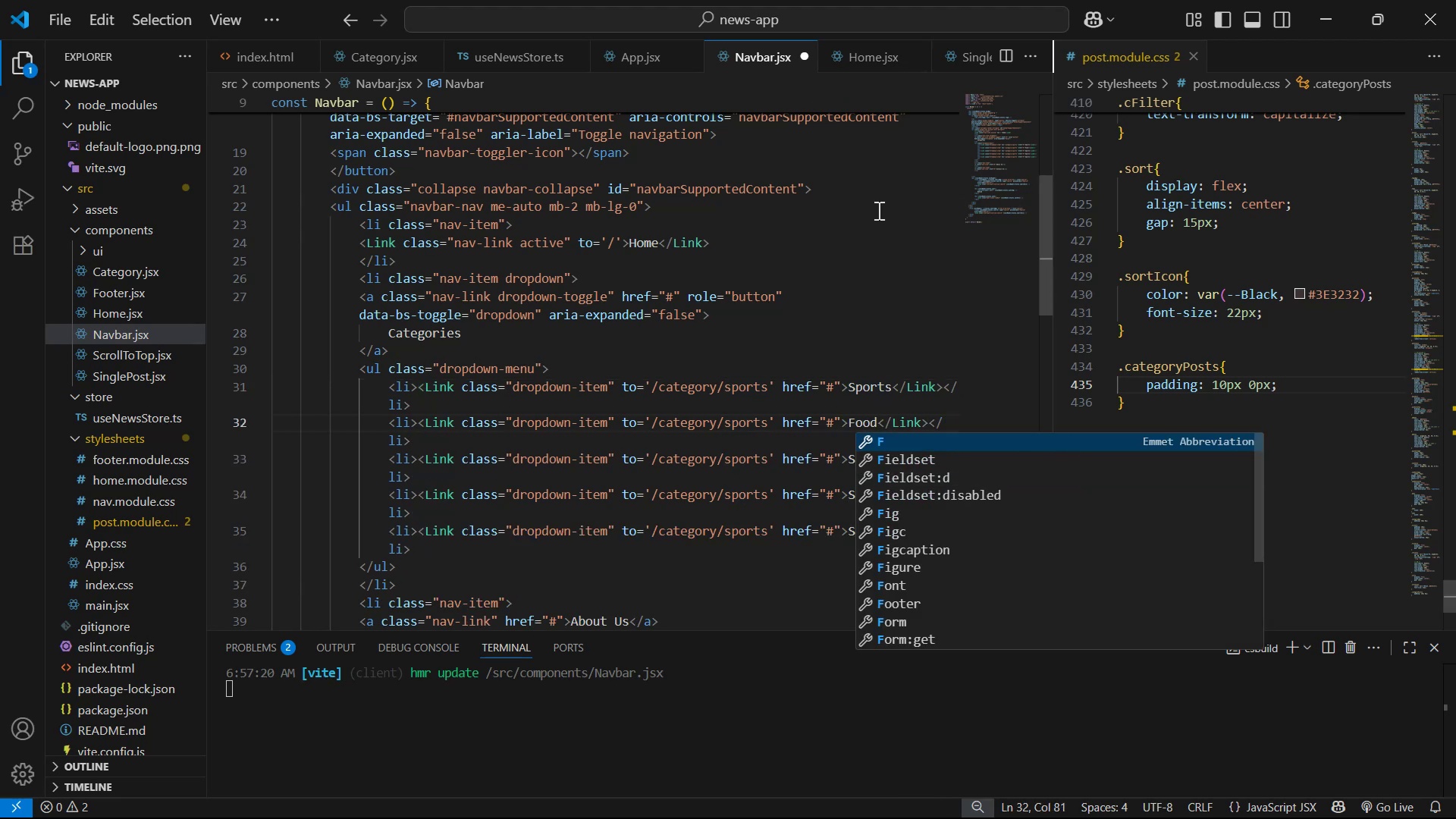 
left_click([864, 59])
 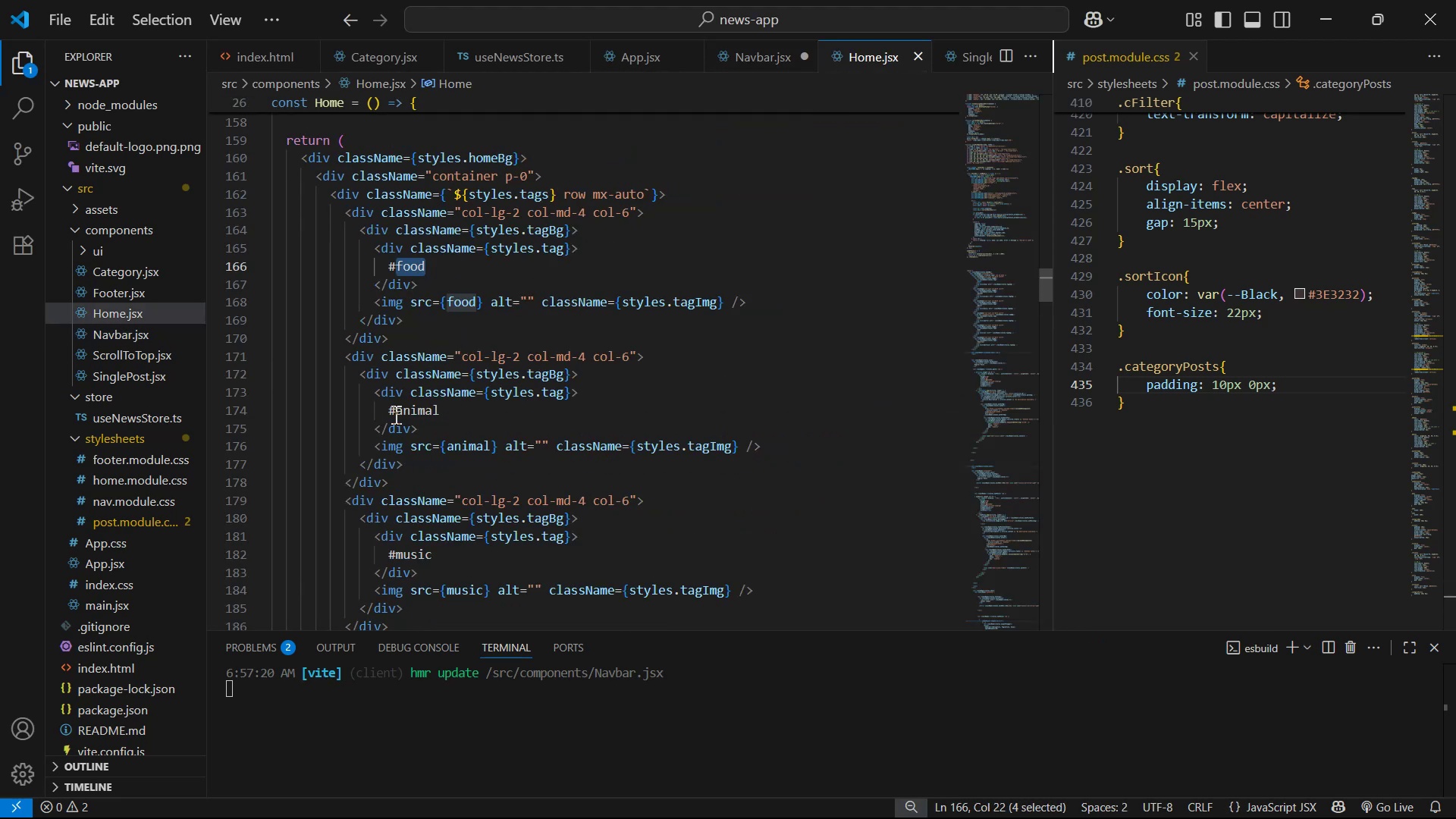 
key(Control+C)
 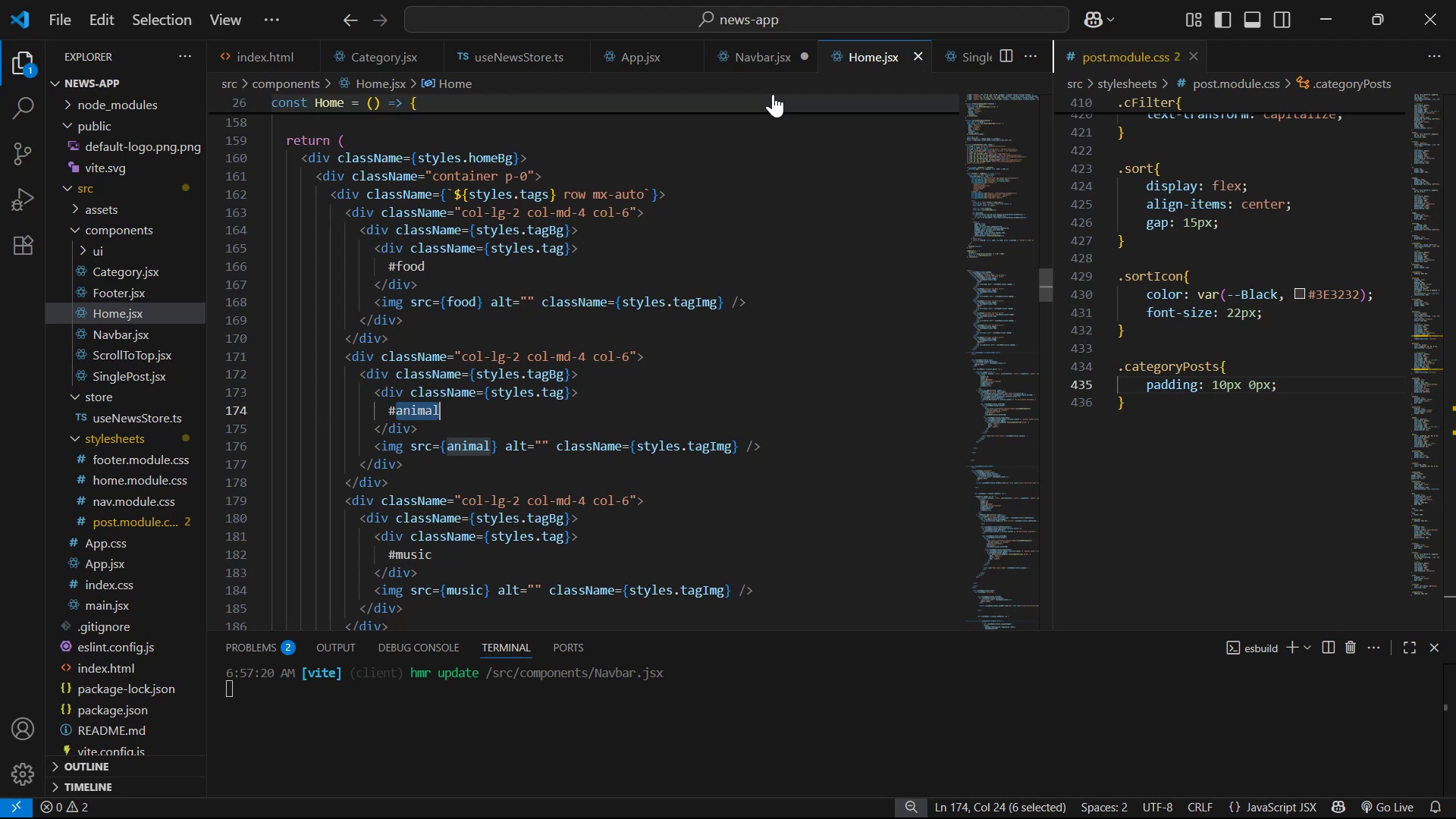 
left_click([764, 56])
 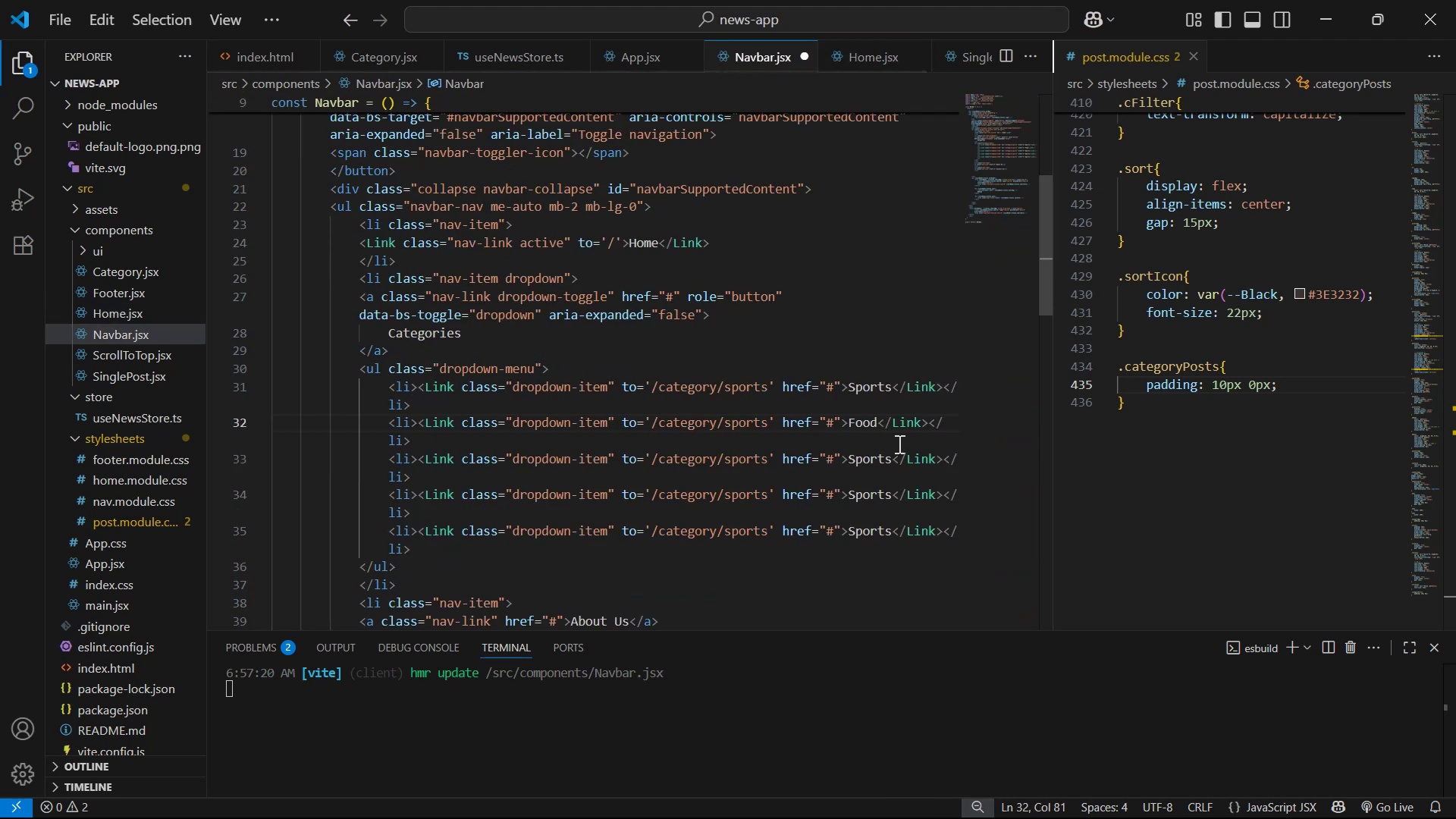 
left_click([888, 453])
 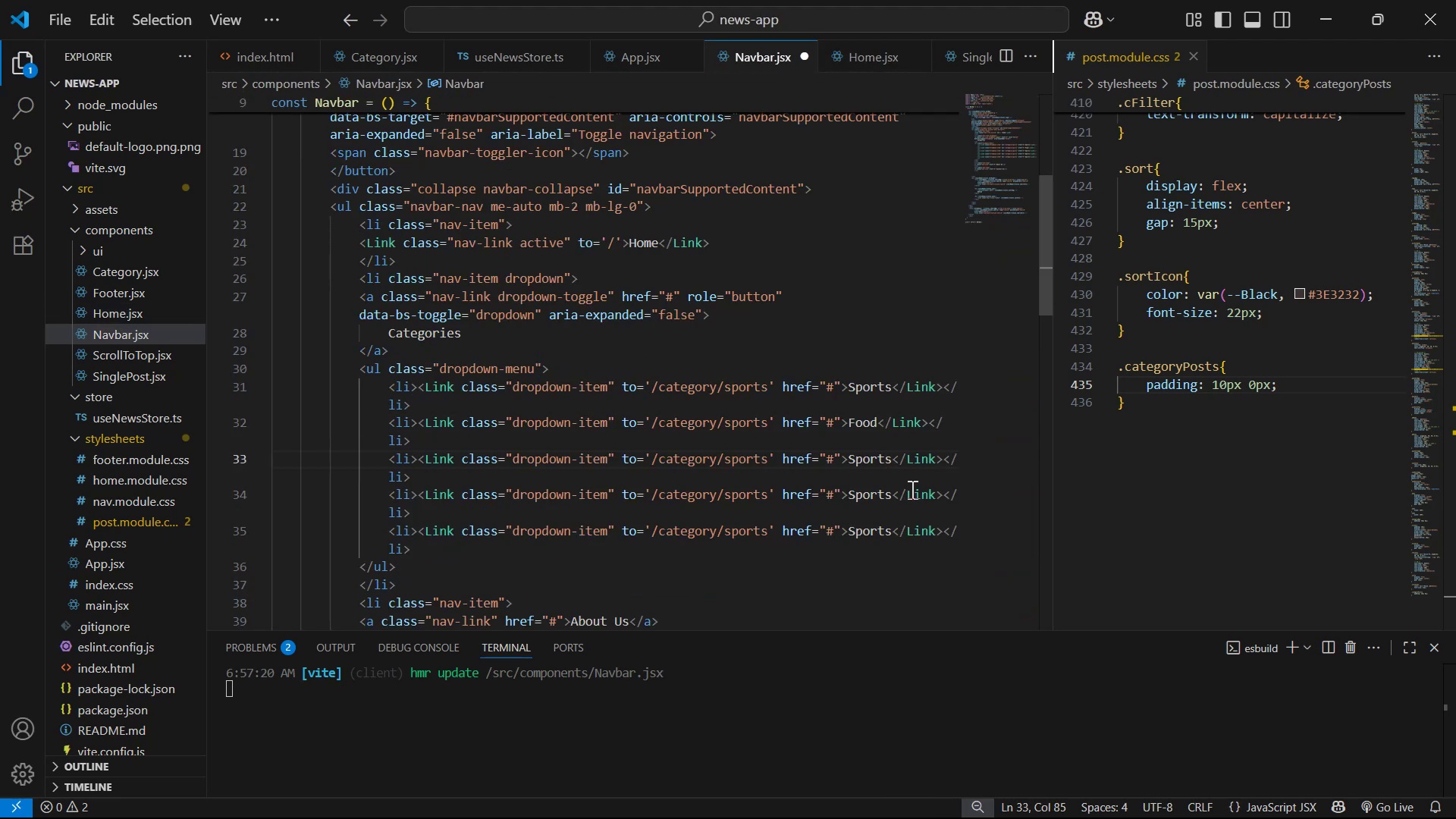 
key(ArrowRight)
 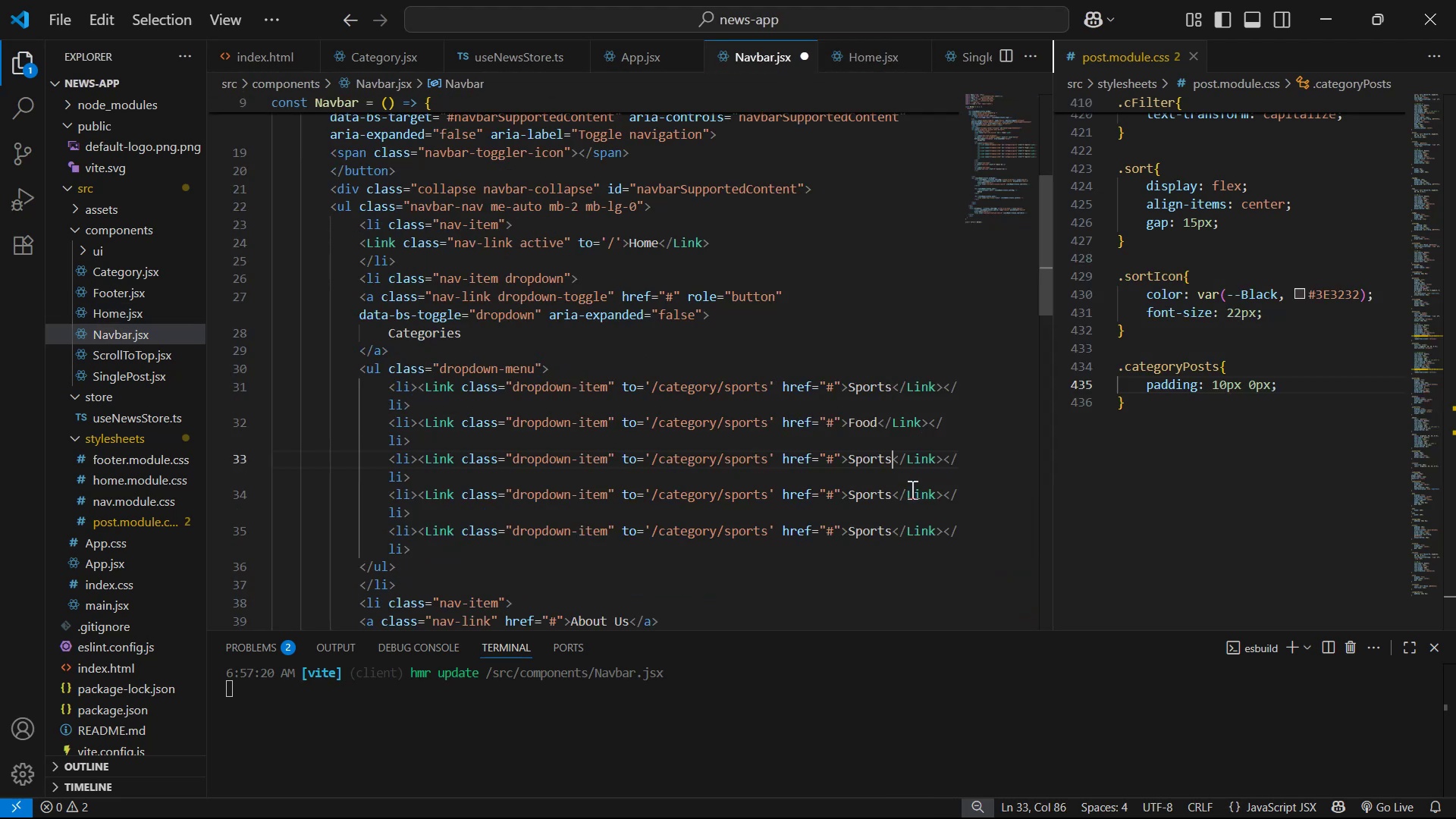 
key(Backspace)
 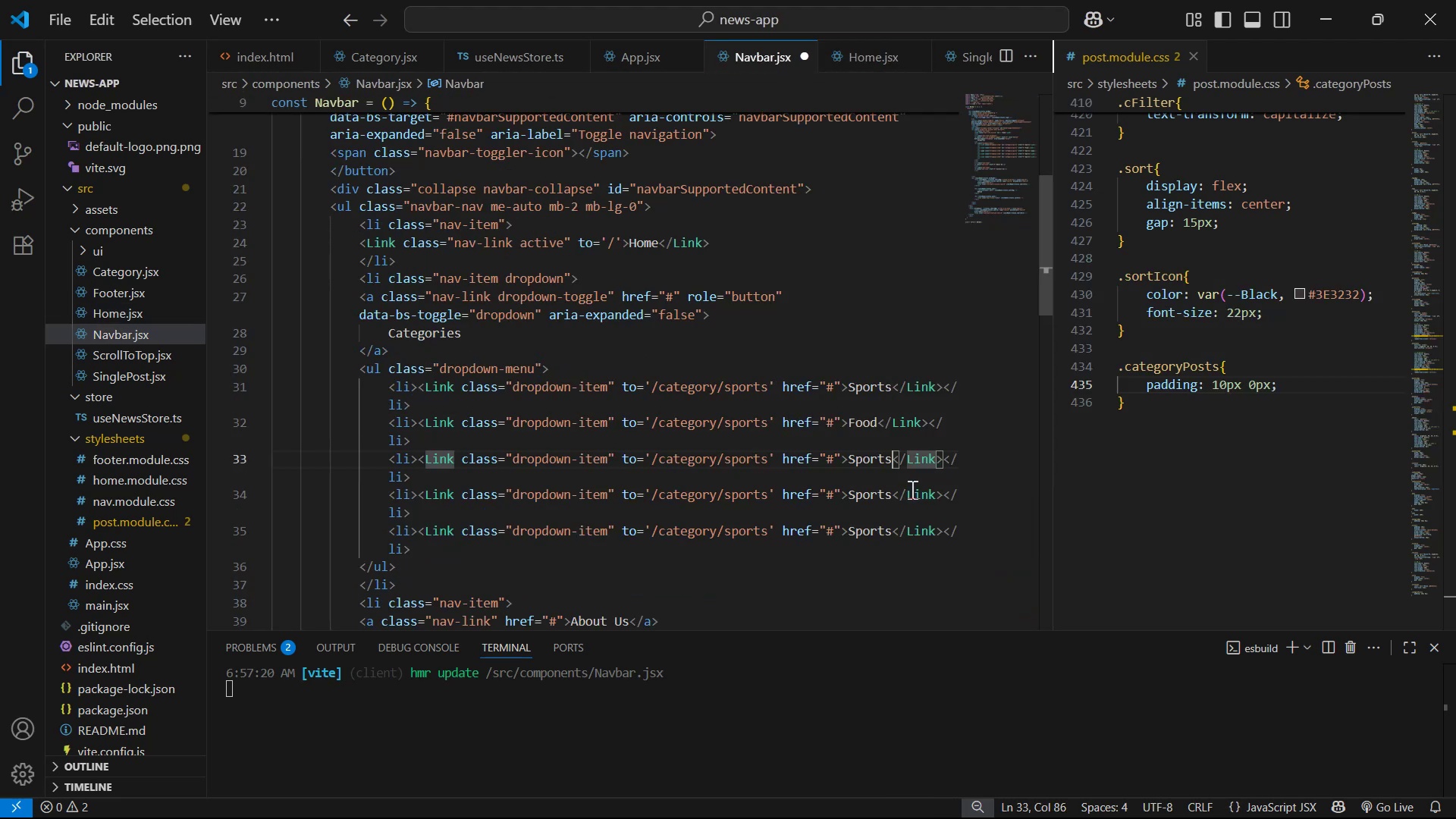 
key(Backspace)
 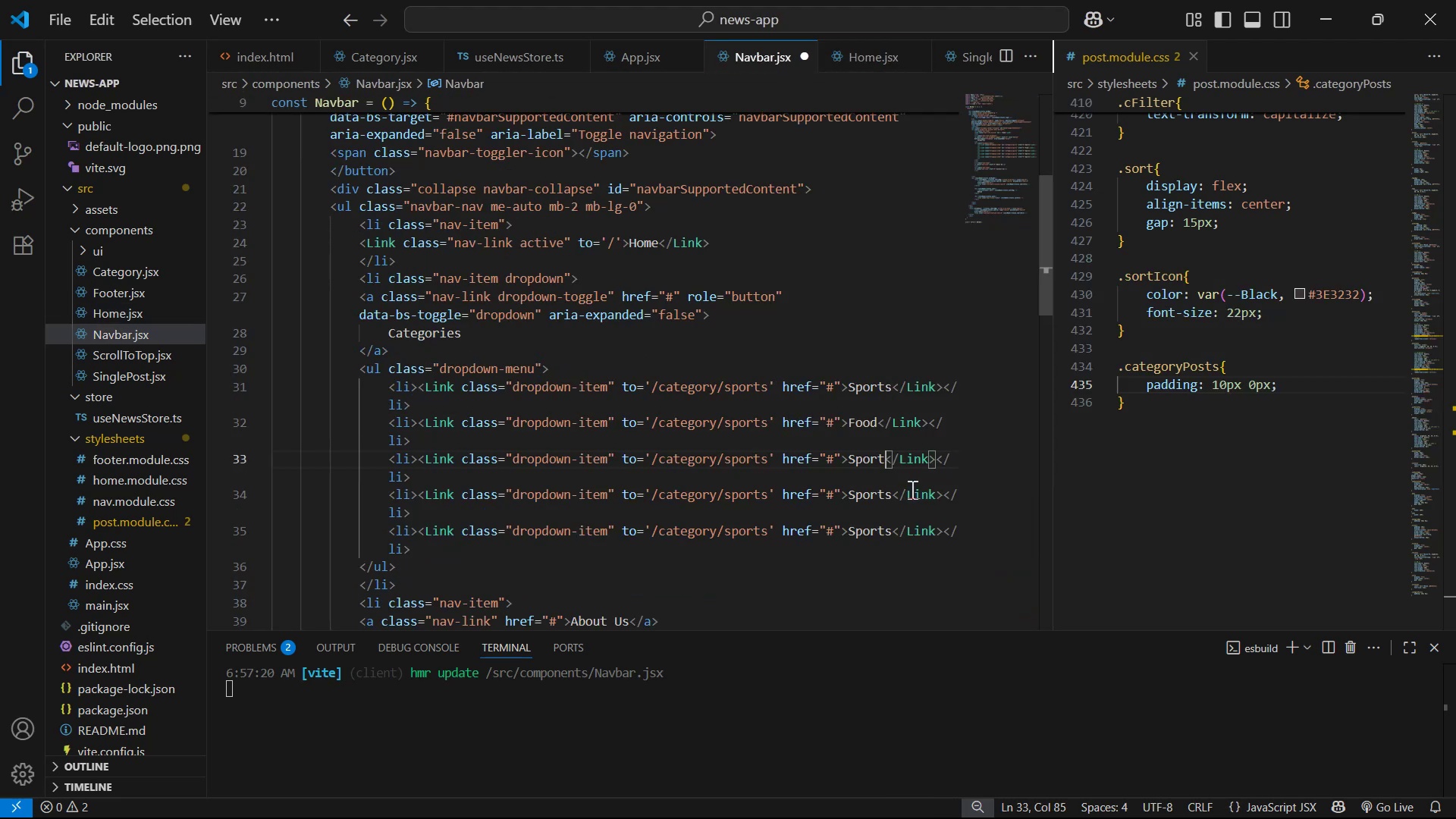 
key(Backspace)
 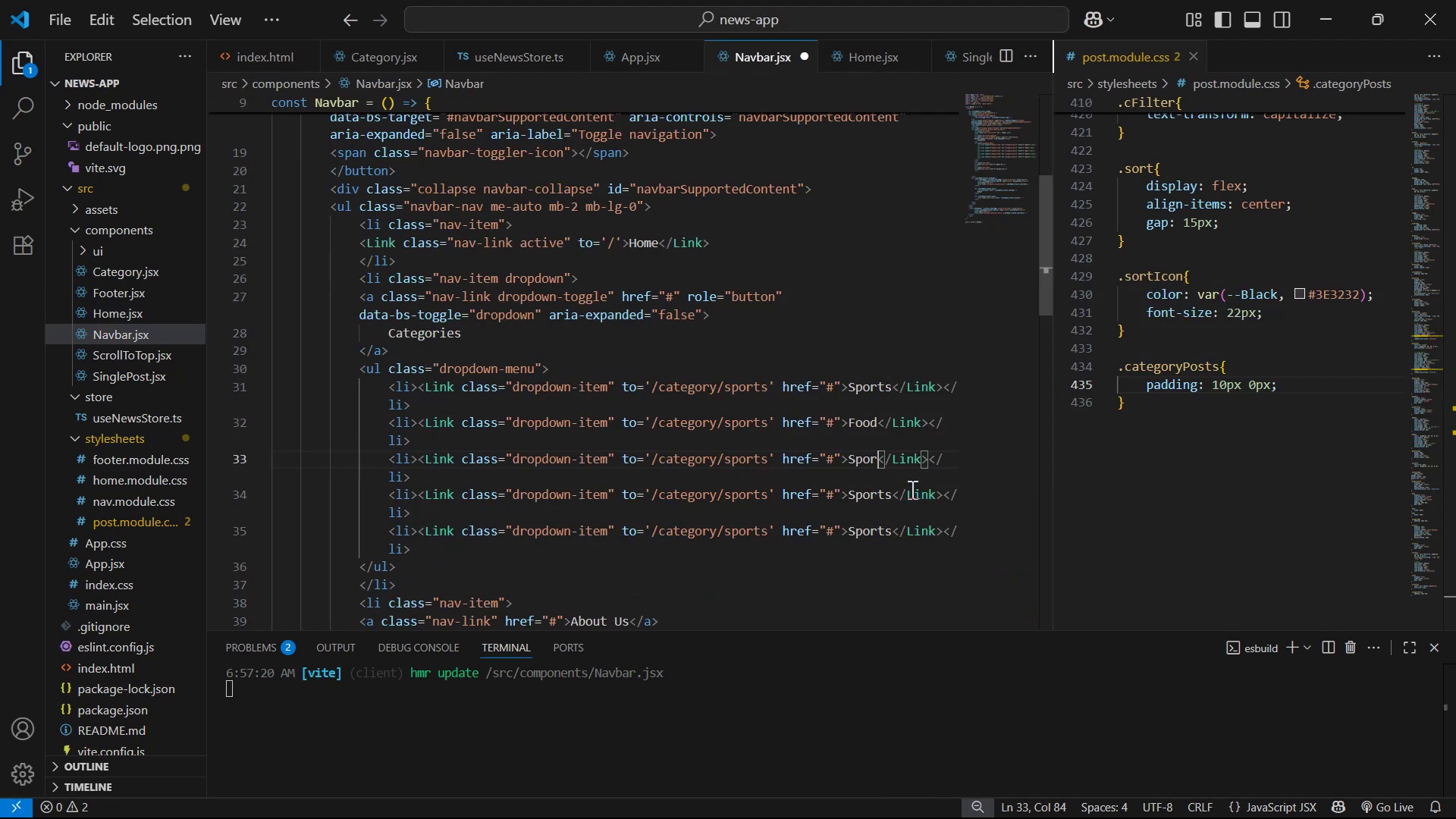 
key(Backspace)
 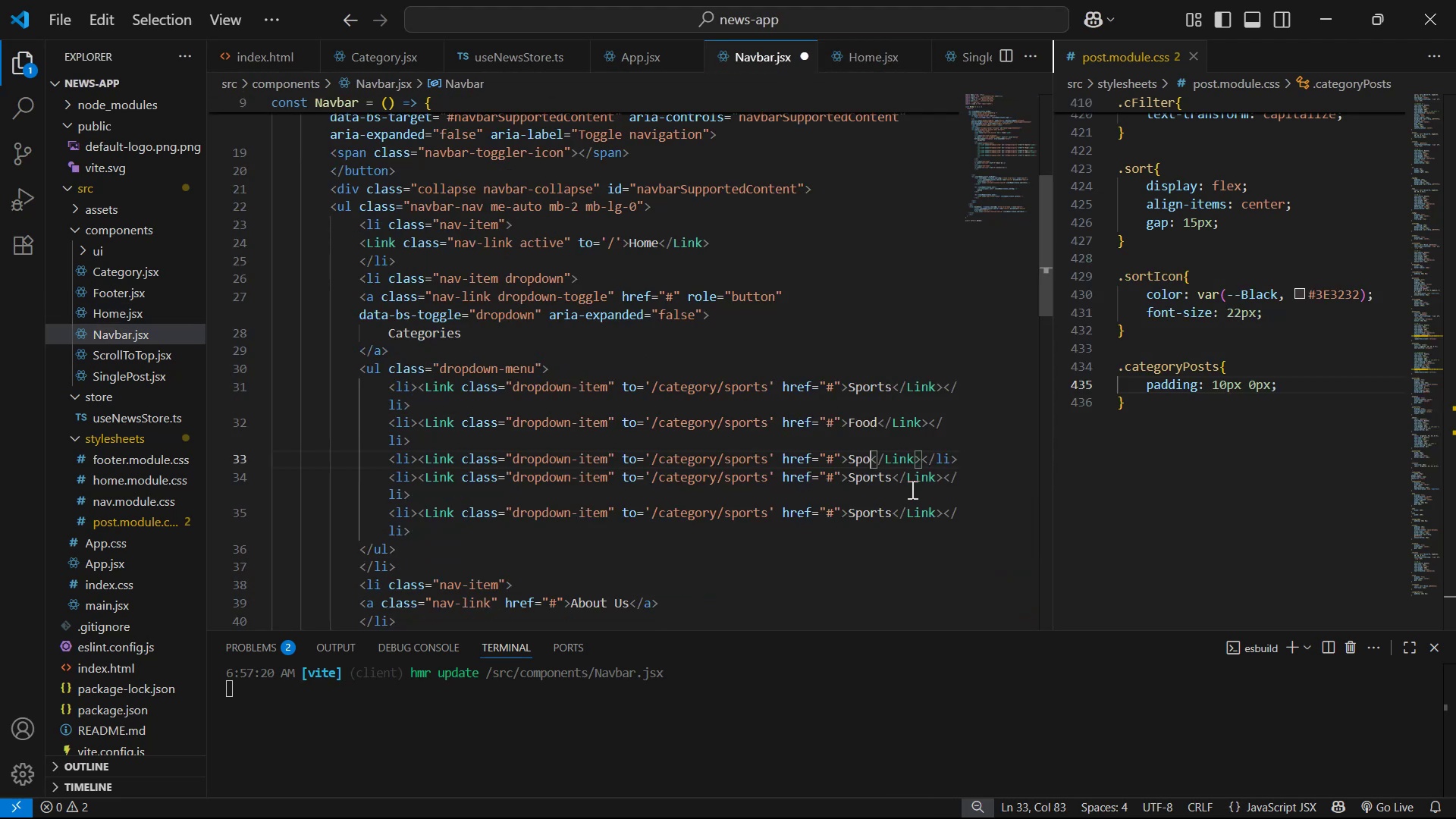 
key(Backspace)
 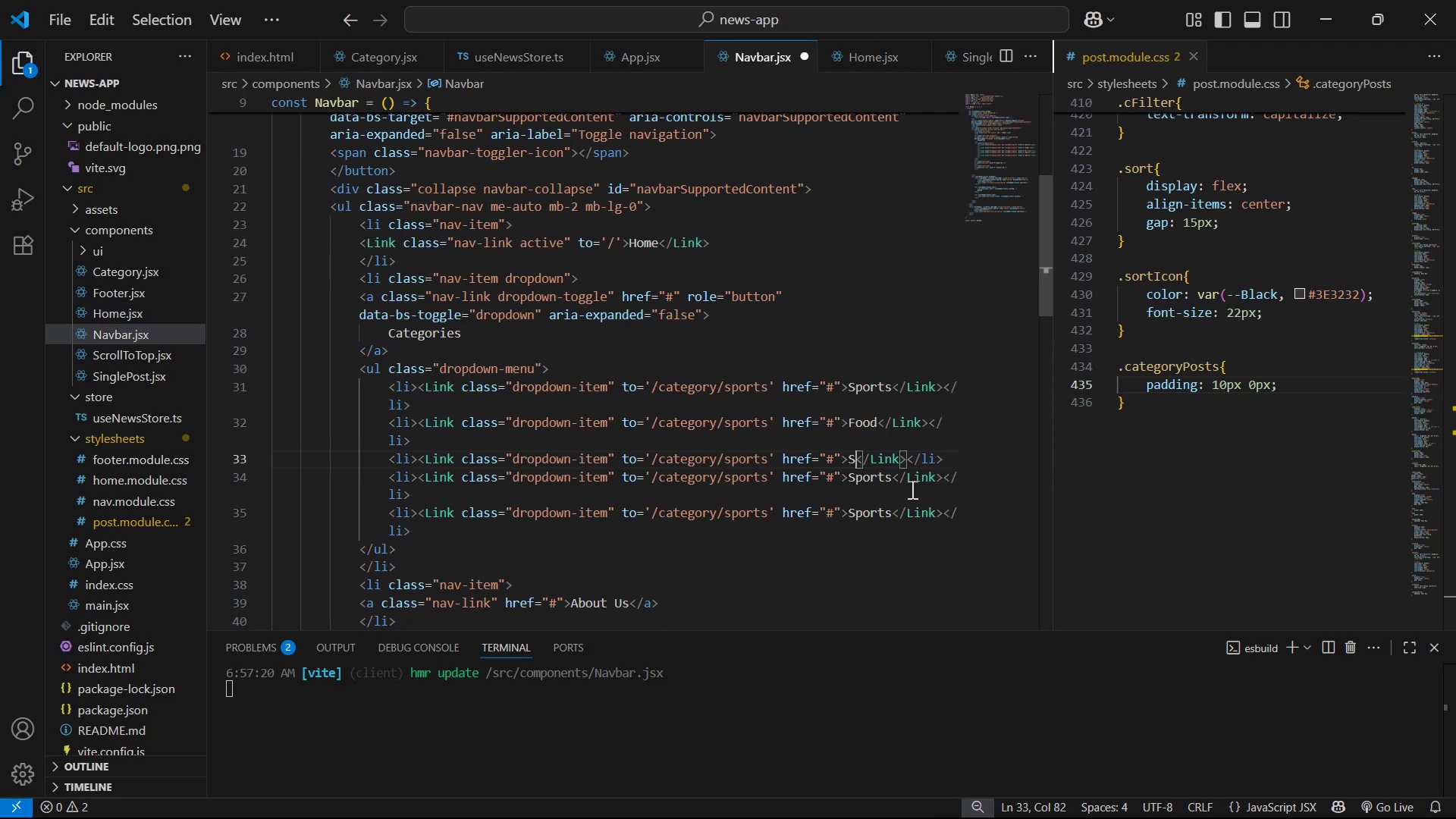 
key(Backspace)
 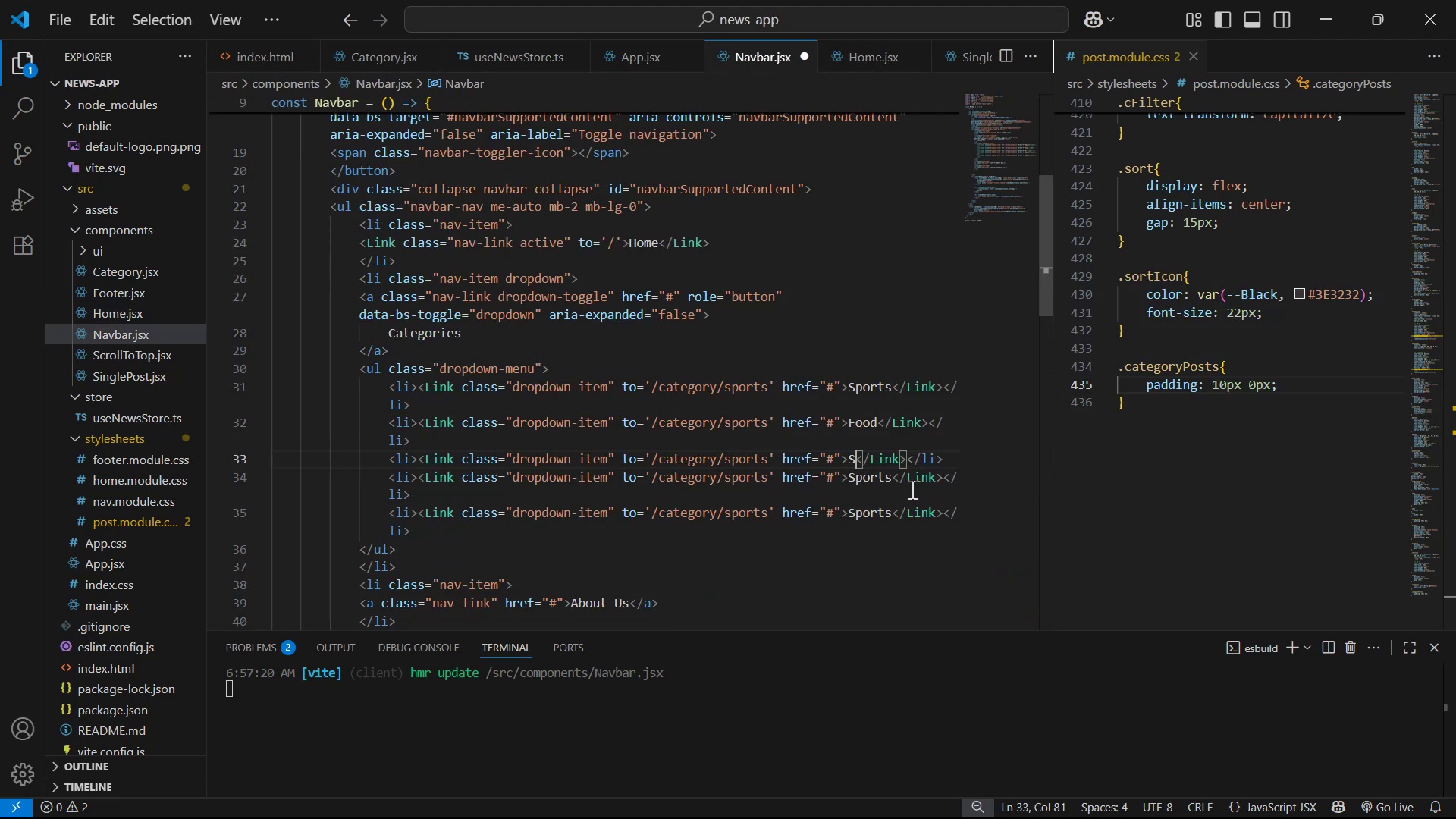 
key(Control+ControlLeft)
 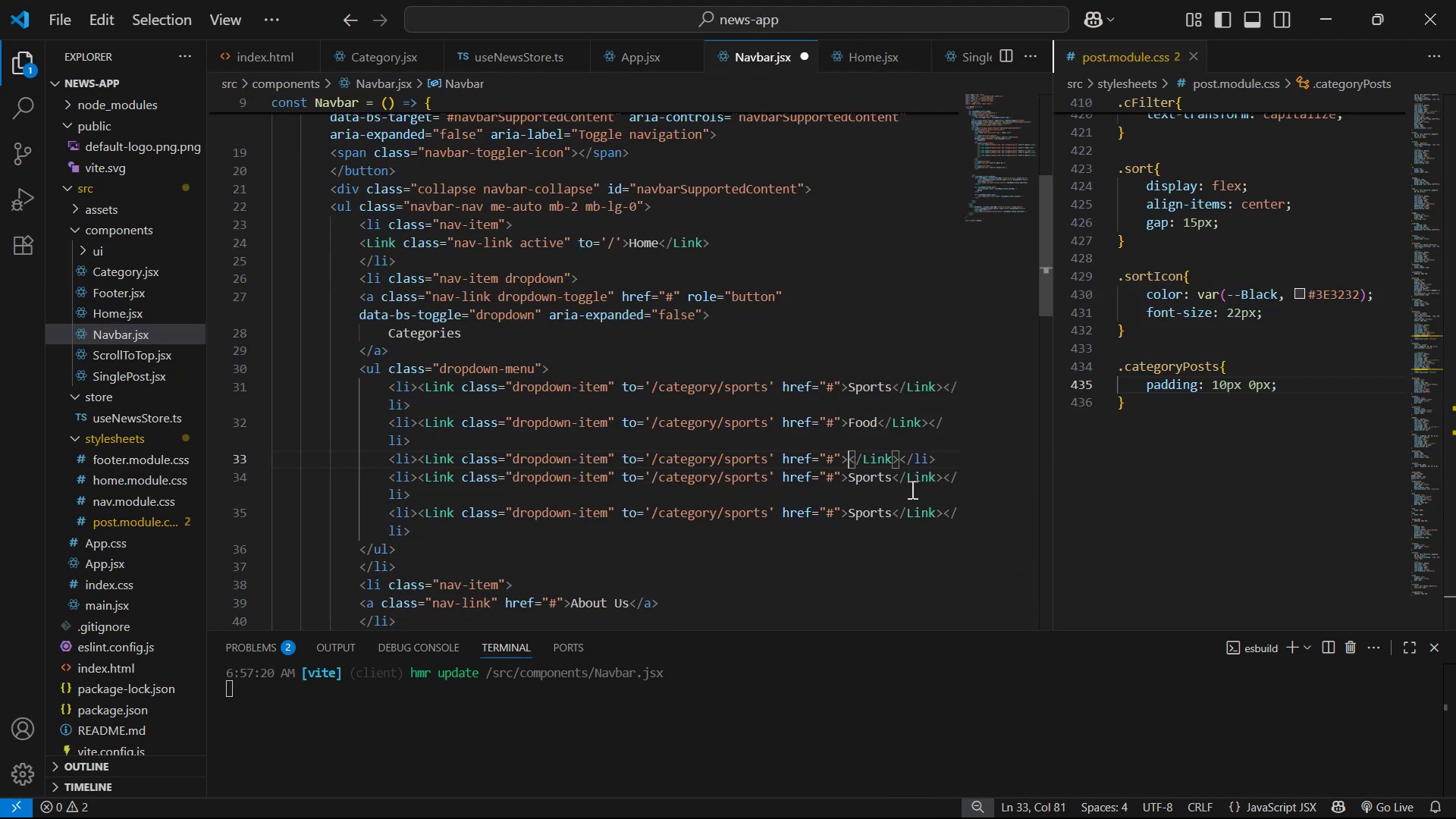 
key(Control+V)
 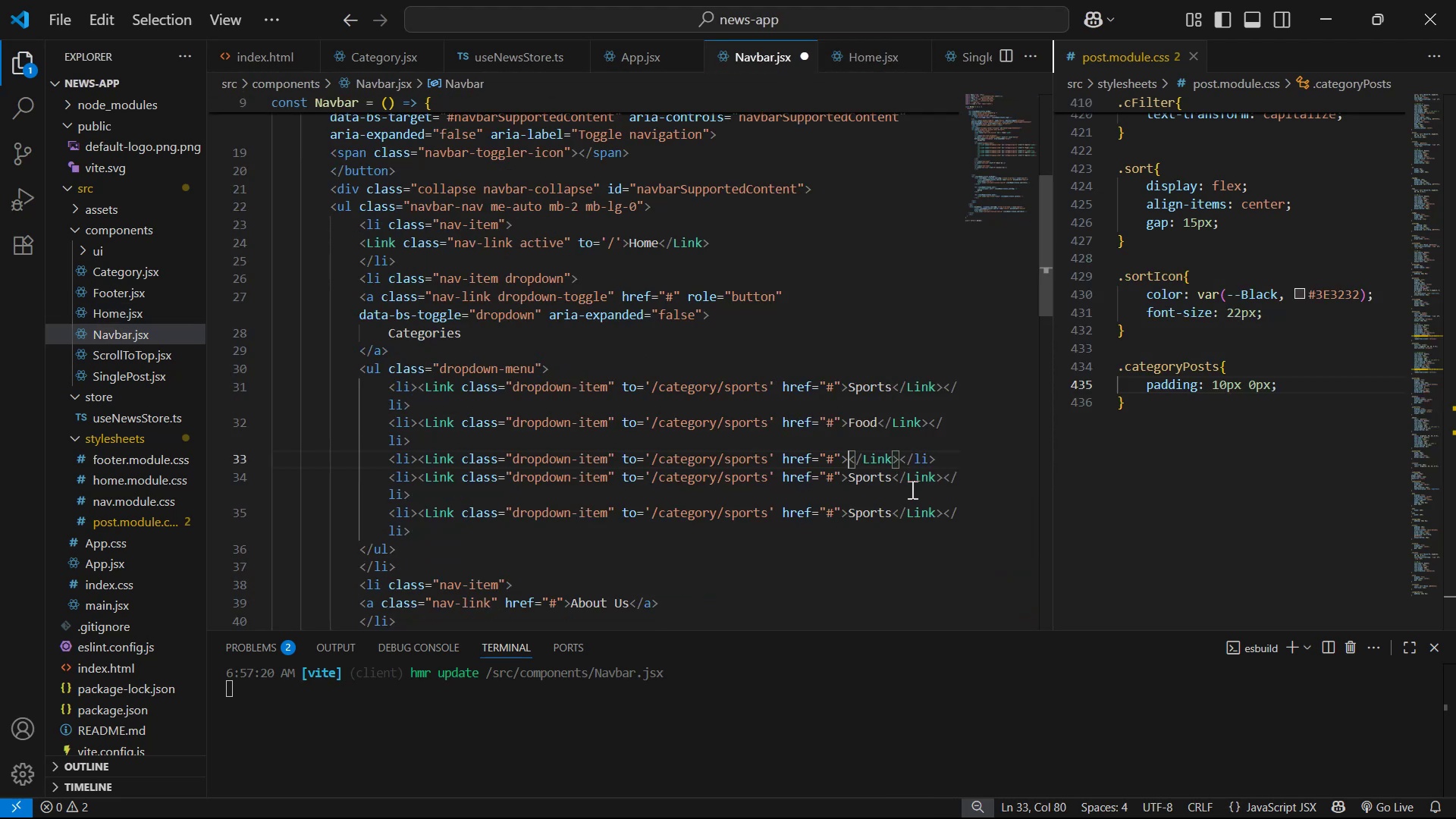 
hold_key(key=ArrowLeft, duration=0.64)
 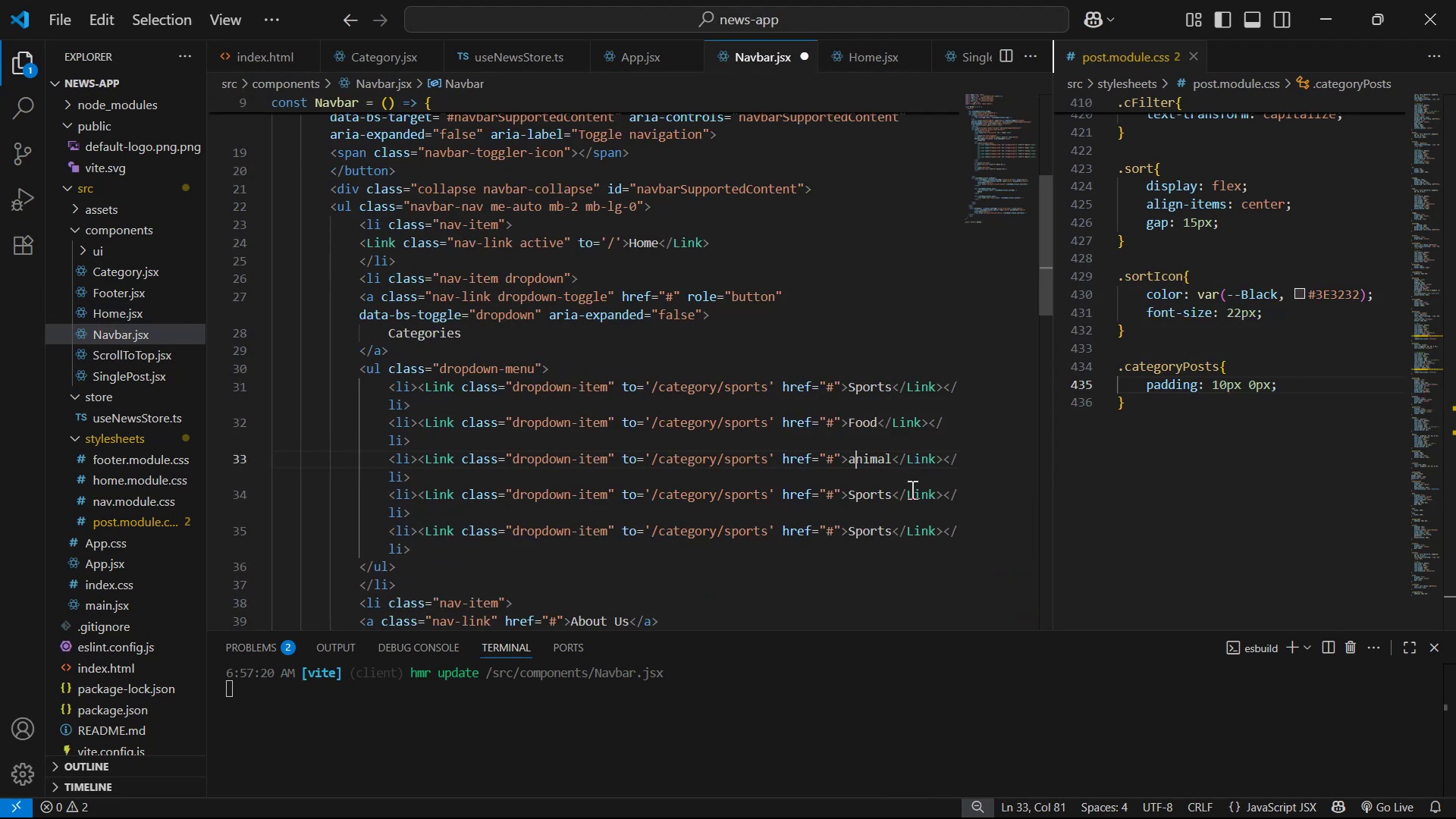 
key(Backspace)
 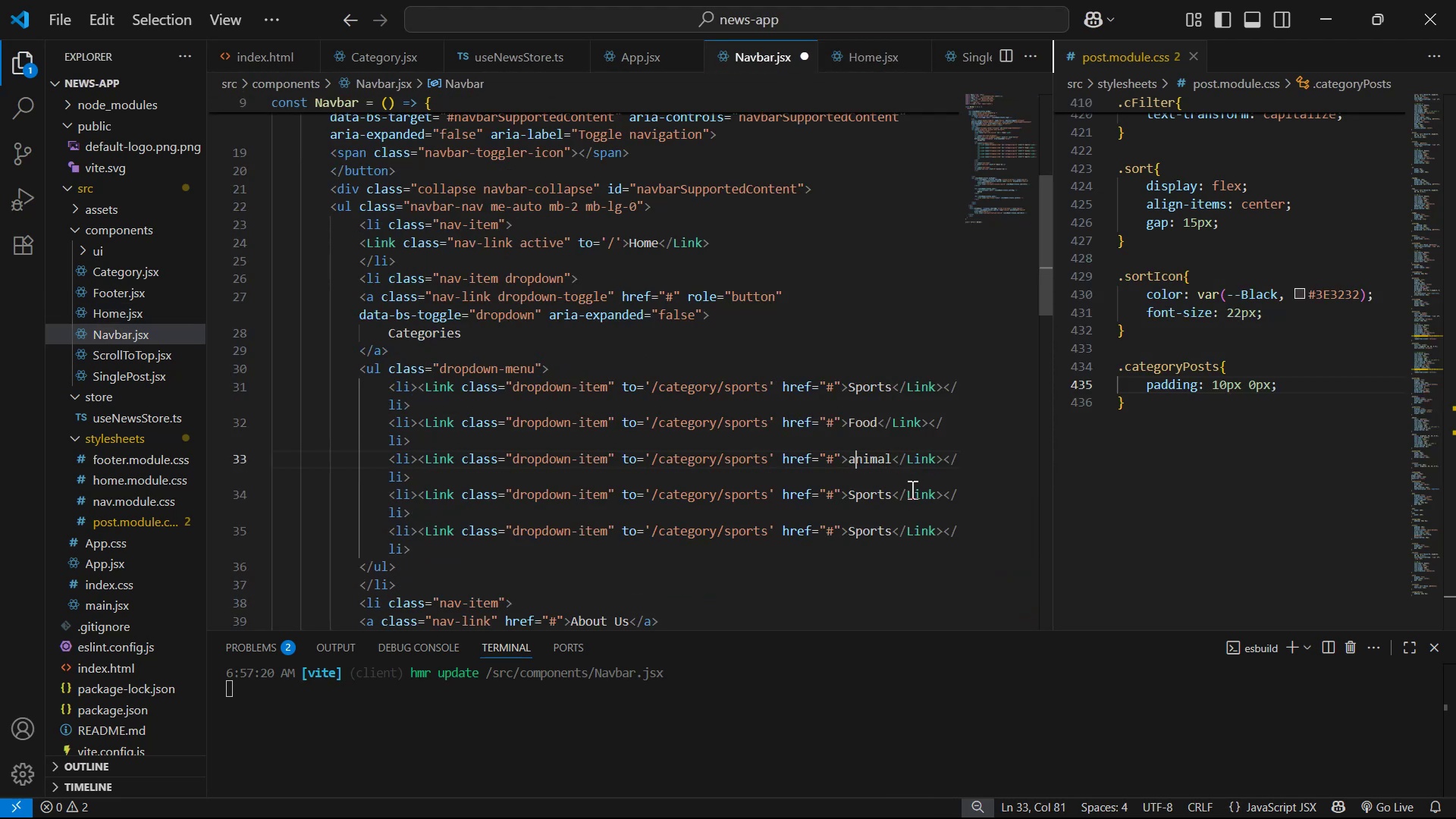 
key(Shift+A)
 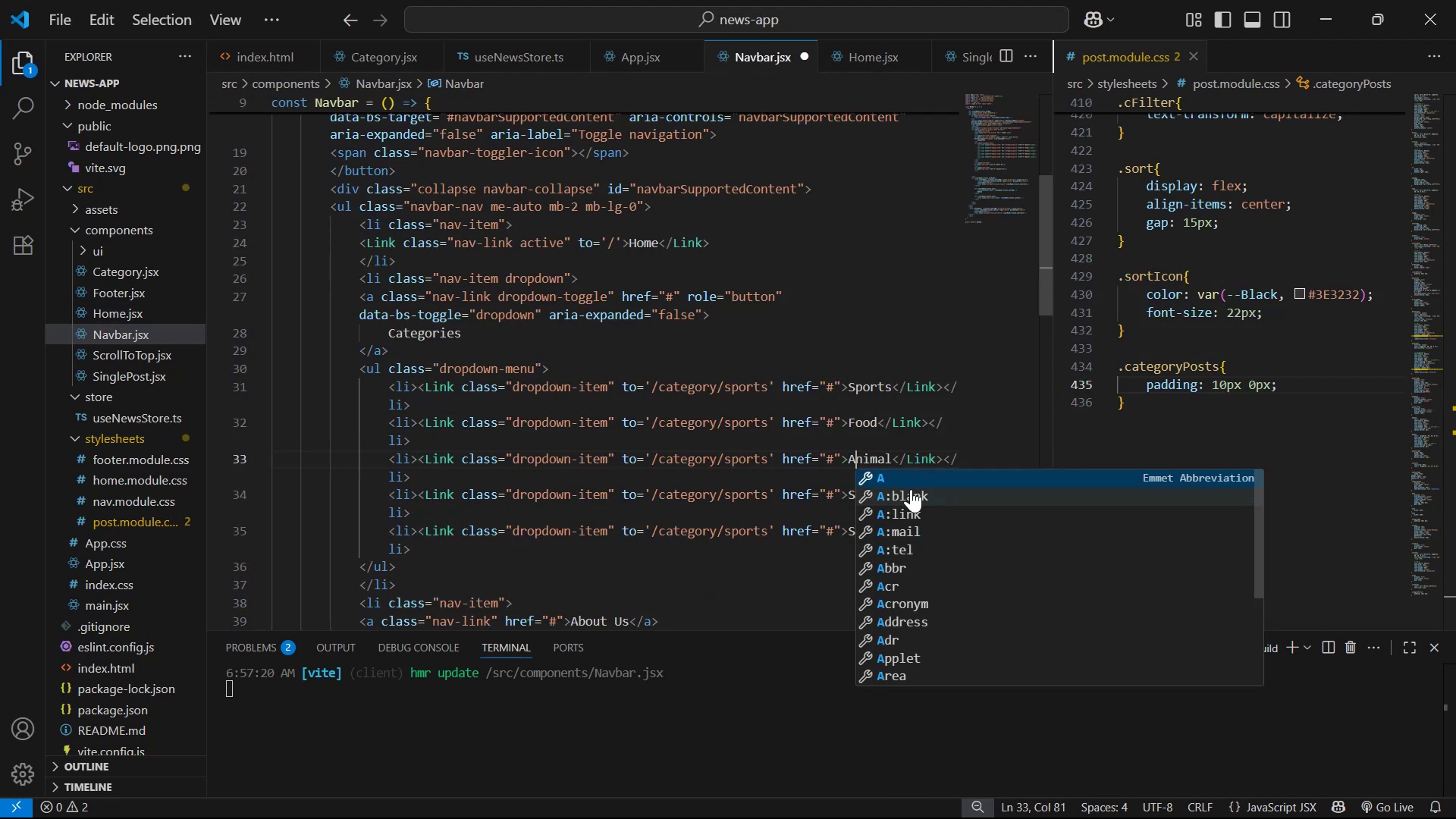 
left_click([966, 404])
 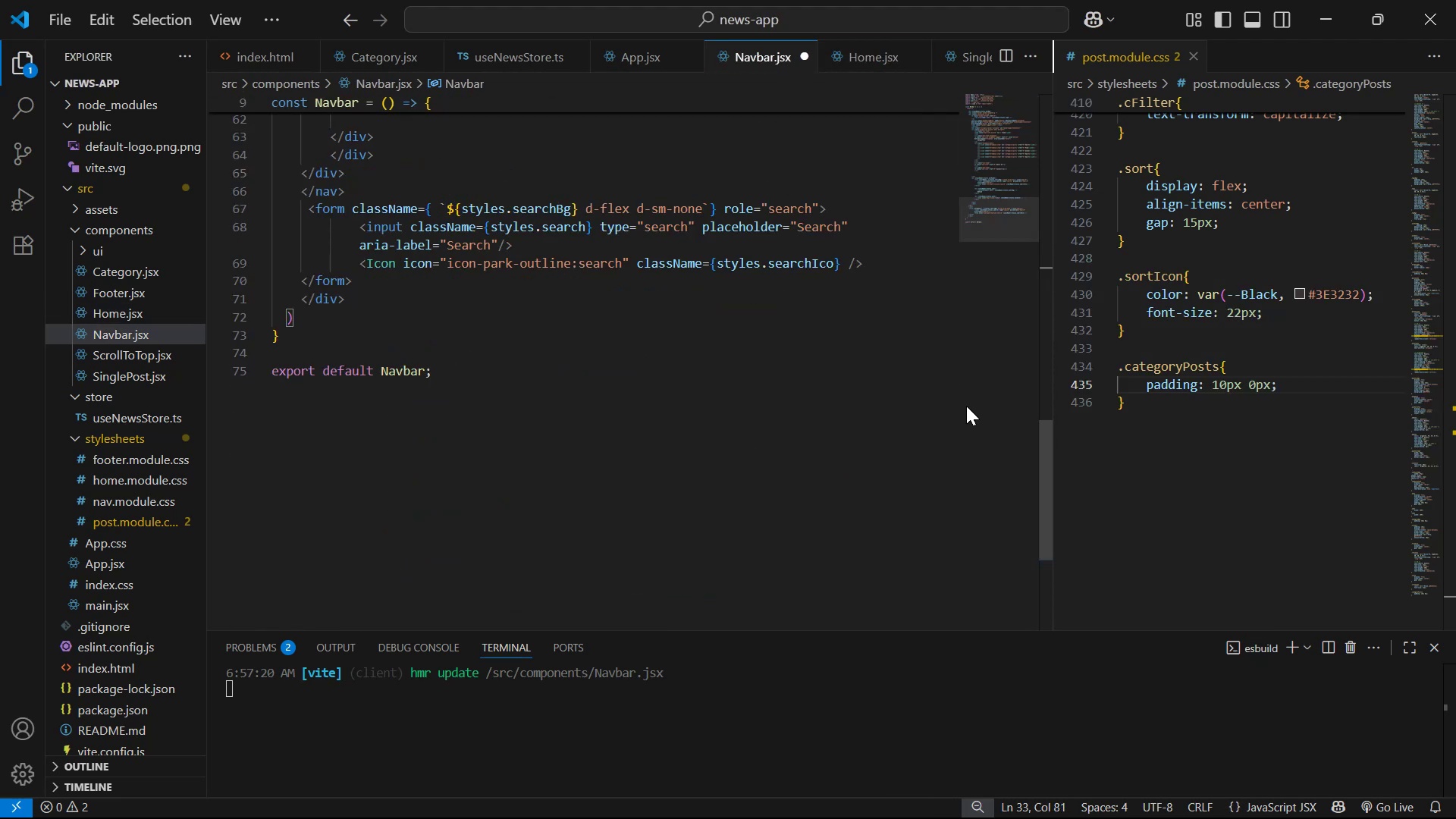 
scroll: coordinate [875, 494], scroll_direction: up, amount: 15.0
 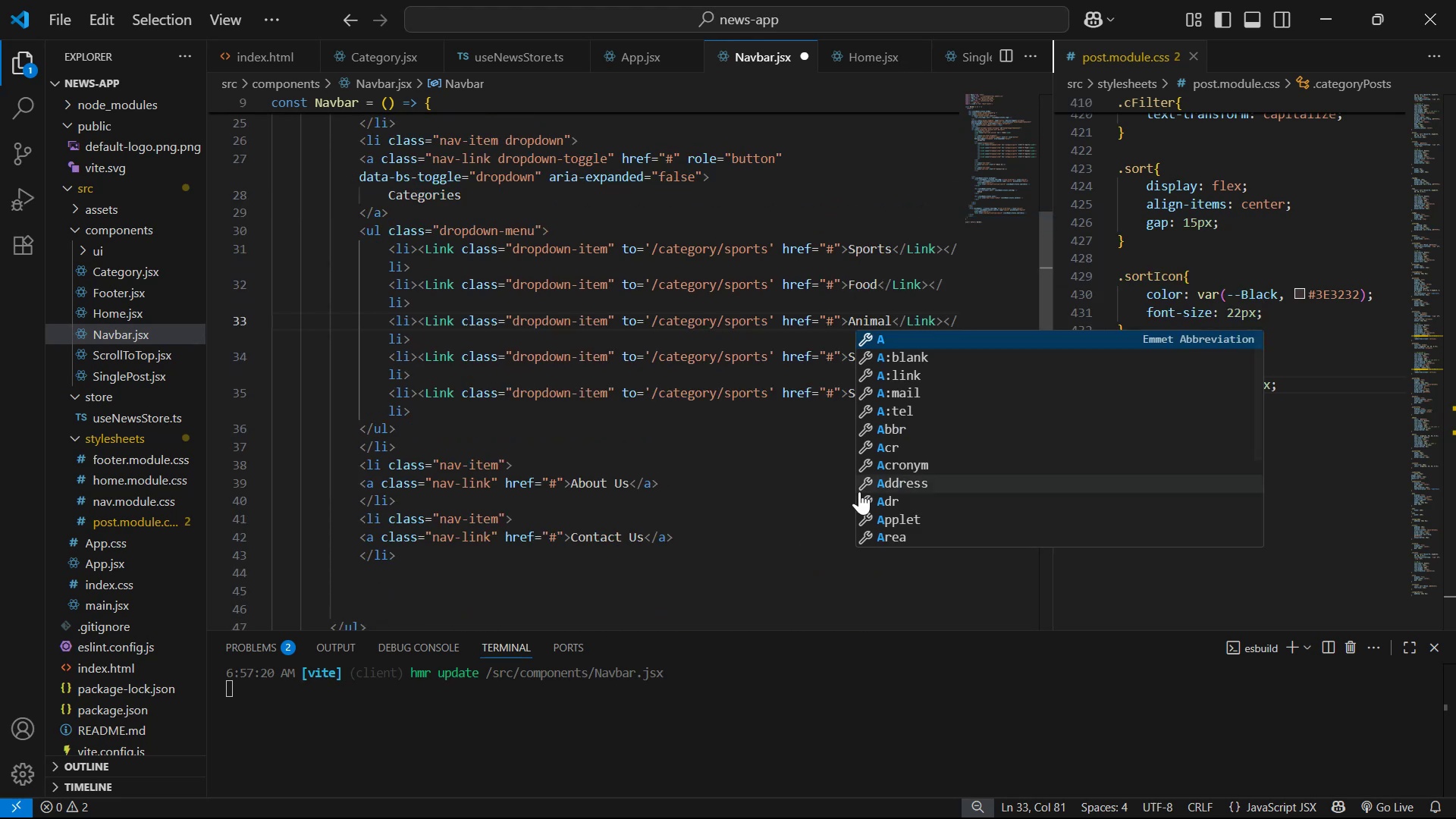 
left_click([747, 521])
 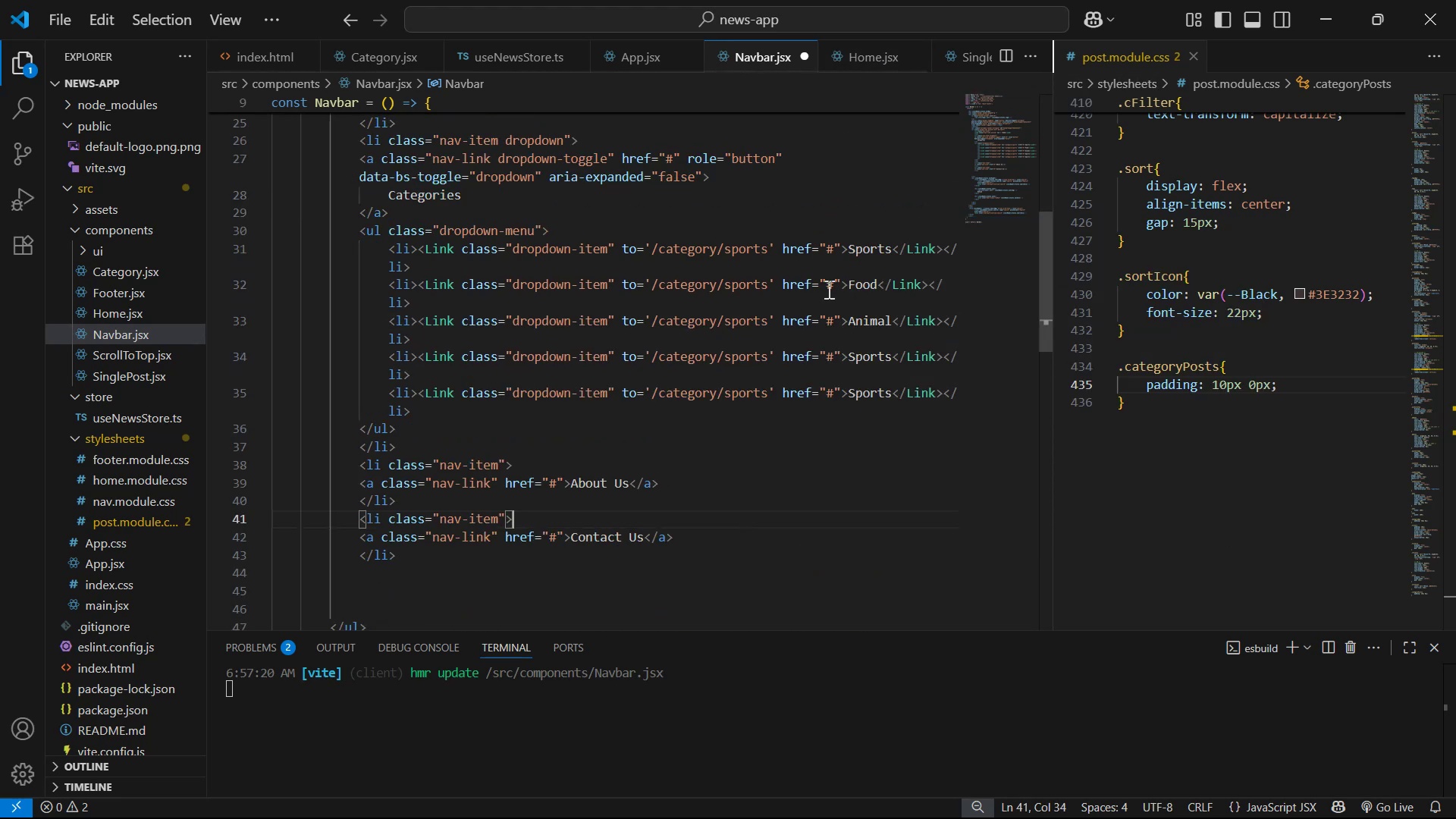 
left_click([877, 284])
 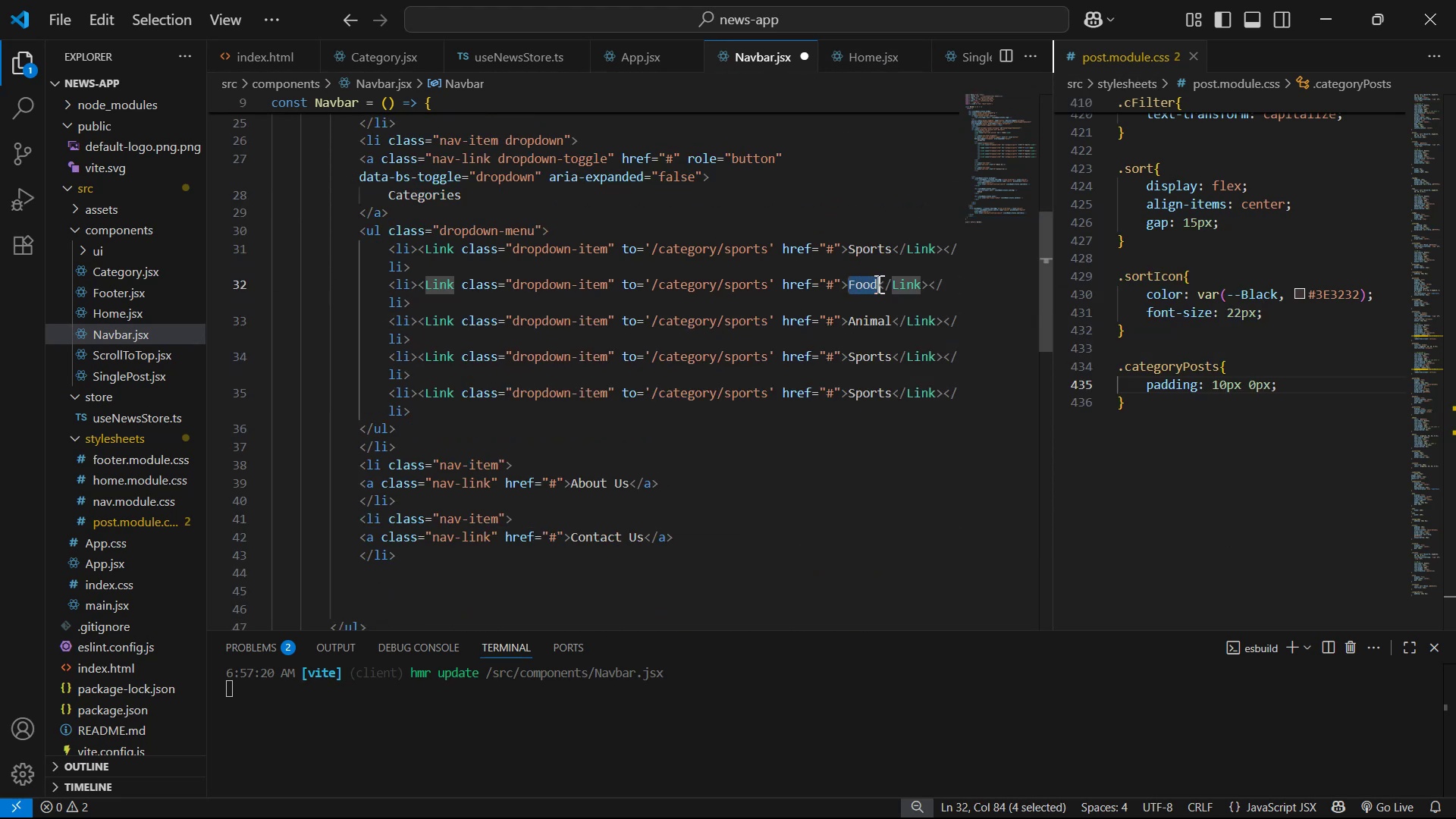 
key(Control+C)
 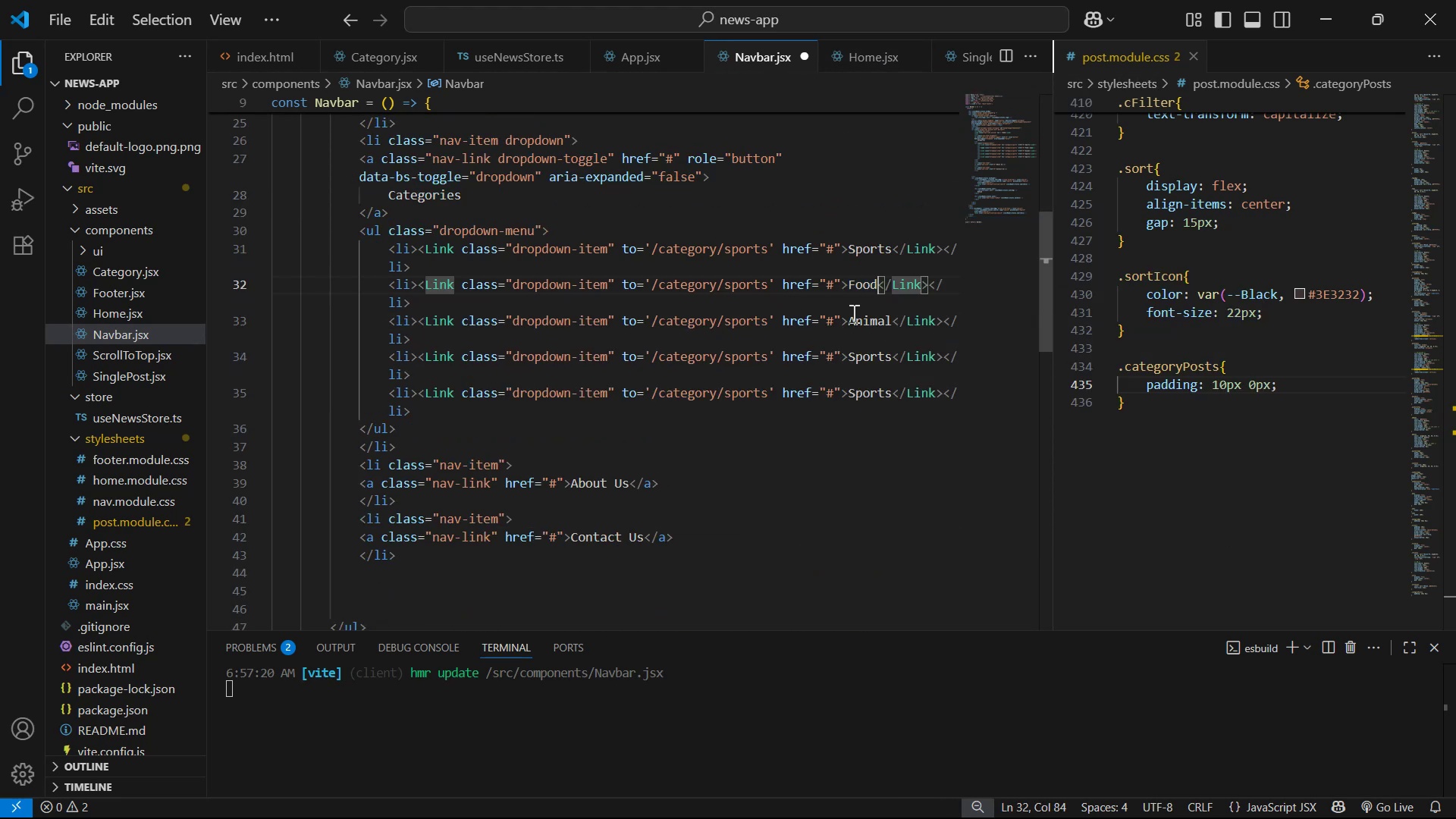 
left_click([846, 286])
 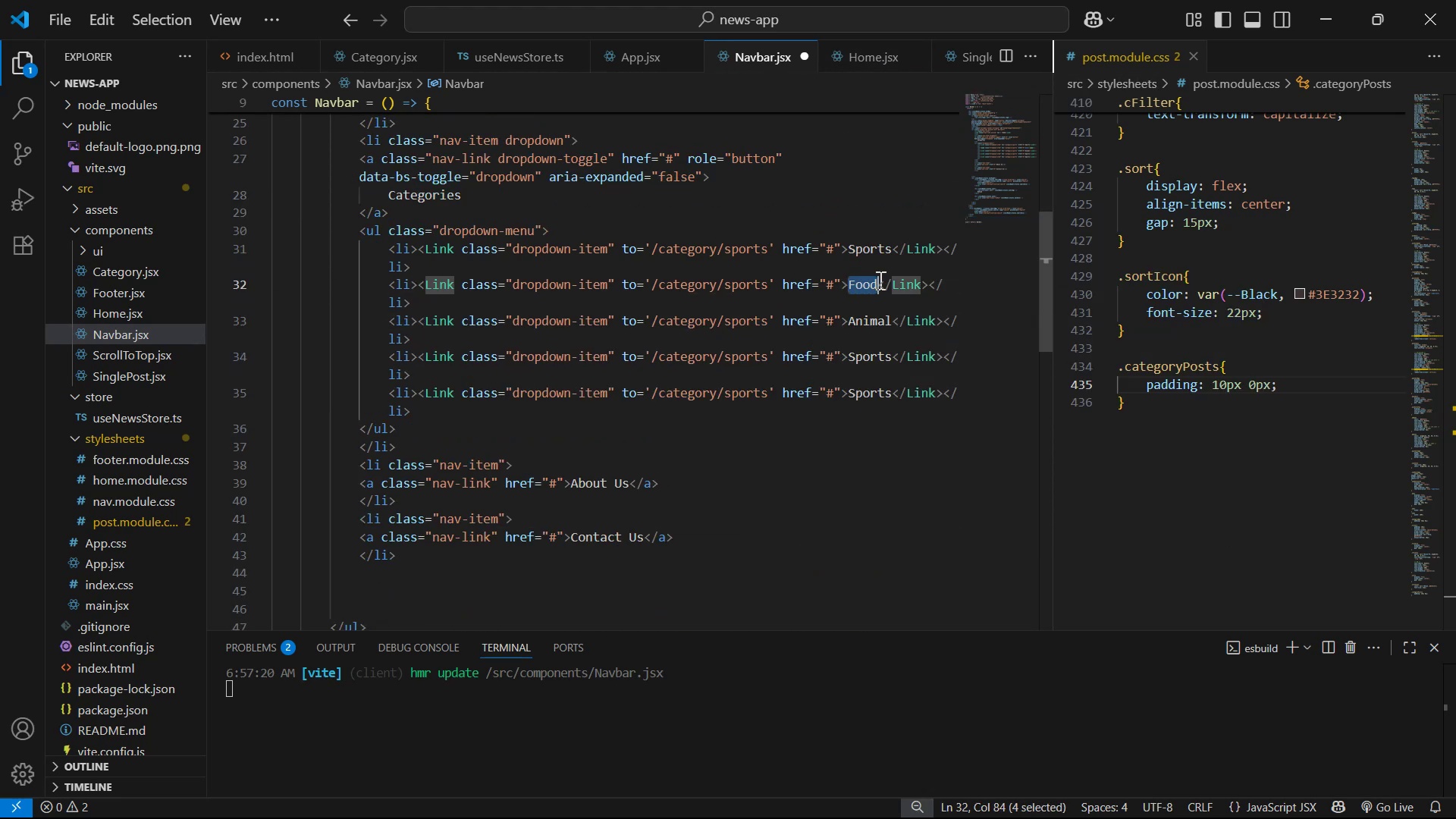 
key(Control+C)
 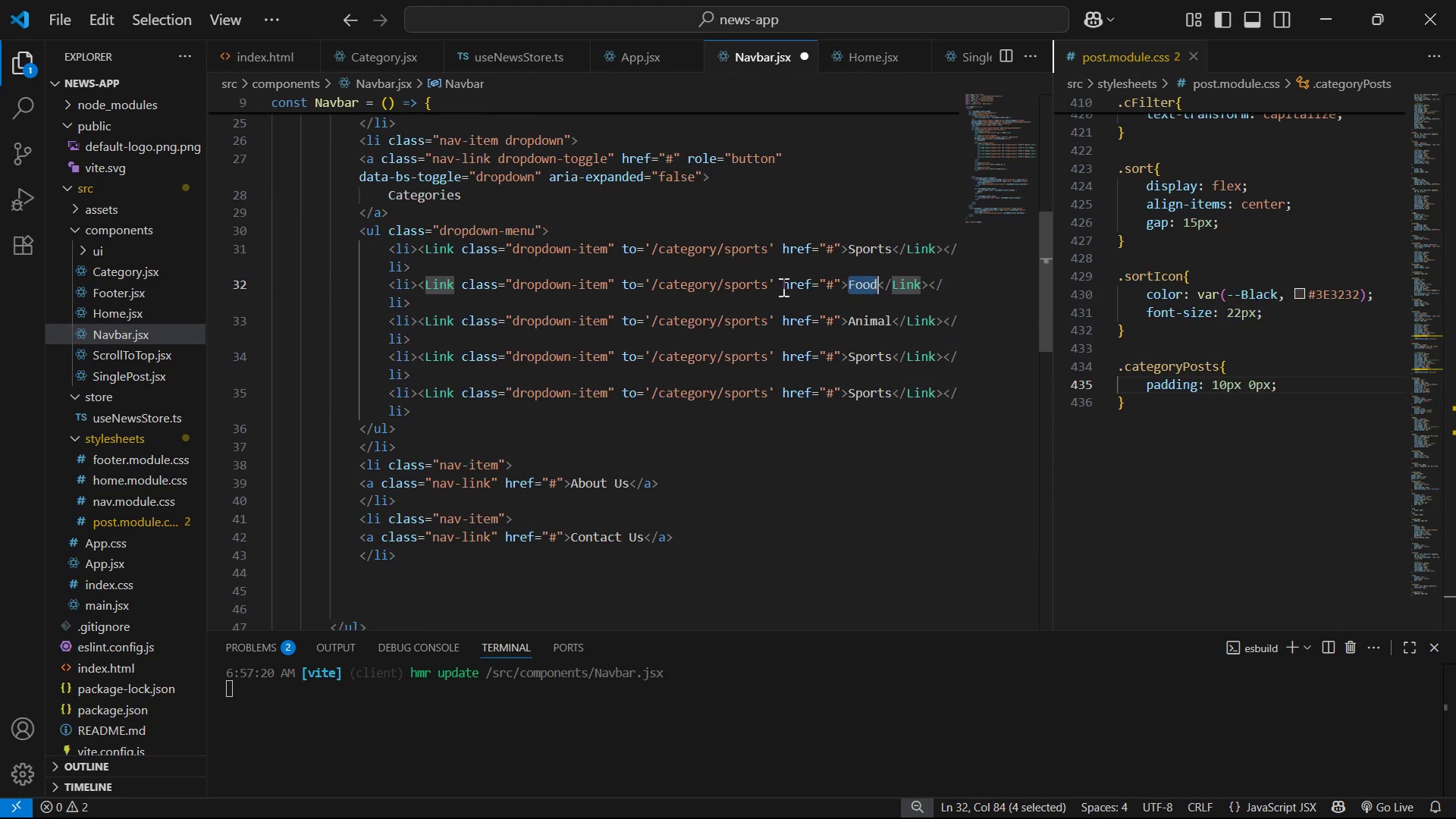 
left_click([774, 281])
 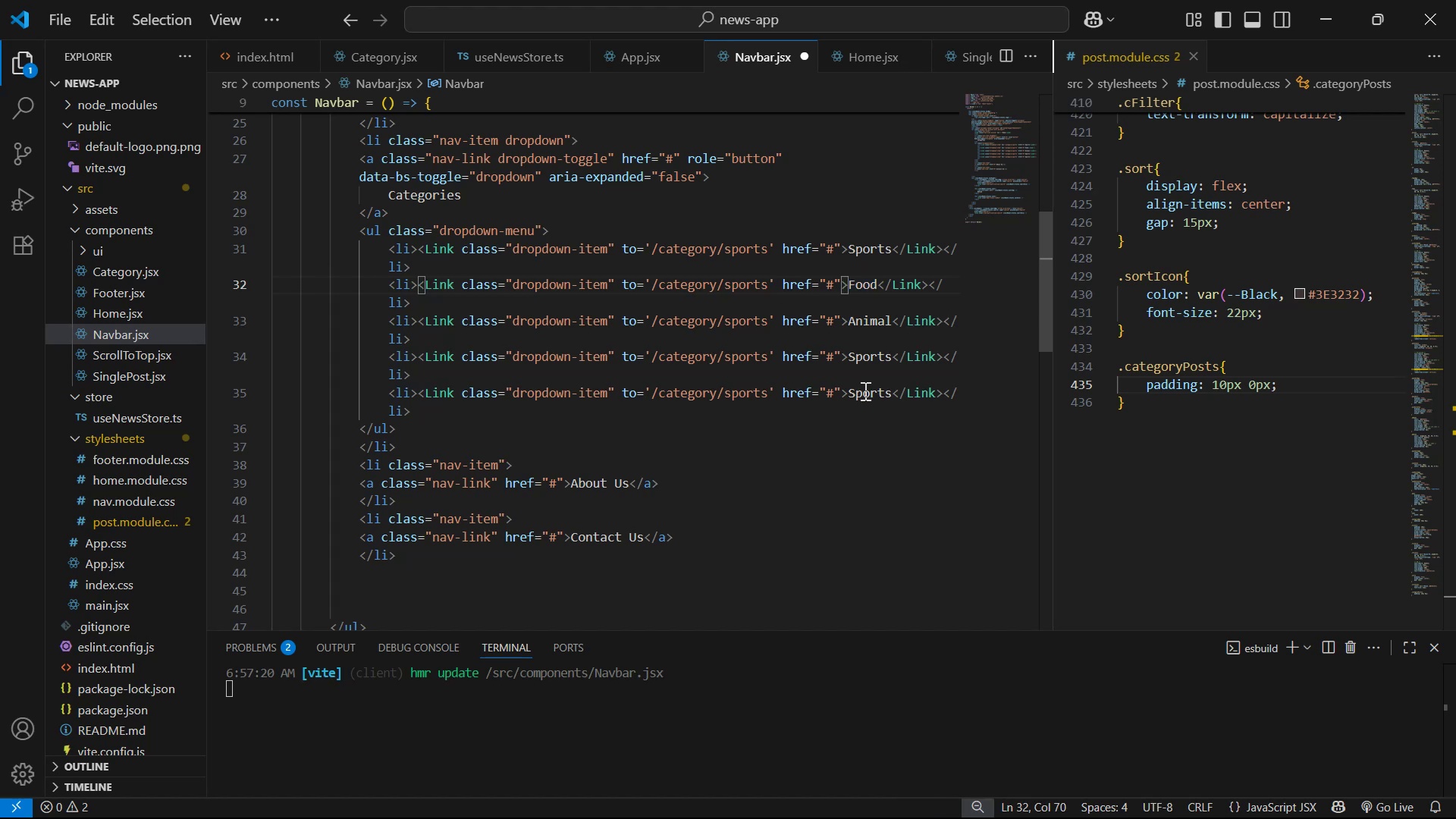 
key(ArrowLeft)
 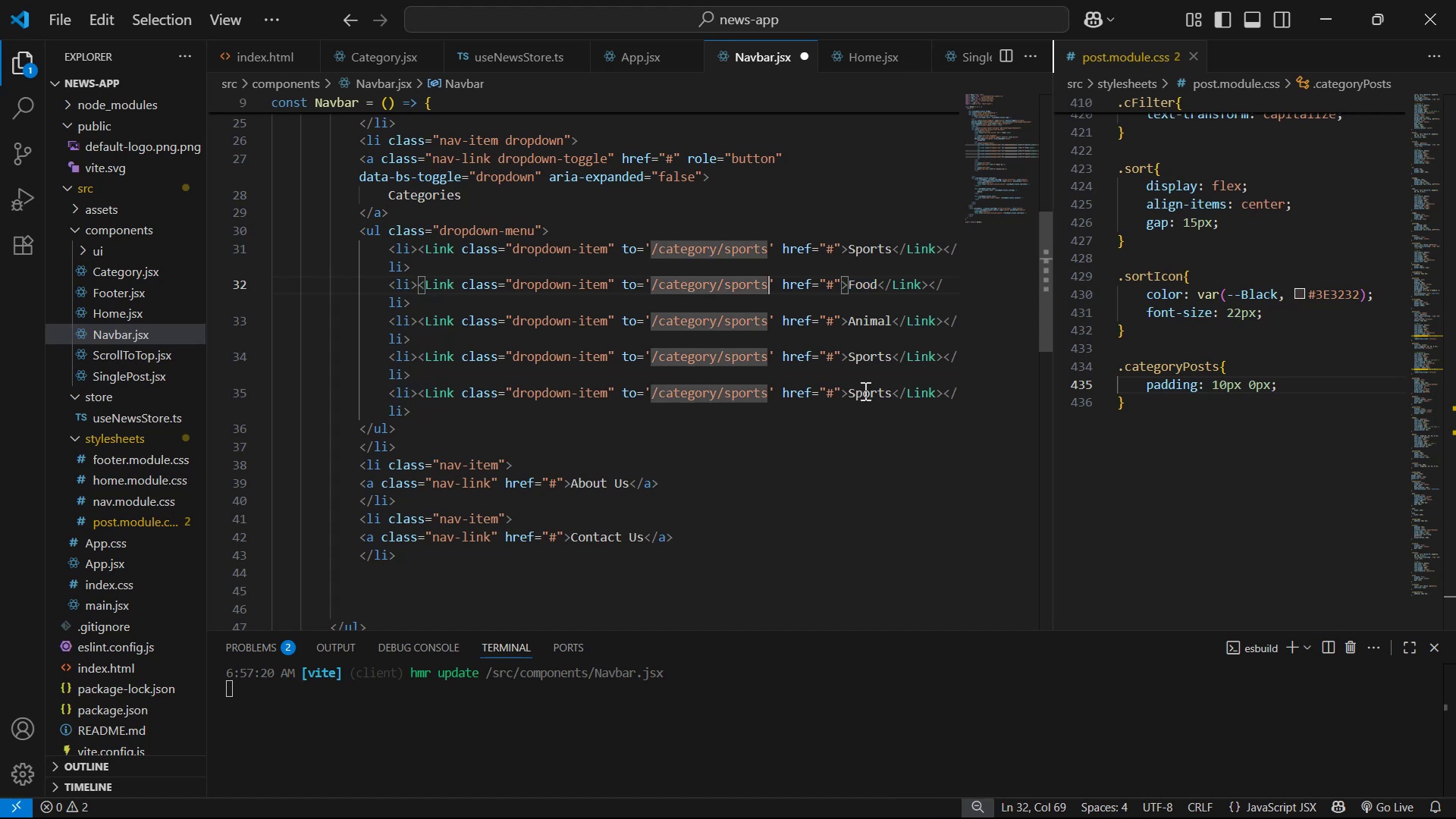 
key(Backspace)
 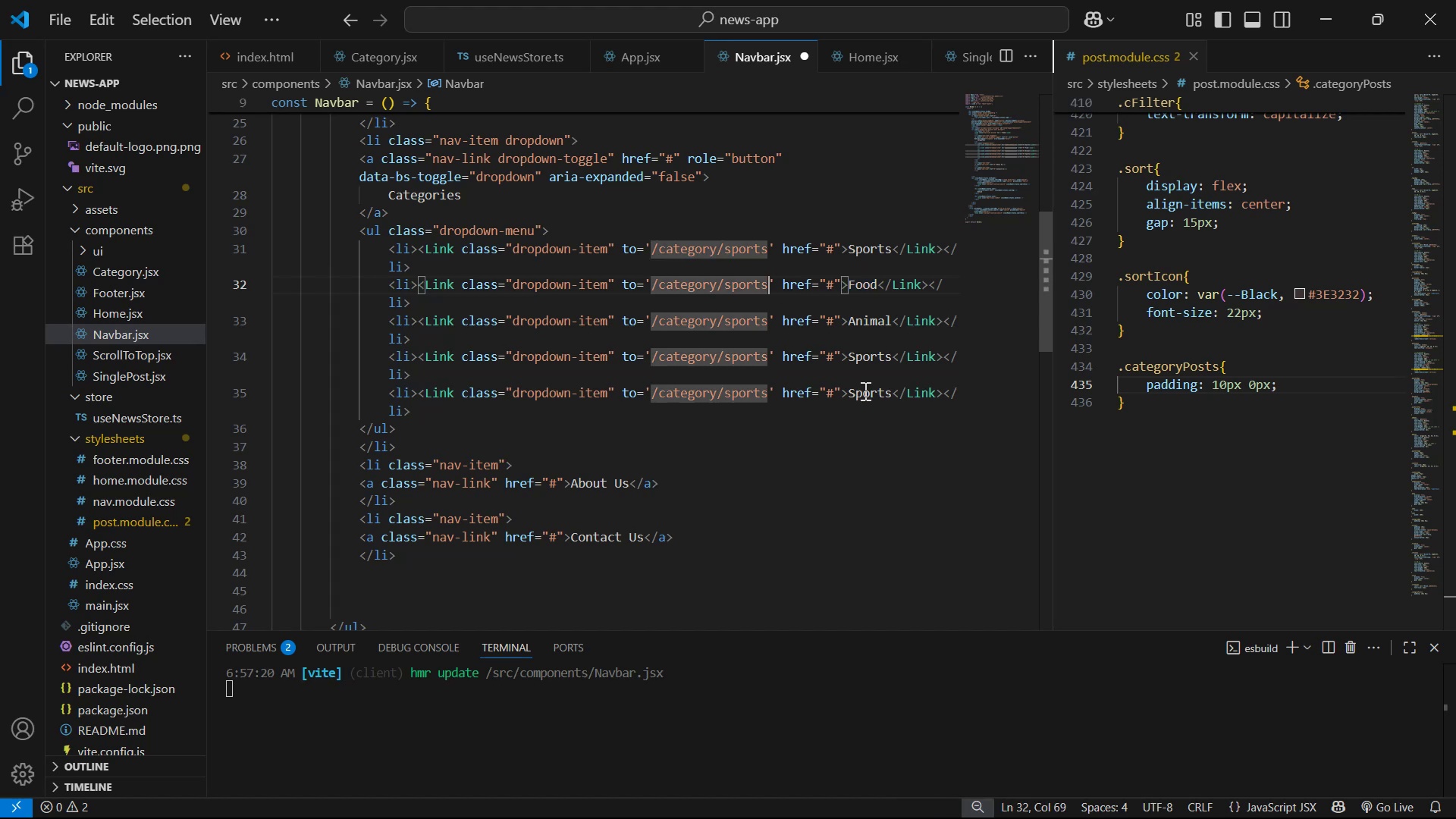 
key(Backspace)
 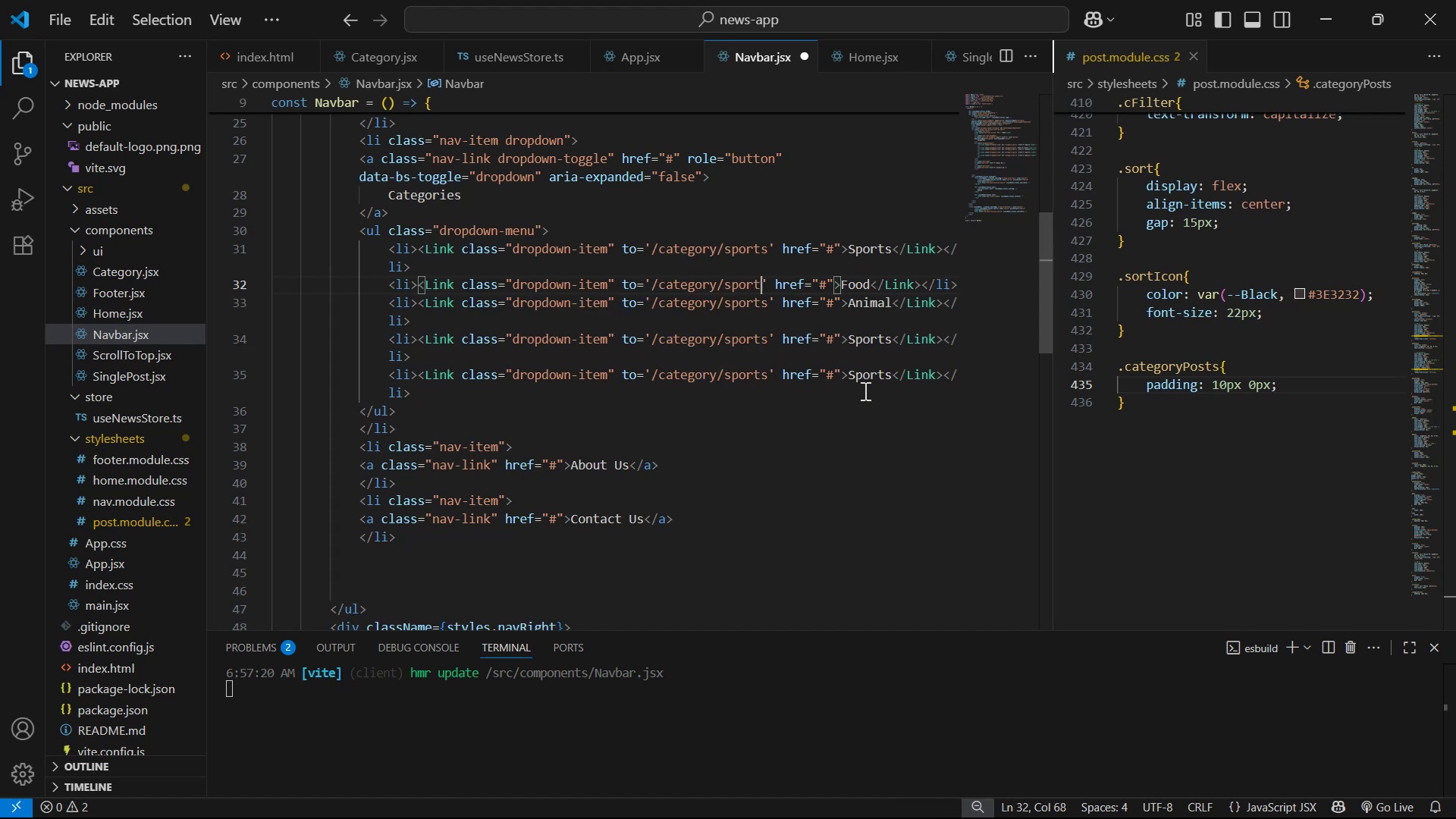 
key(Backspace)
 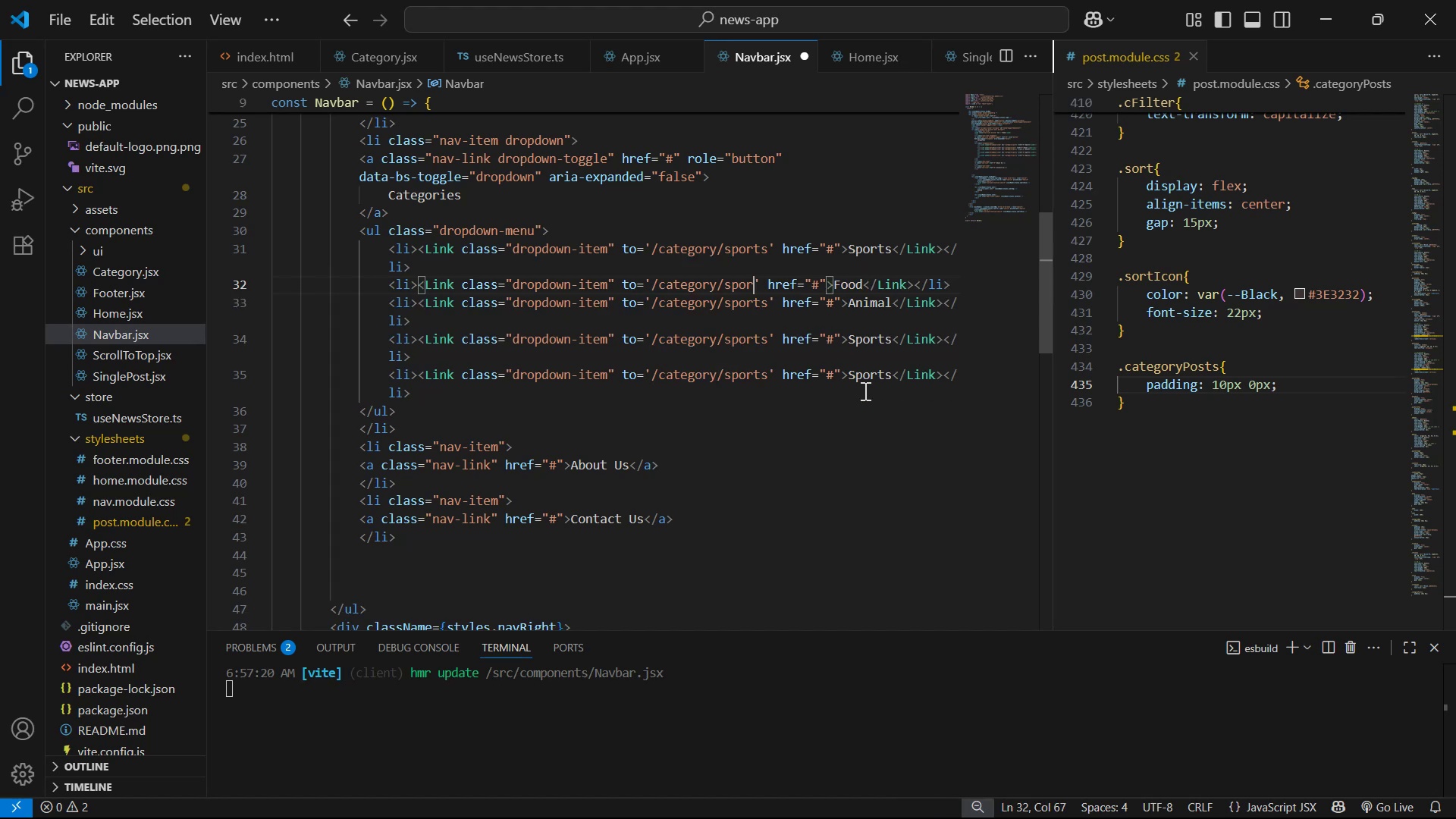 
key(Backspace)
 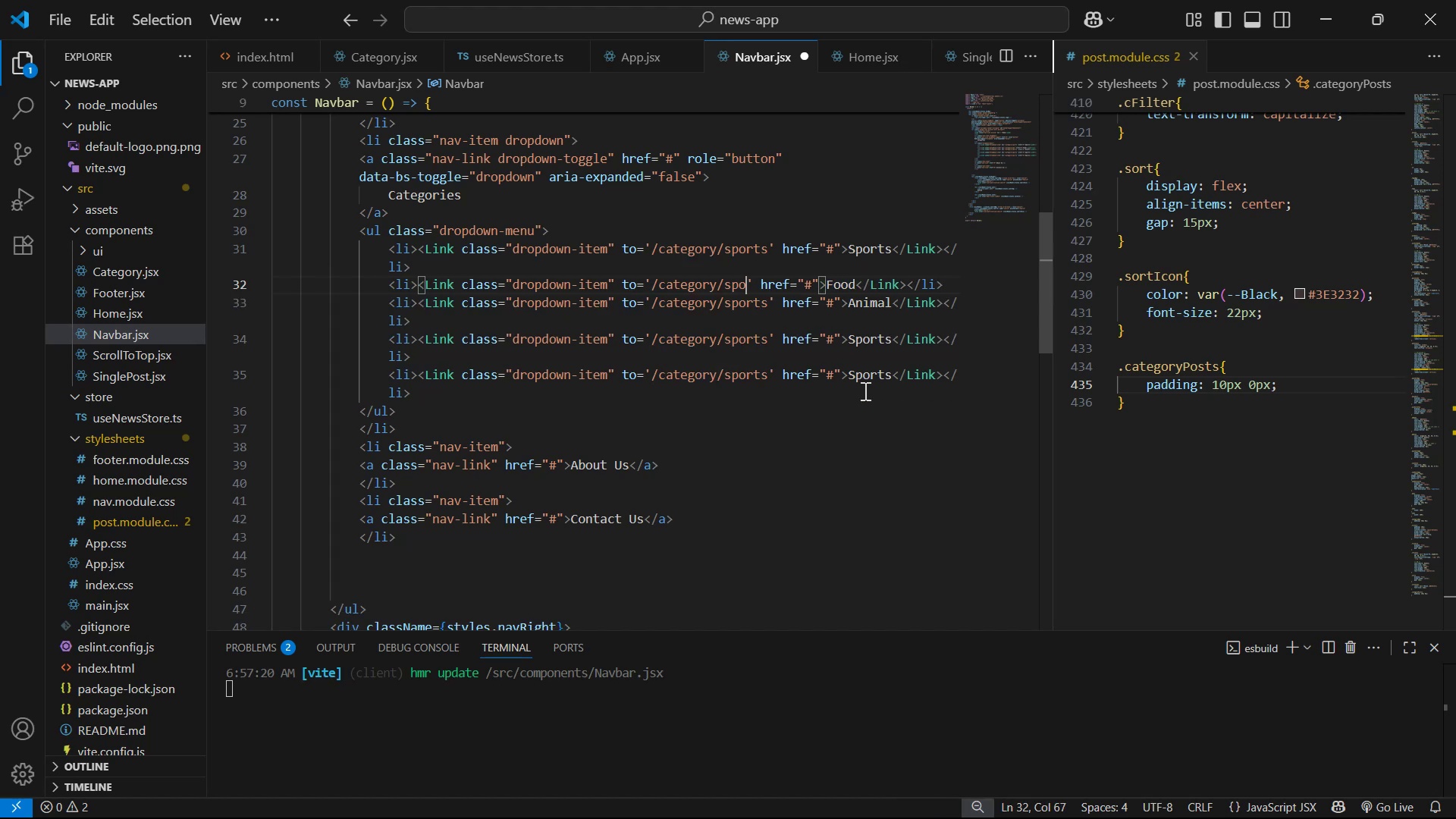 
key(Backspace)
 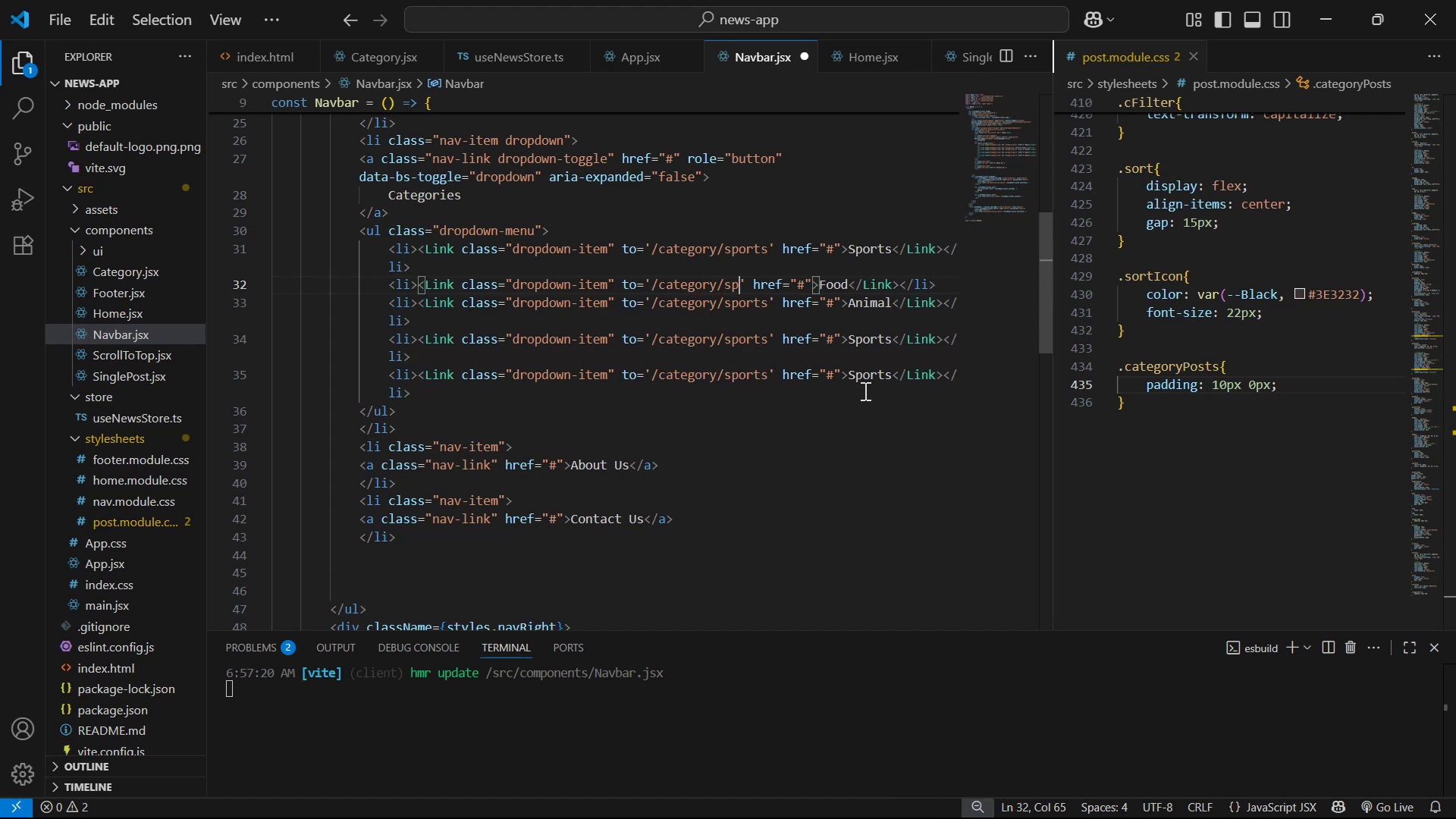 
key(Backspace)
 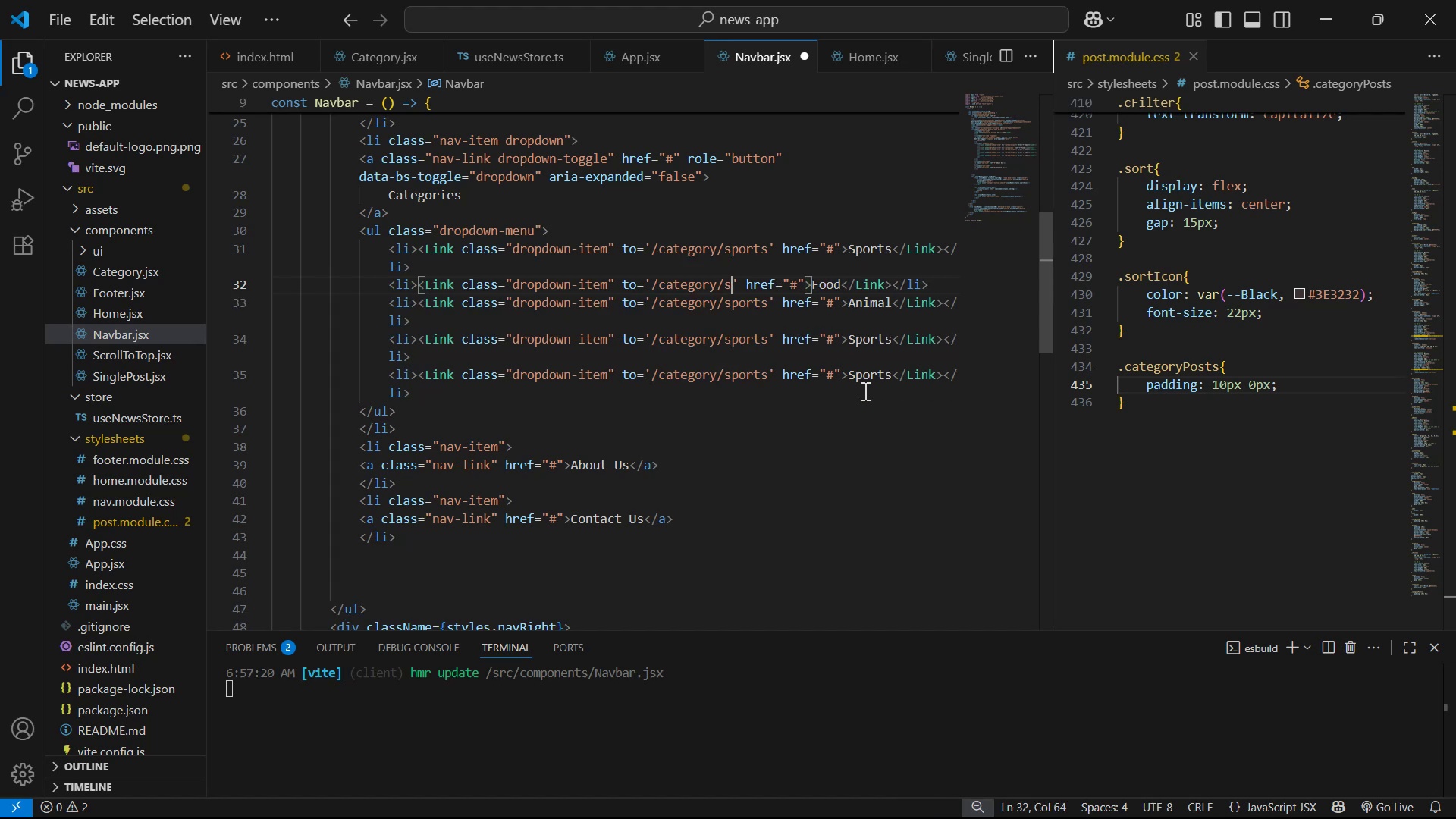 
key(Control+ControlLeft)
 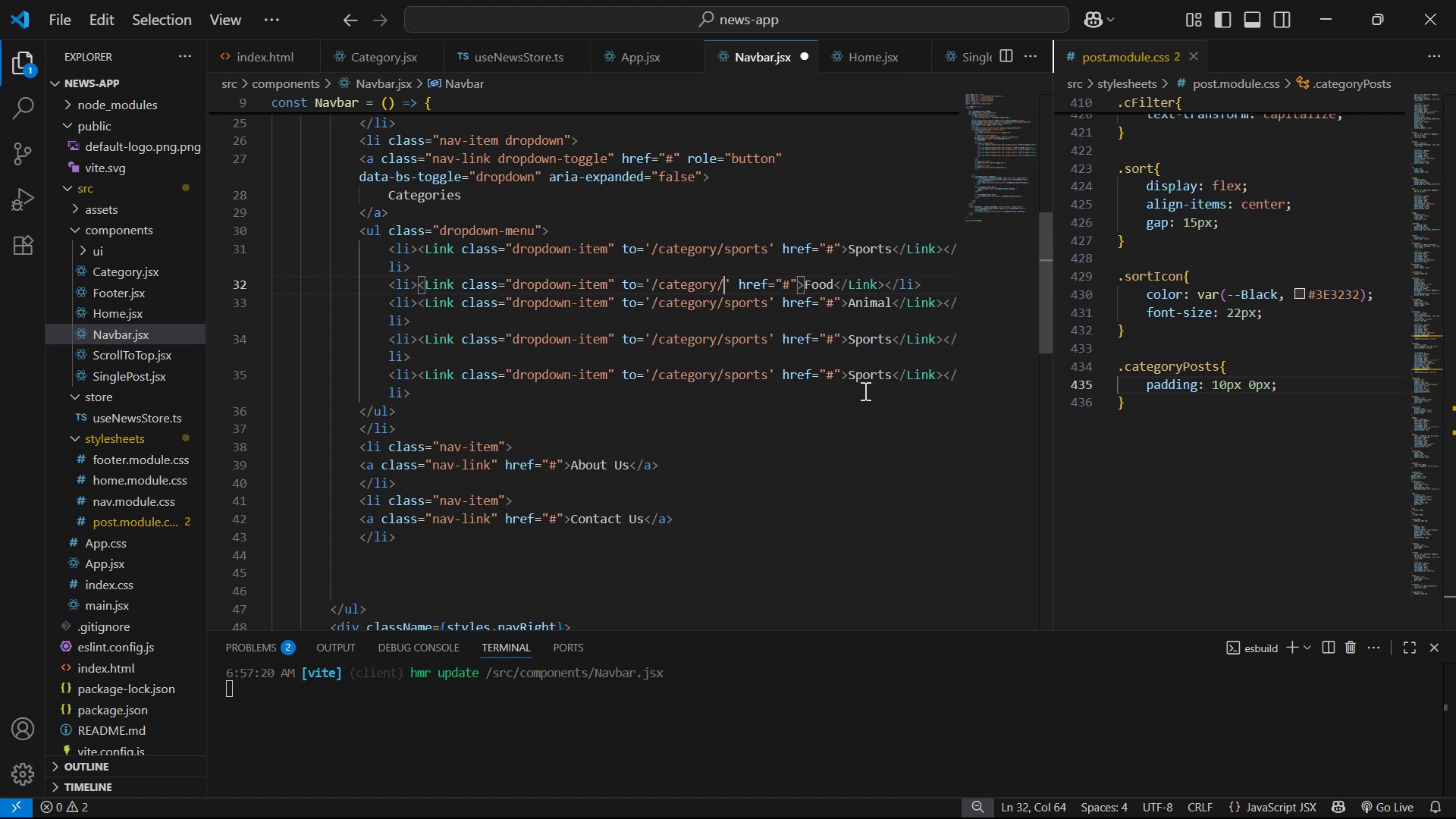 
key(Control+V)
 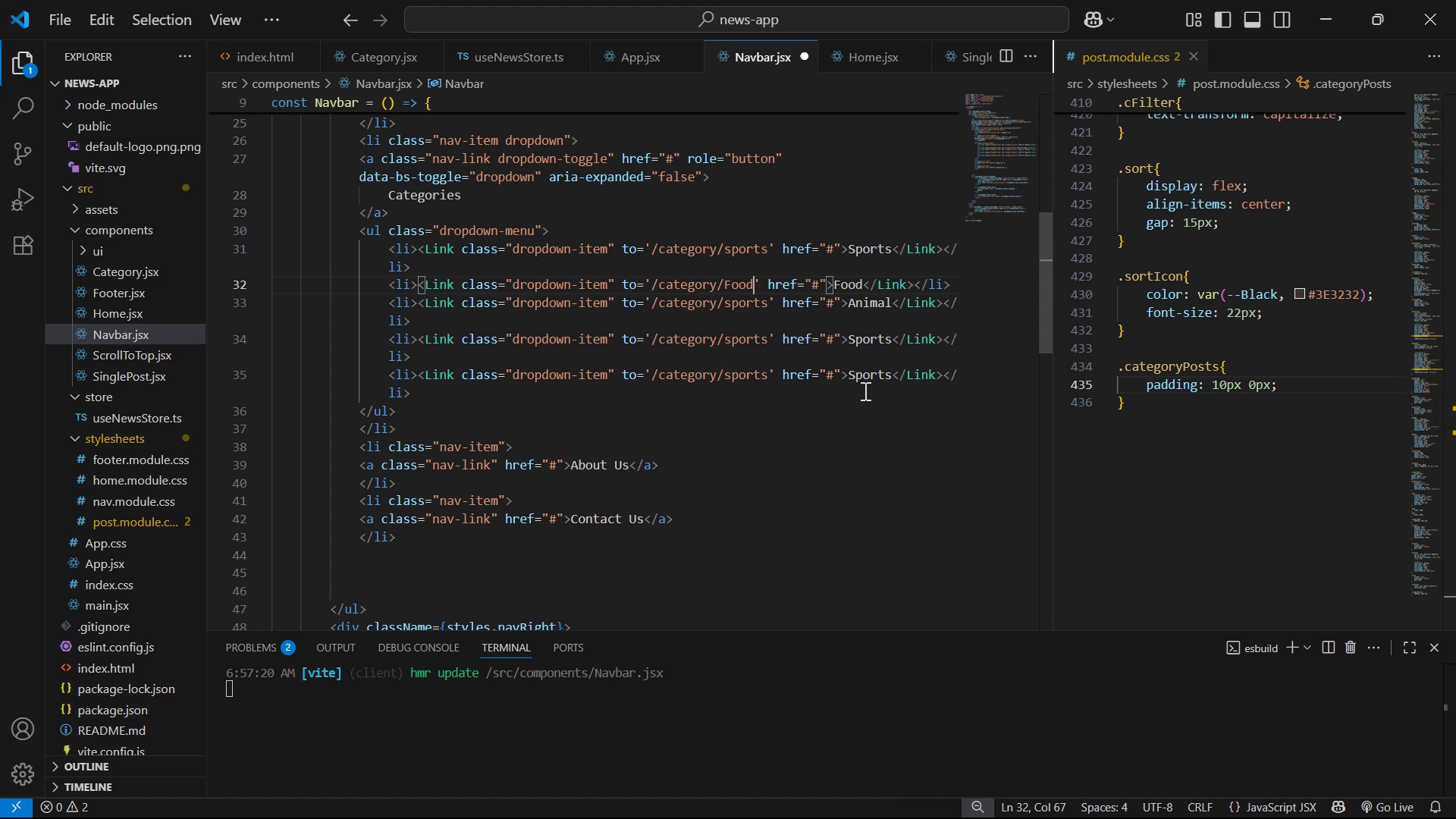 
key(ArrowLeft)
 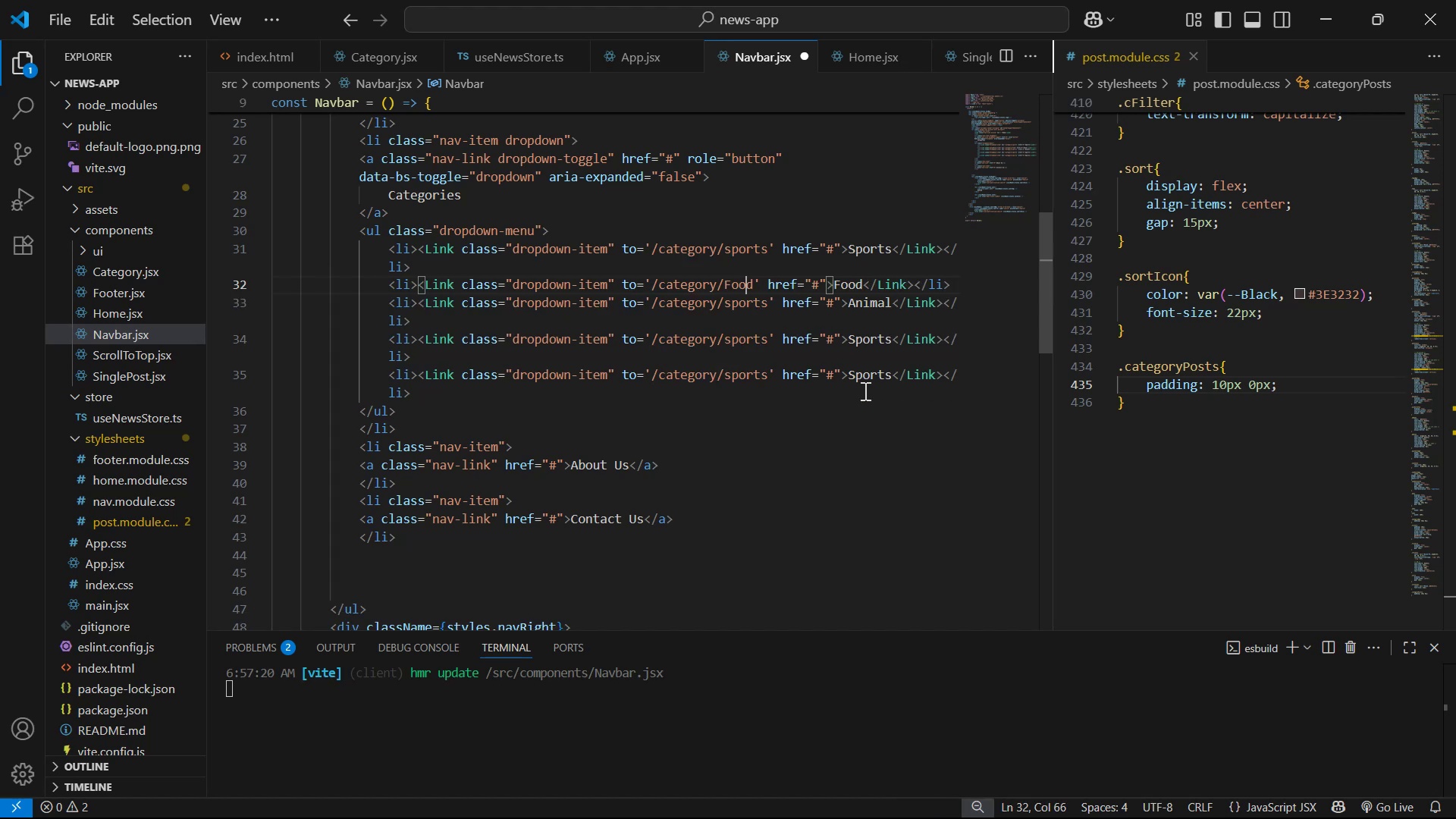 
key(ArrowLeft)
 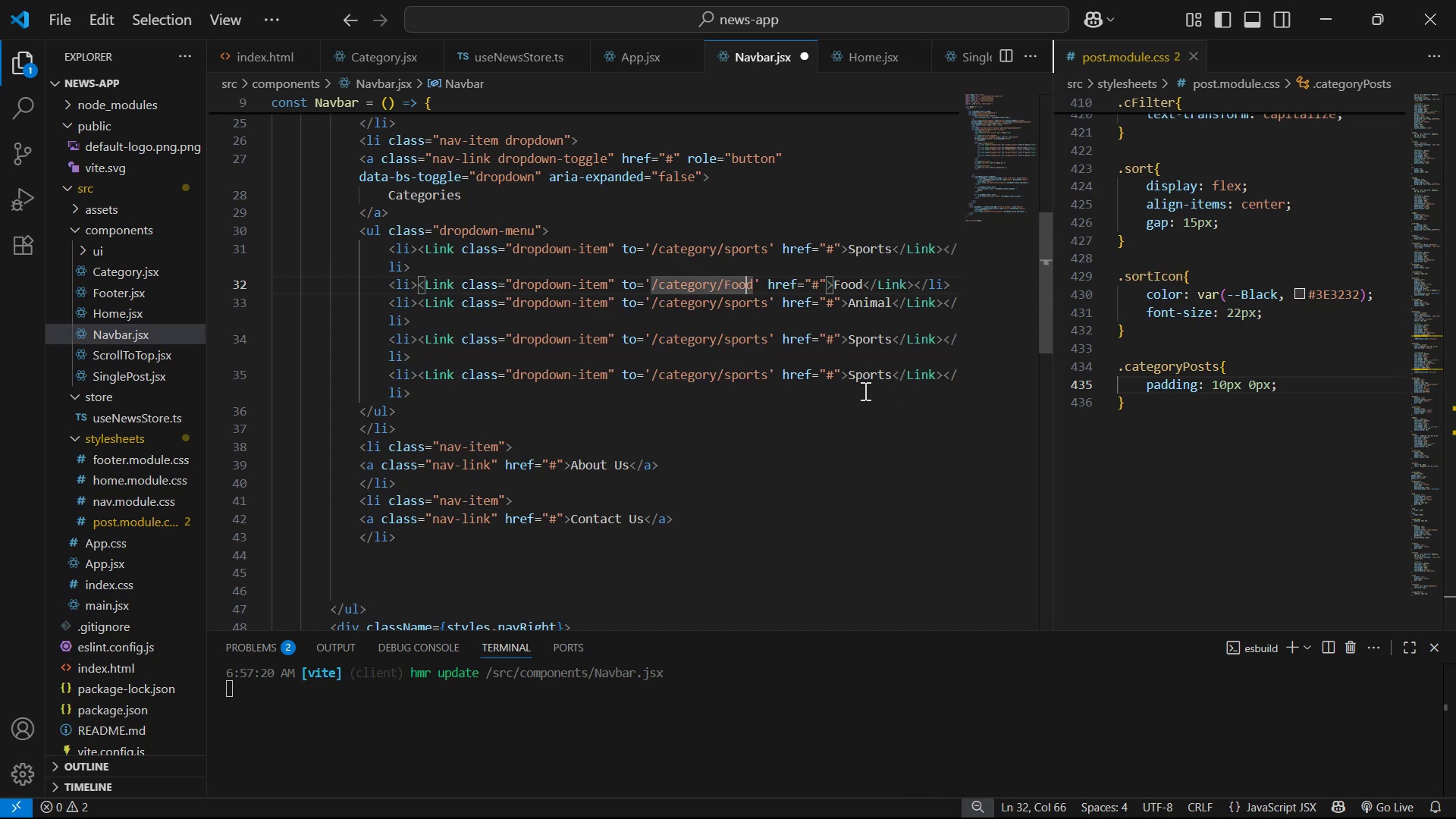 
key(ArrowLeft)
 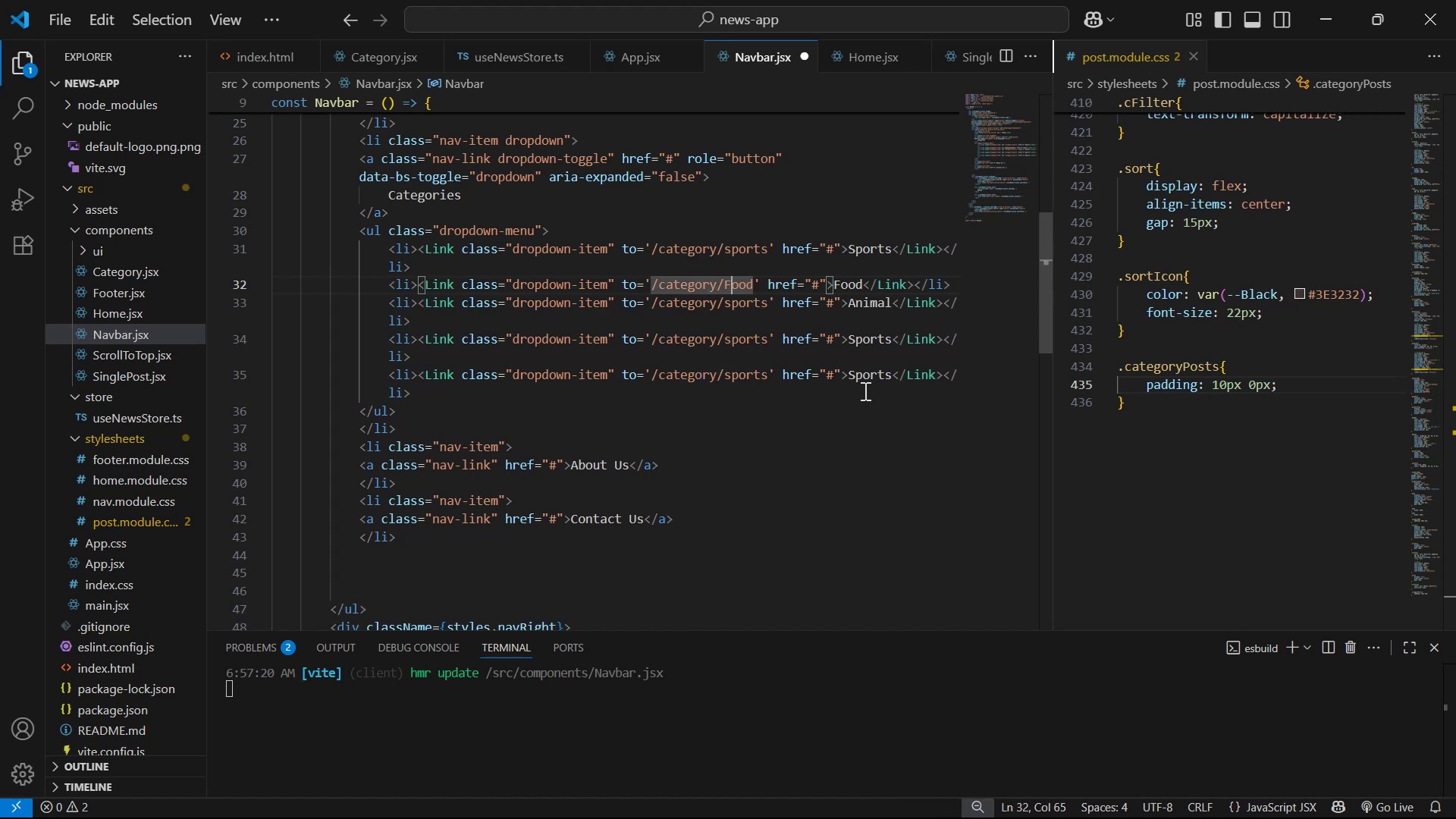 
key(Backspace)
 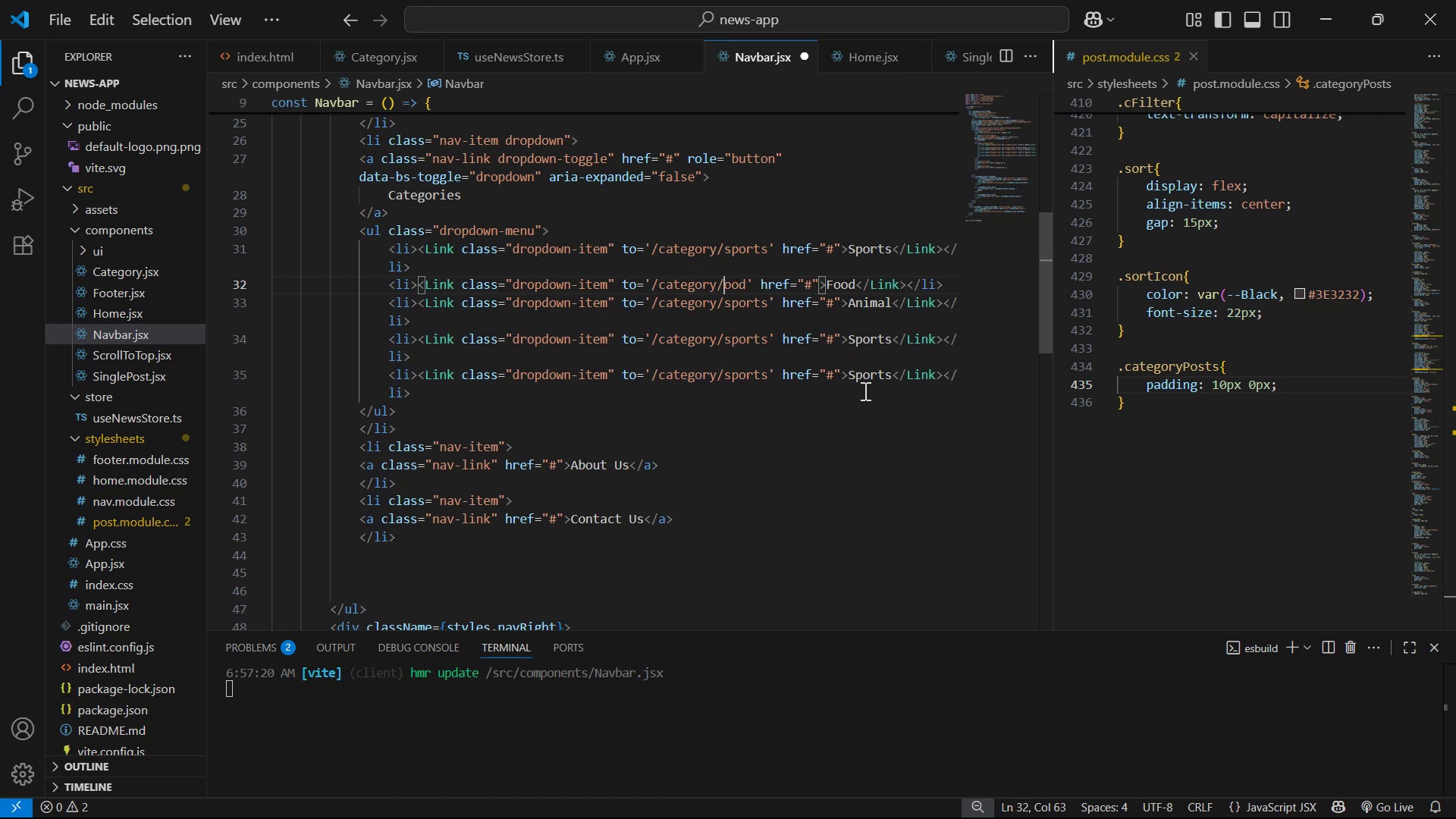 
key(F)
 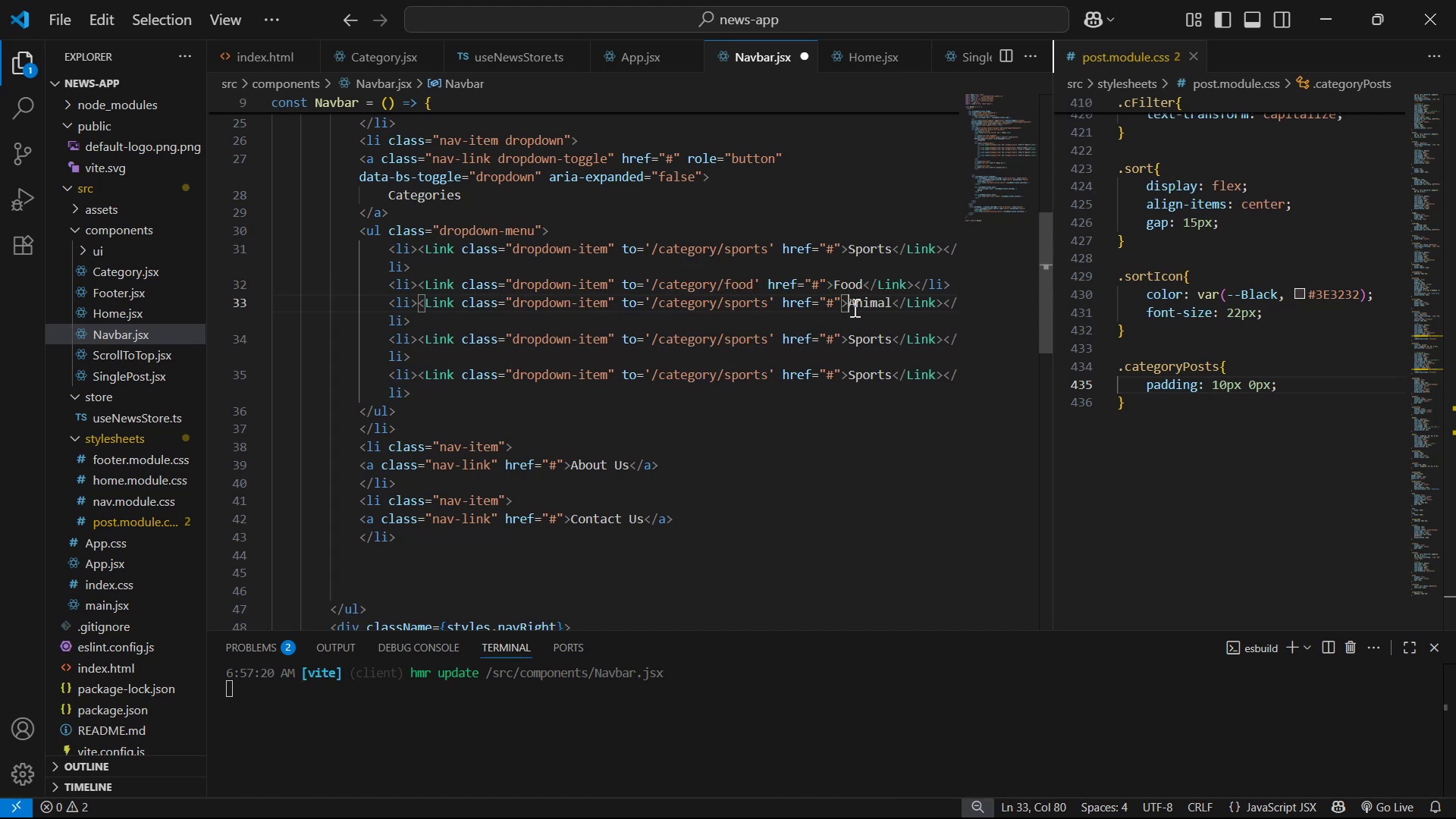 
key(Control+C)
 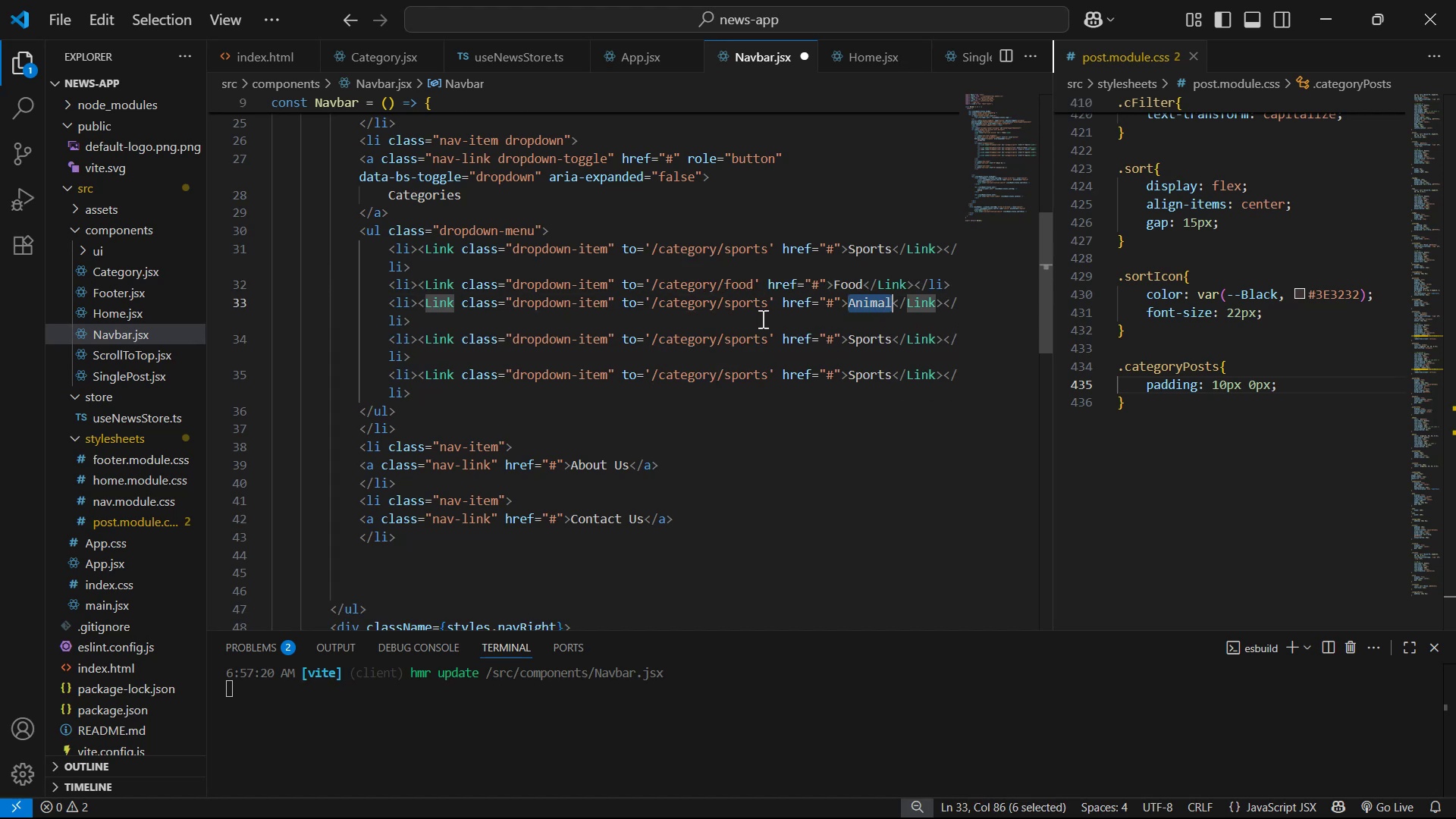 
left_click([764, 304])
 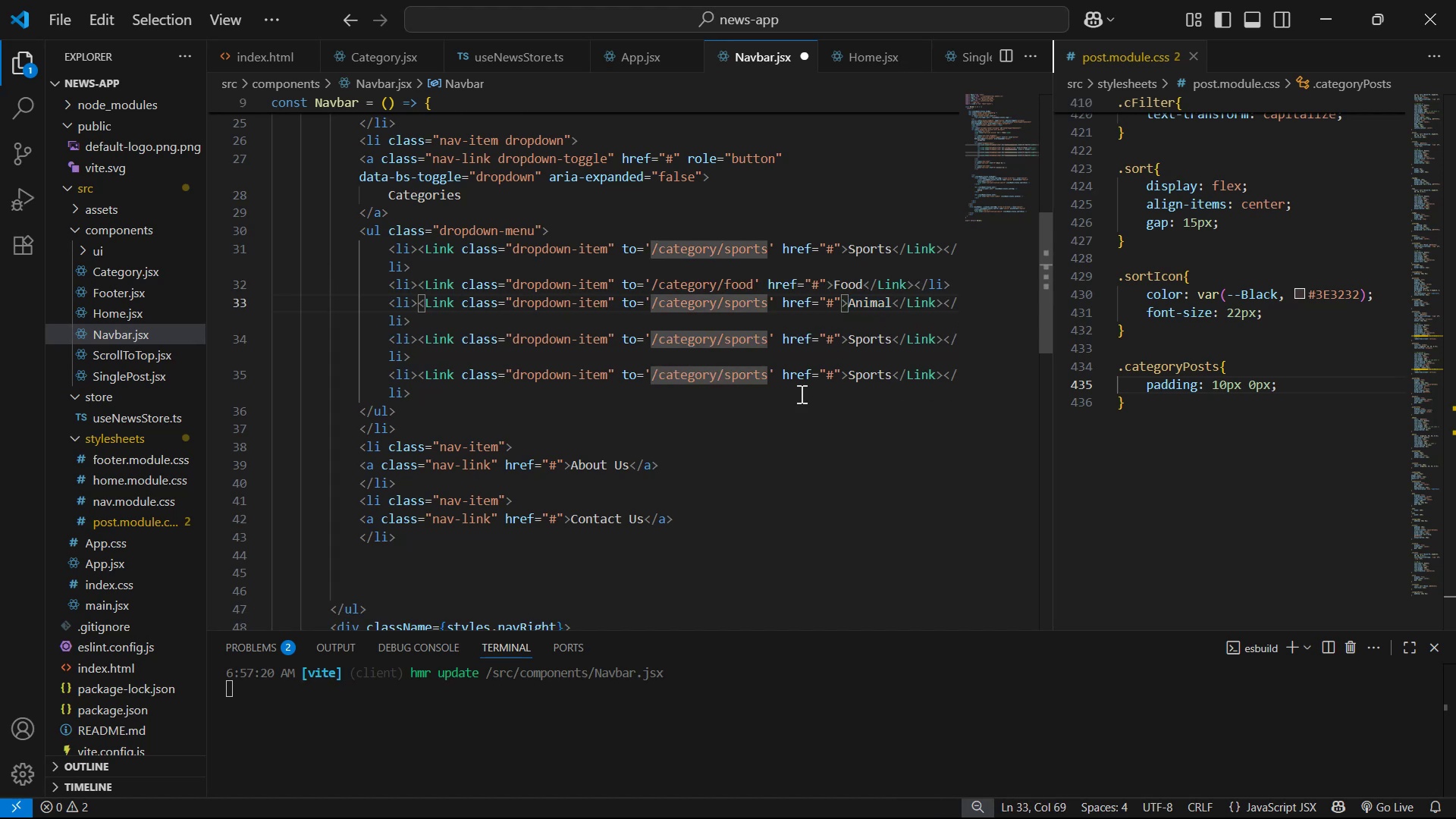 
key(Backspace)
 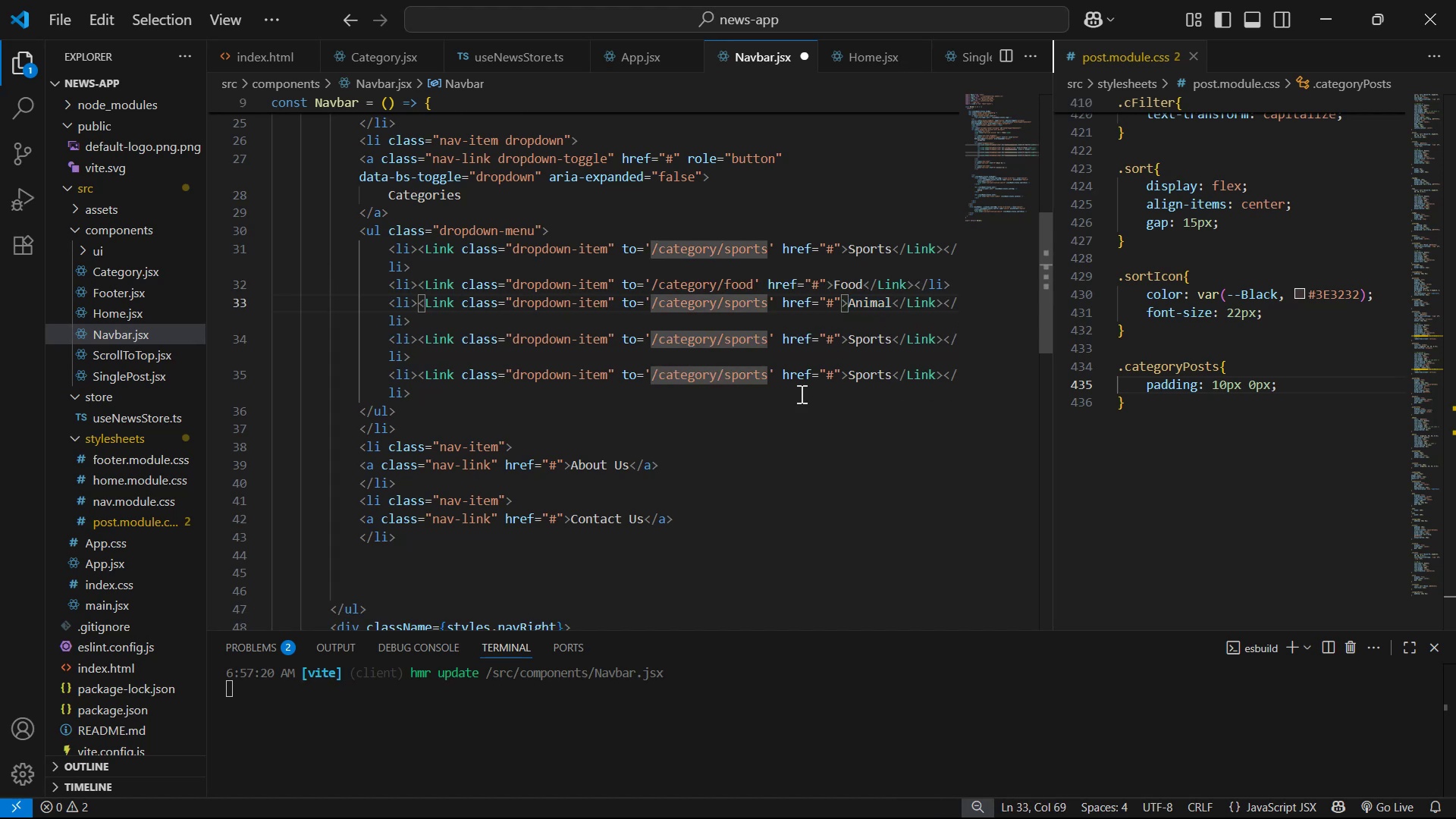 
key(Backspace)
 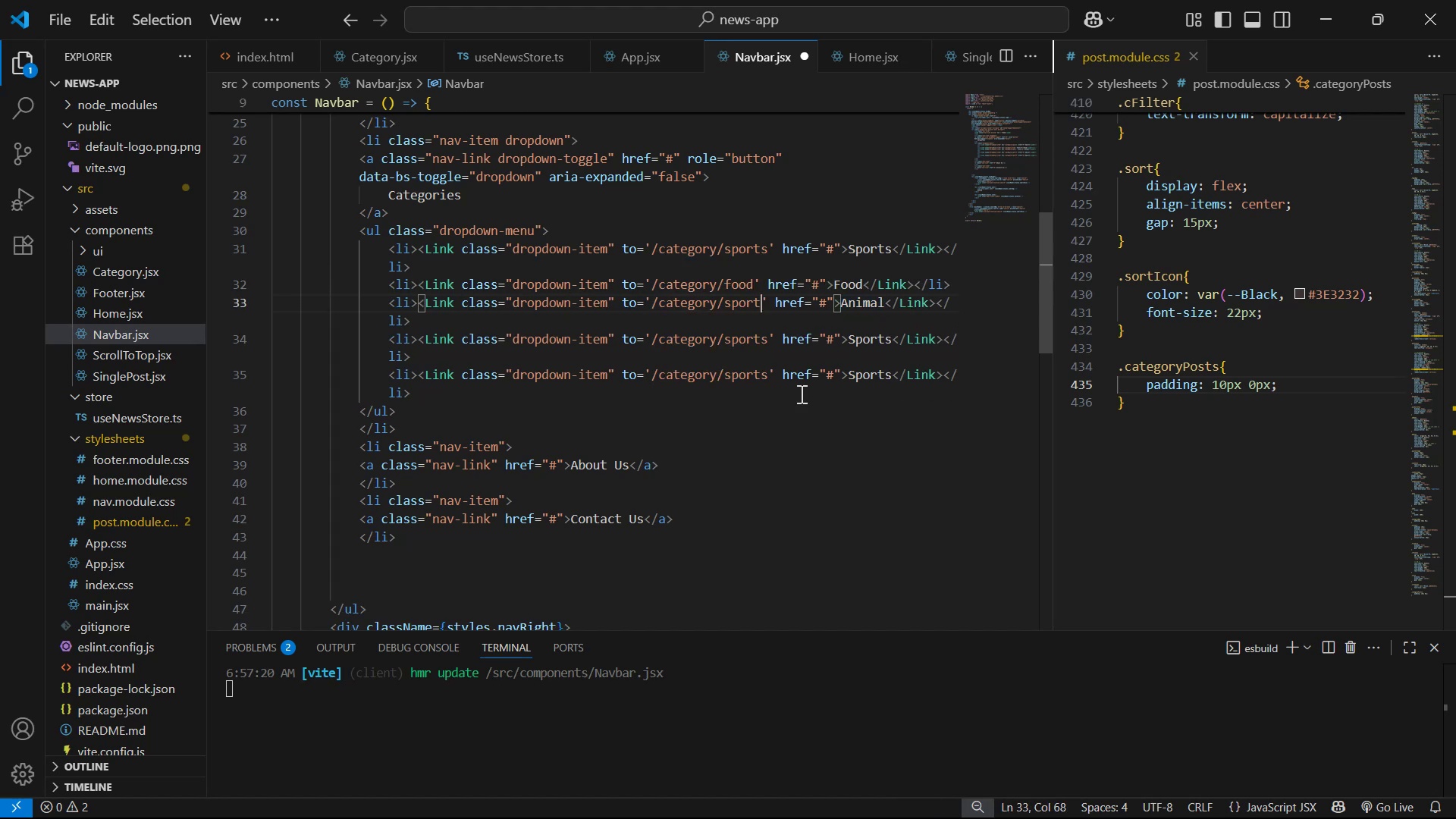 
key(Backspace)
 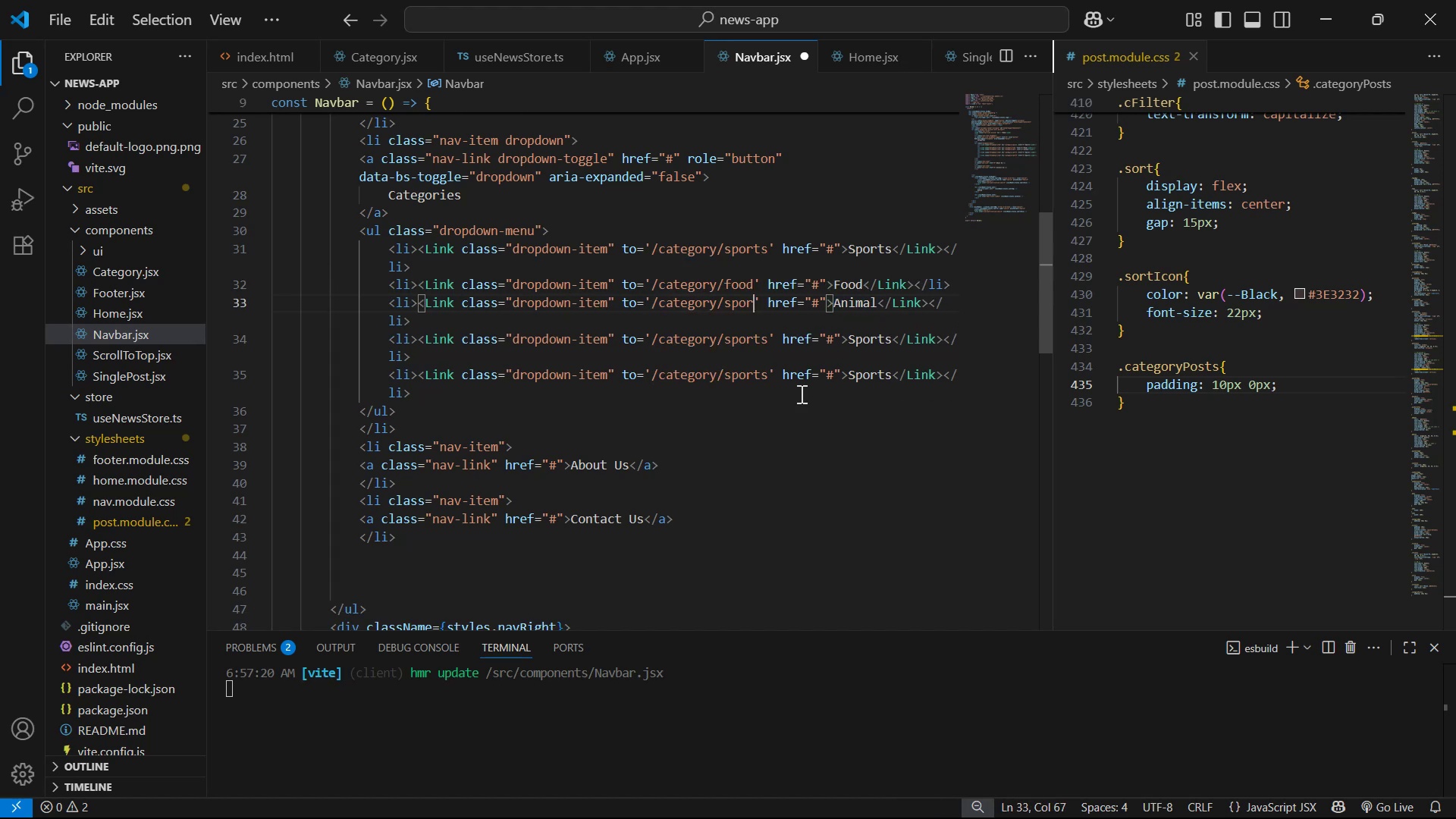 
key(Backspace)
 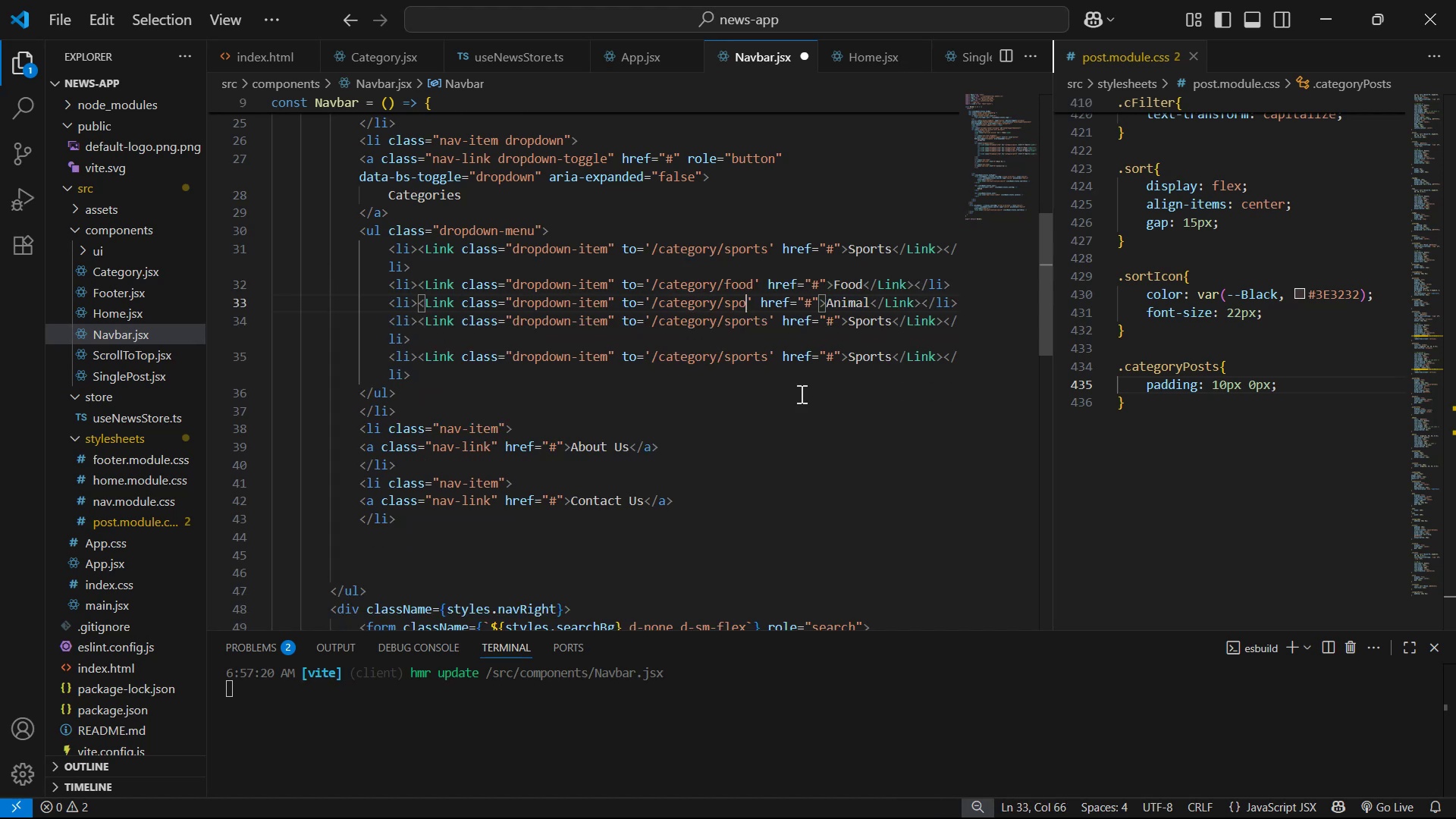 
key(Backspace)
 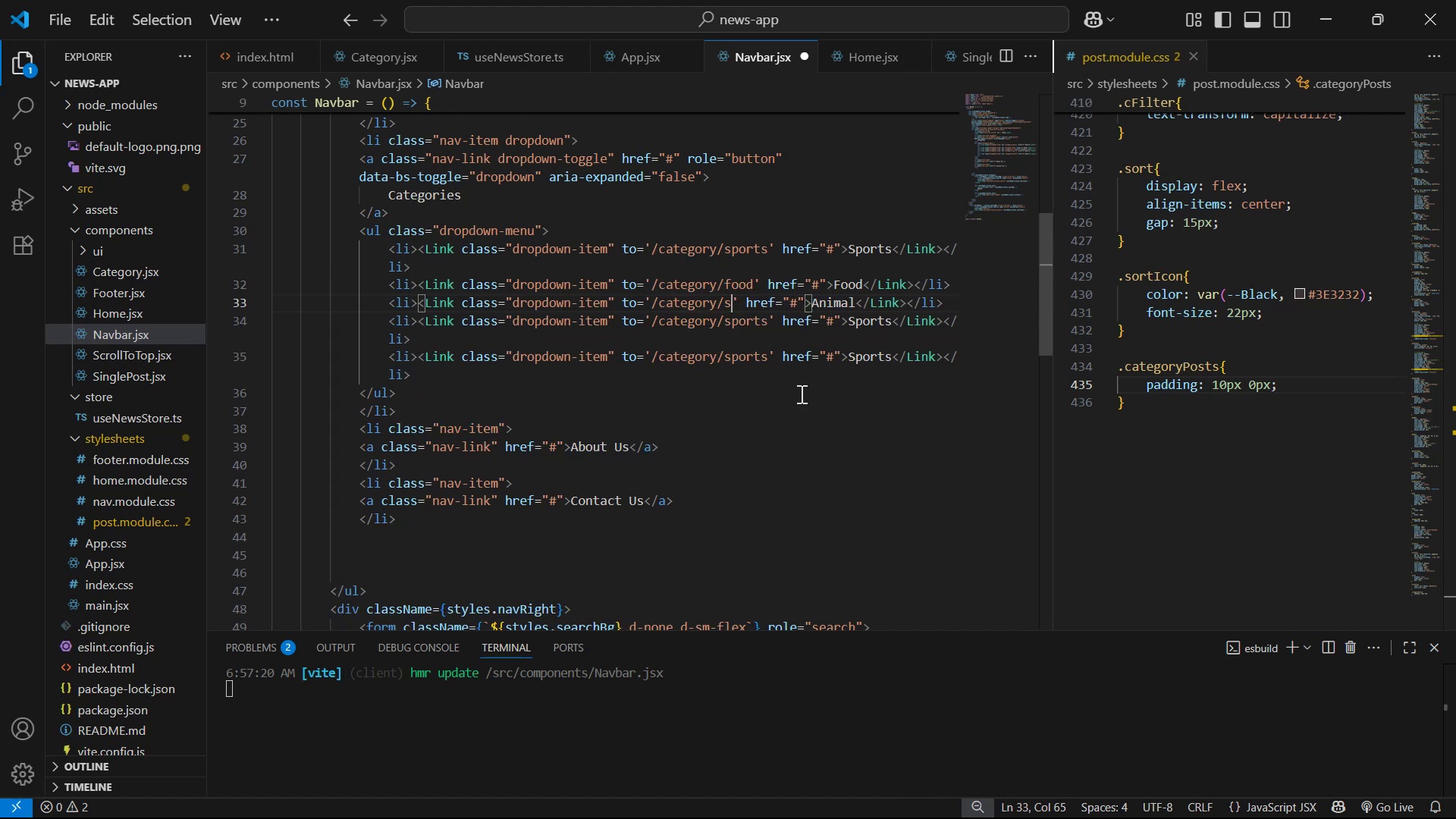 
key(Backspace)
 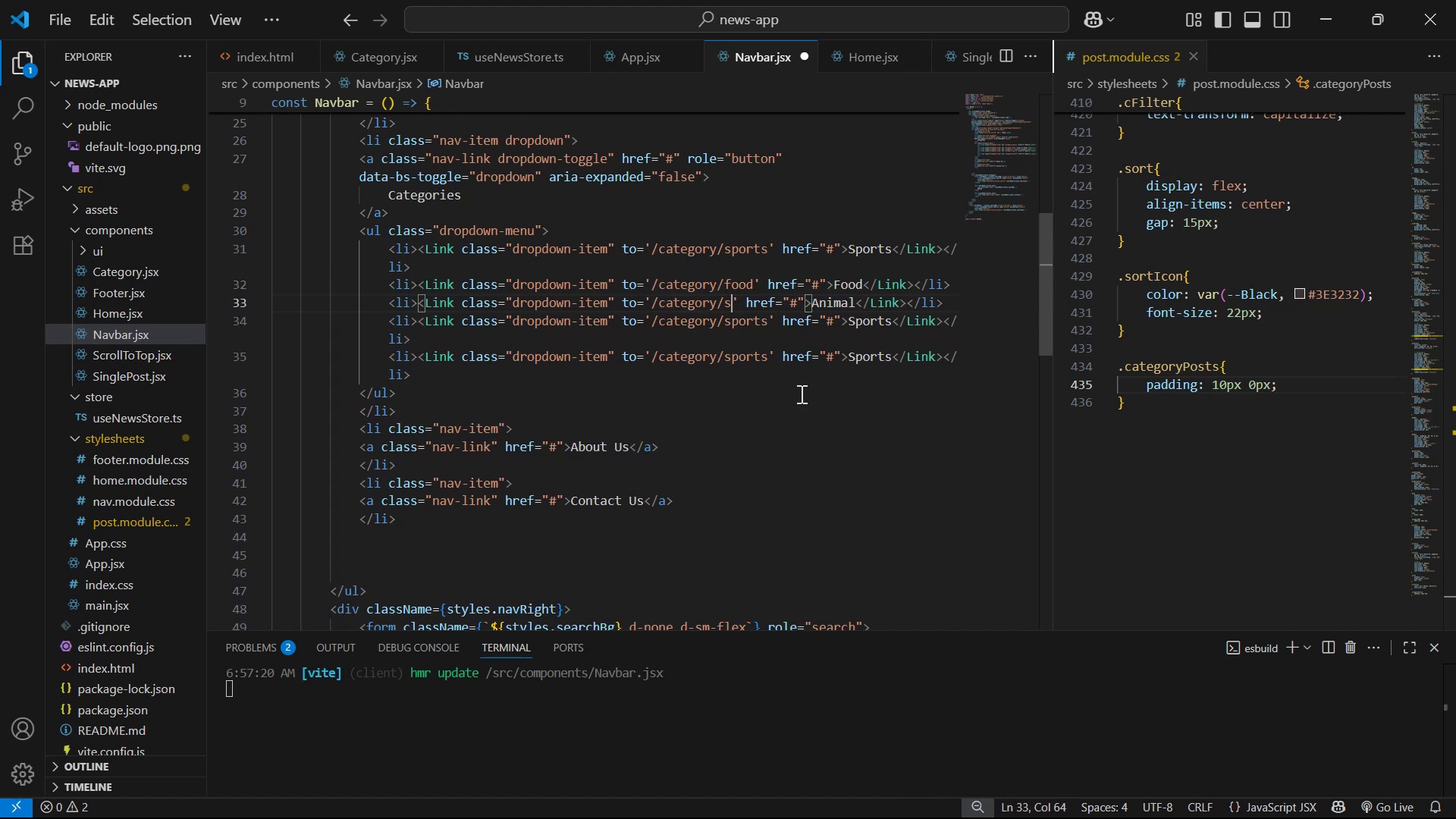 
key(Control+ControlLeft)
 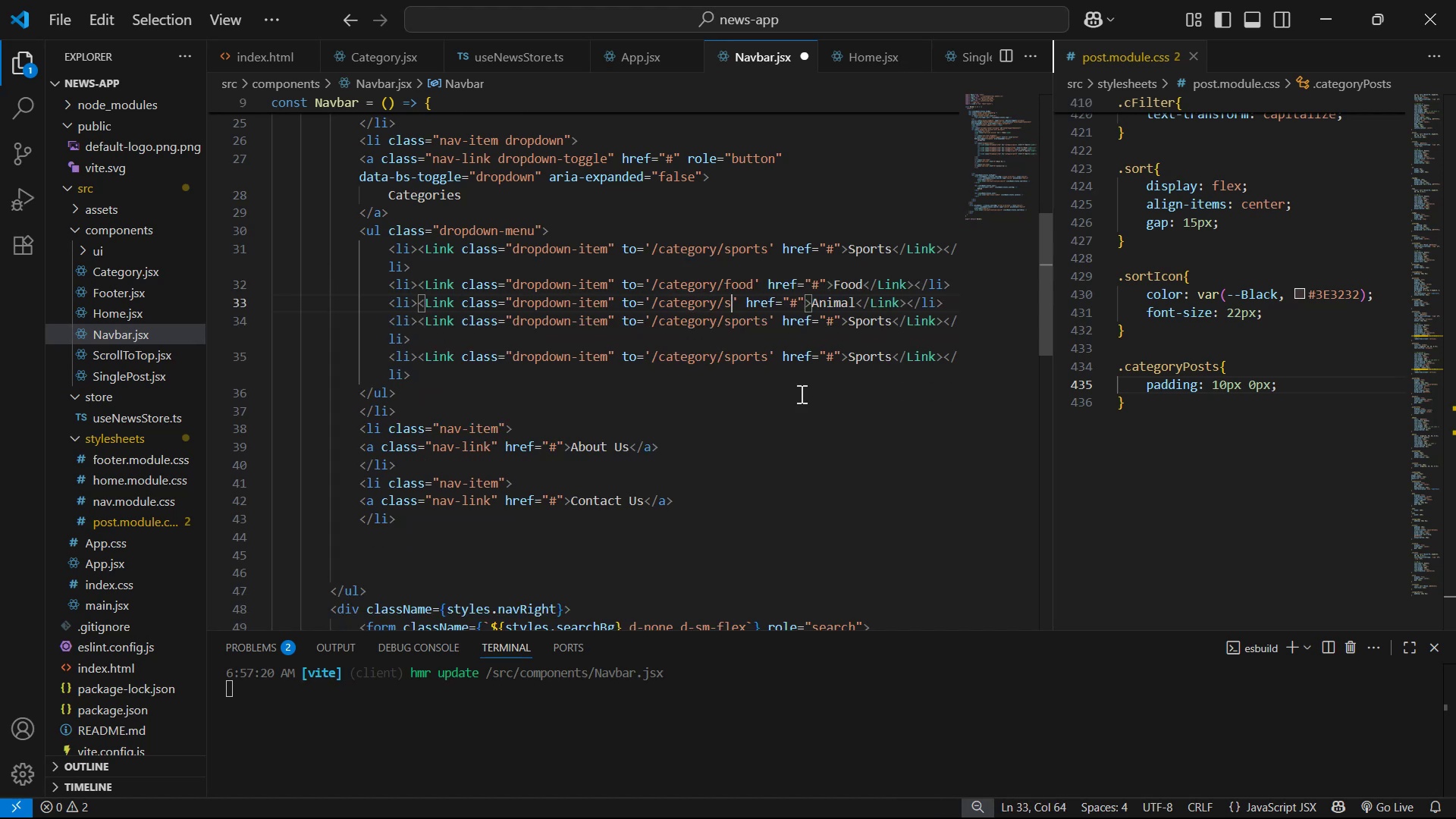 
key(Control+V)
 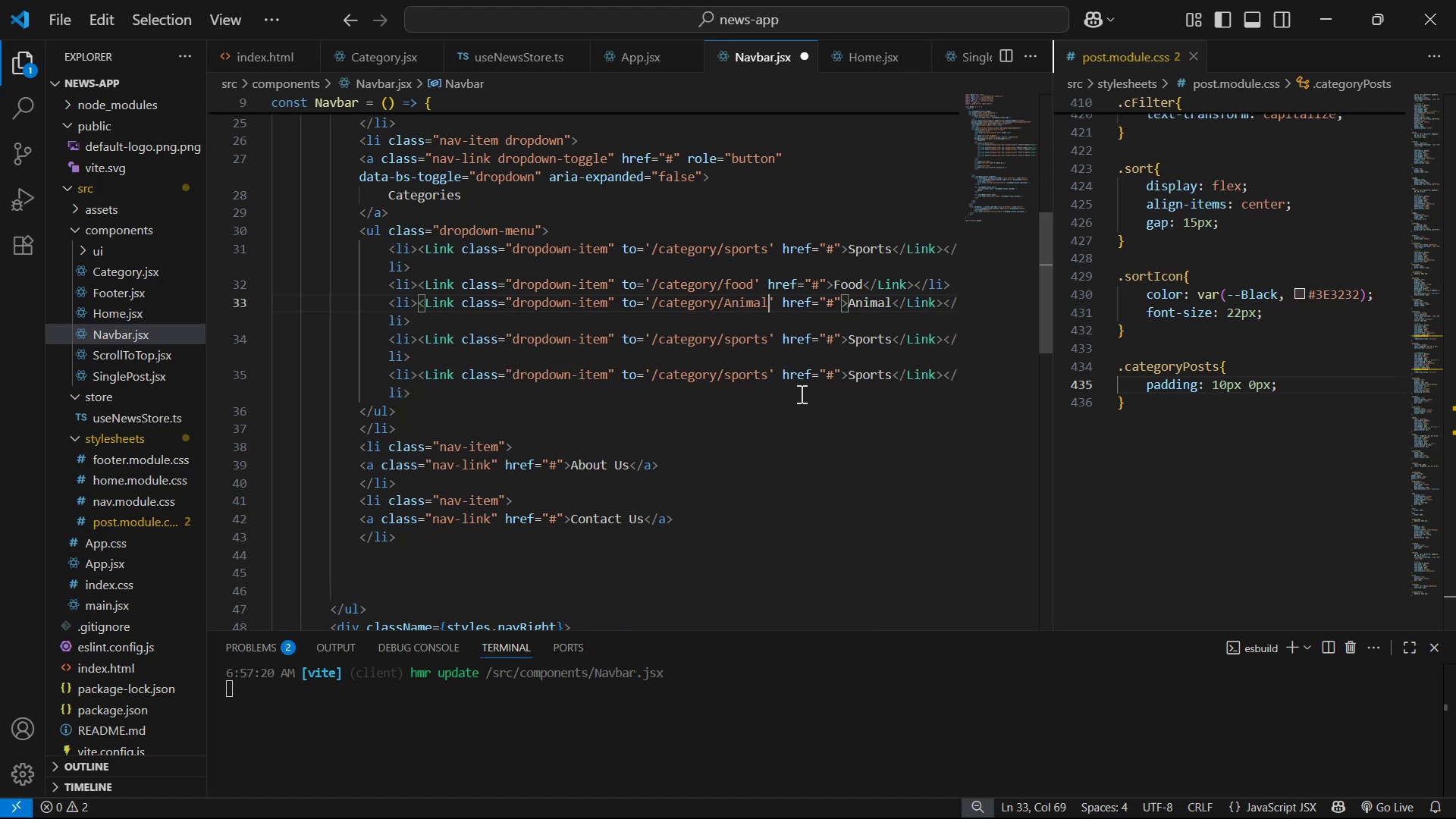 
key(ArrowLeft)
 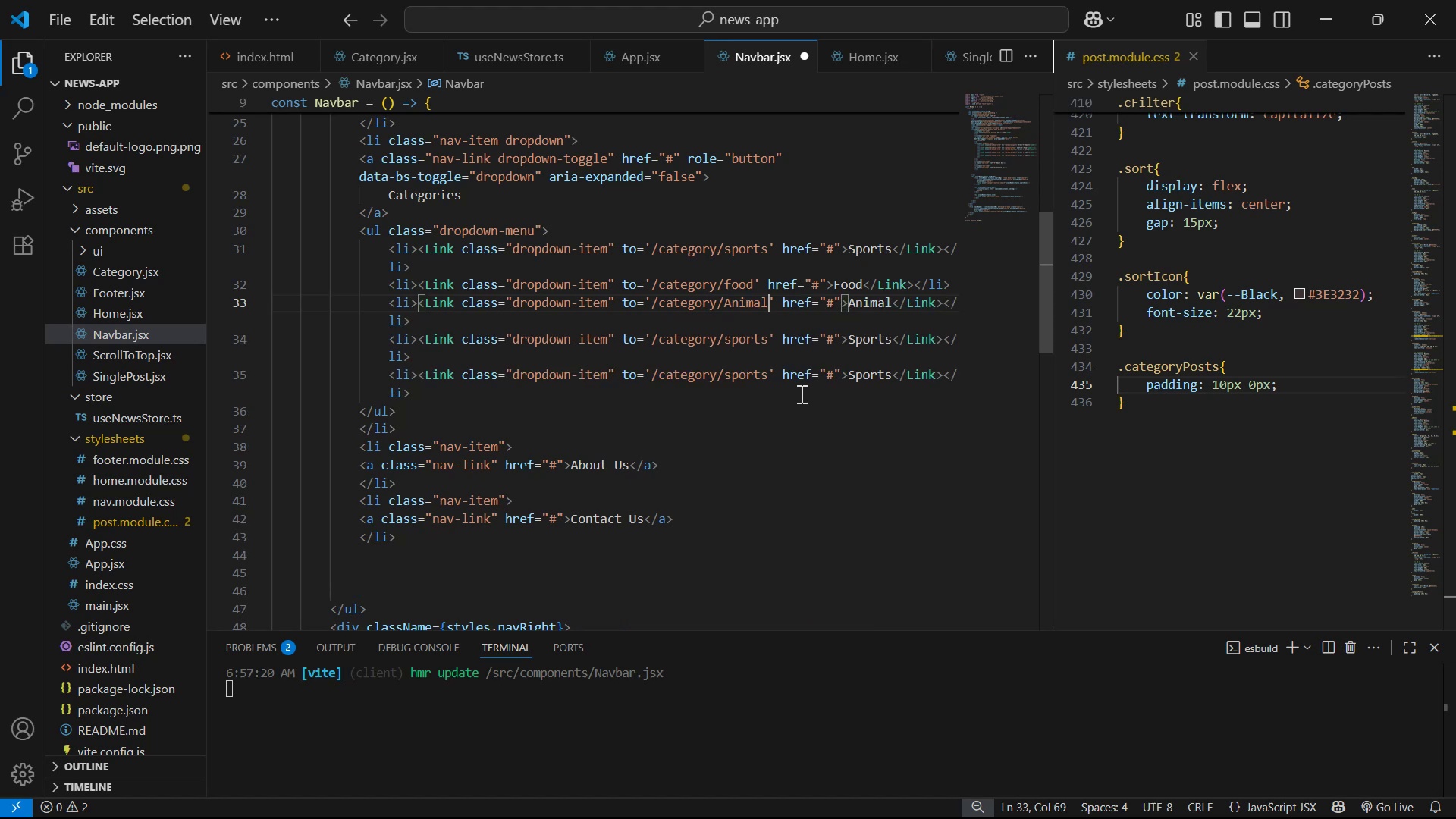 
key(ArrowLeft)
 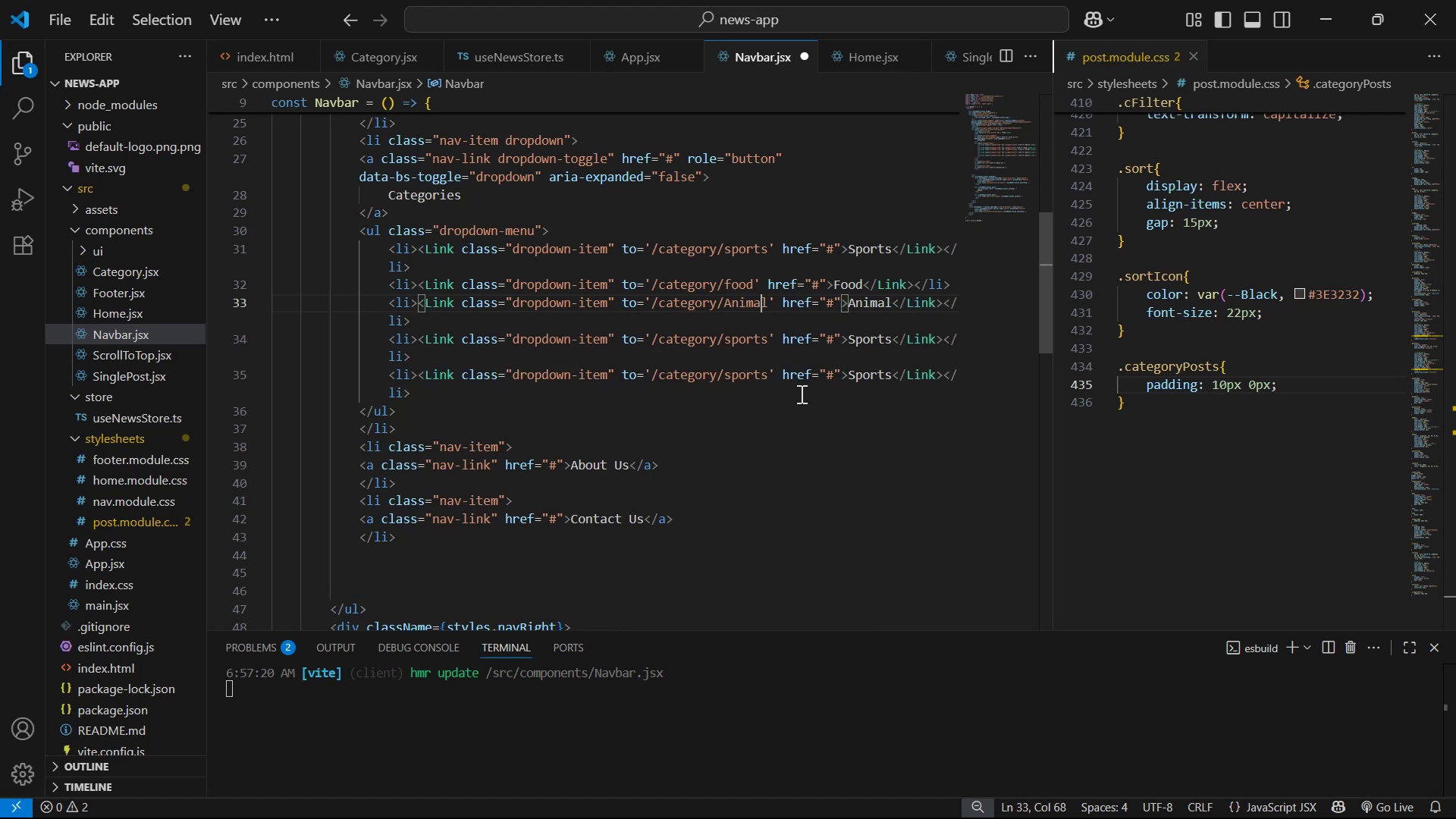 
key(ArrowLeft)
 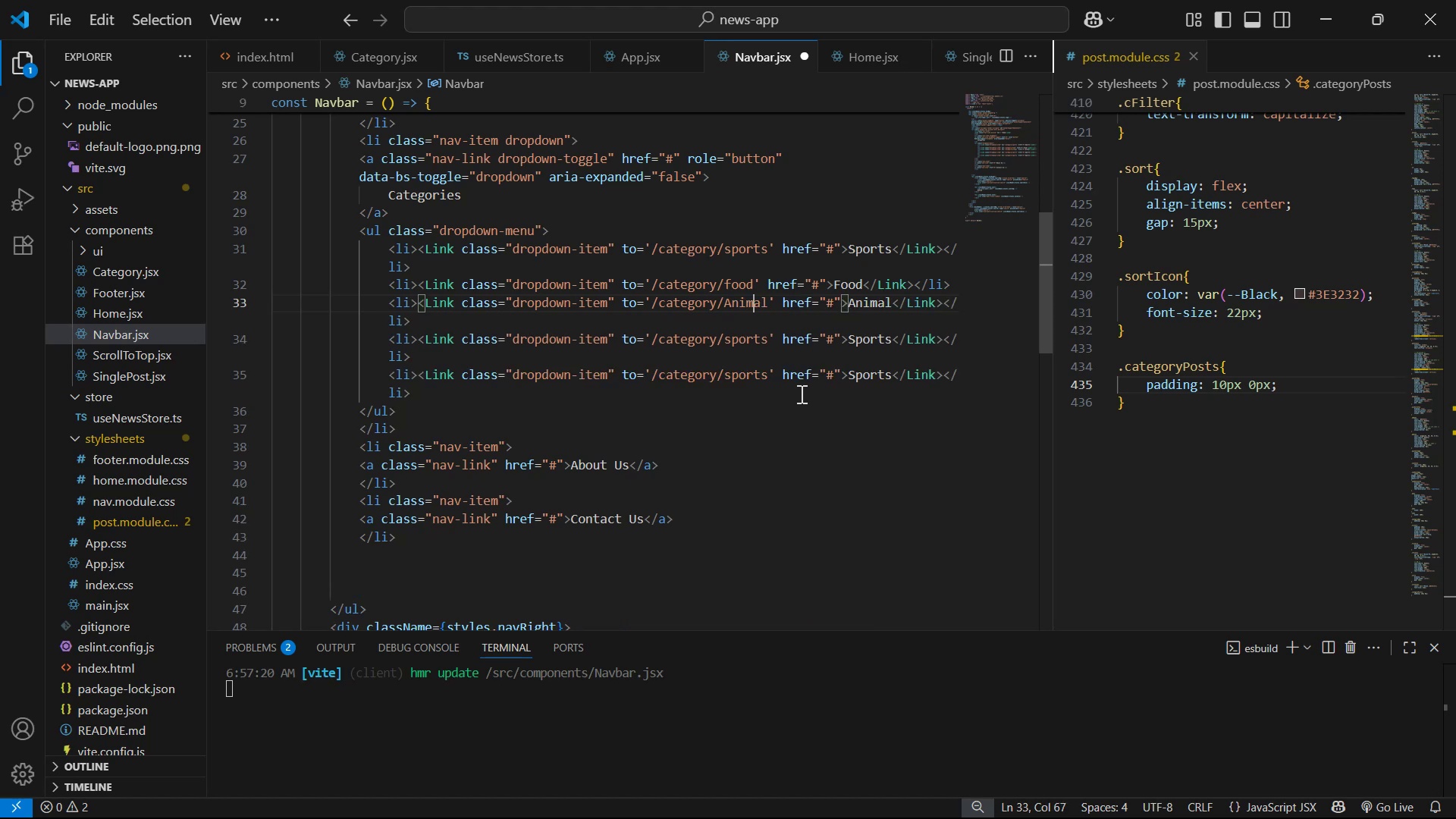 
key(ArrowLeft)
 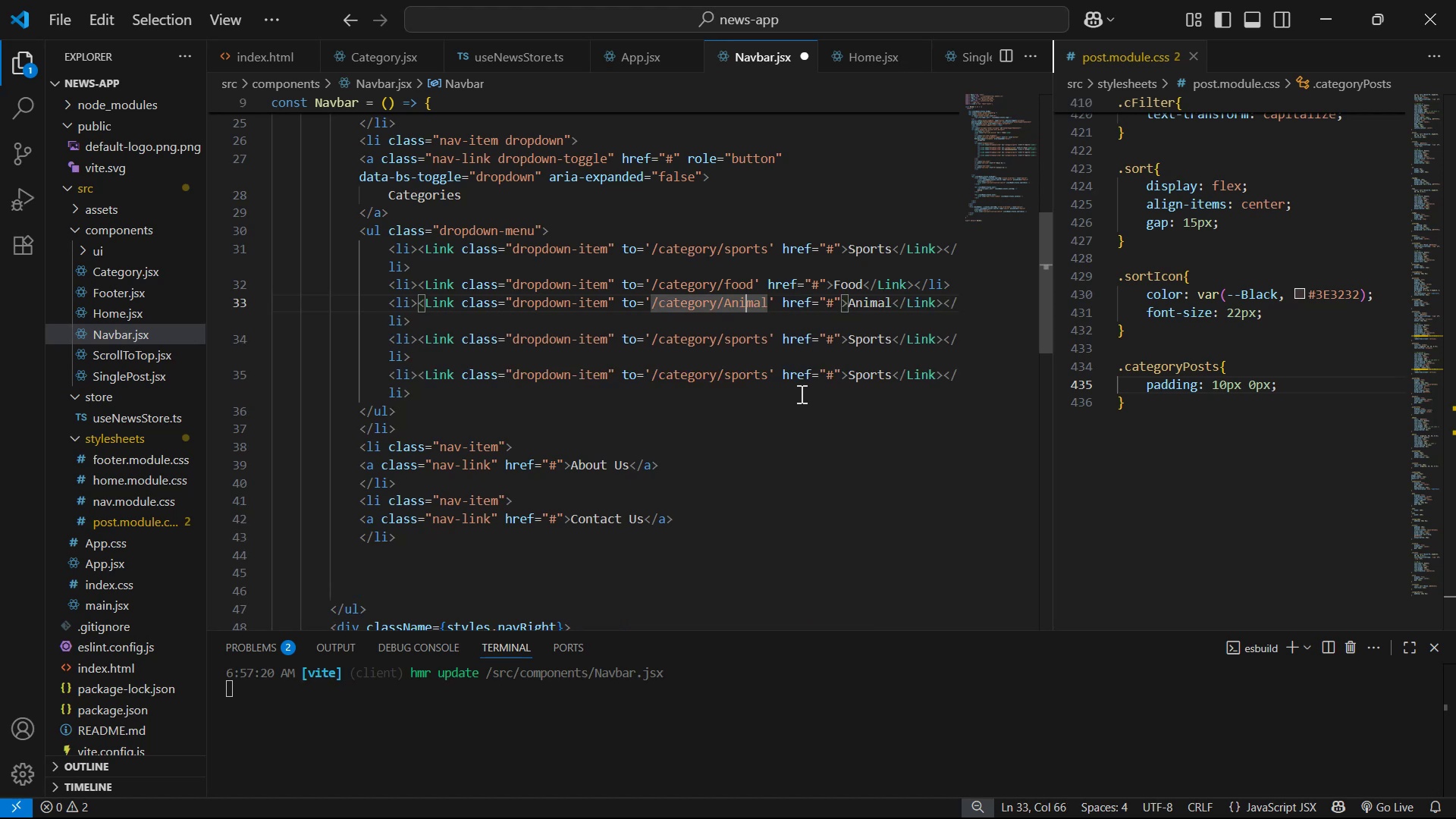 
key(ArrowLeft)
 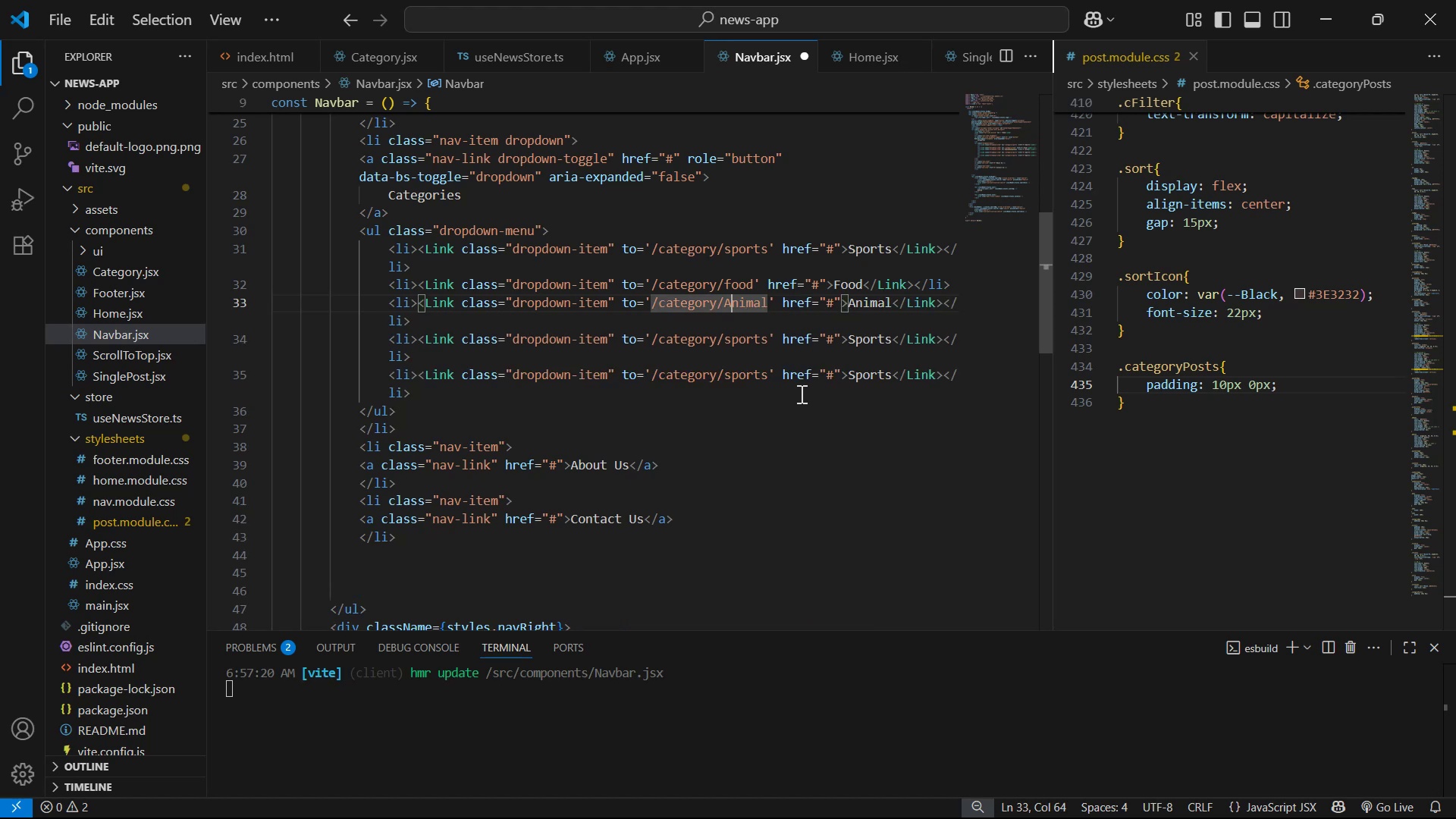 
key(Backspace)
 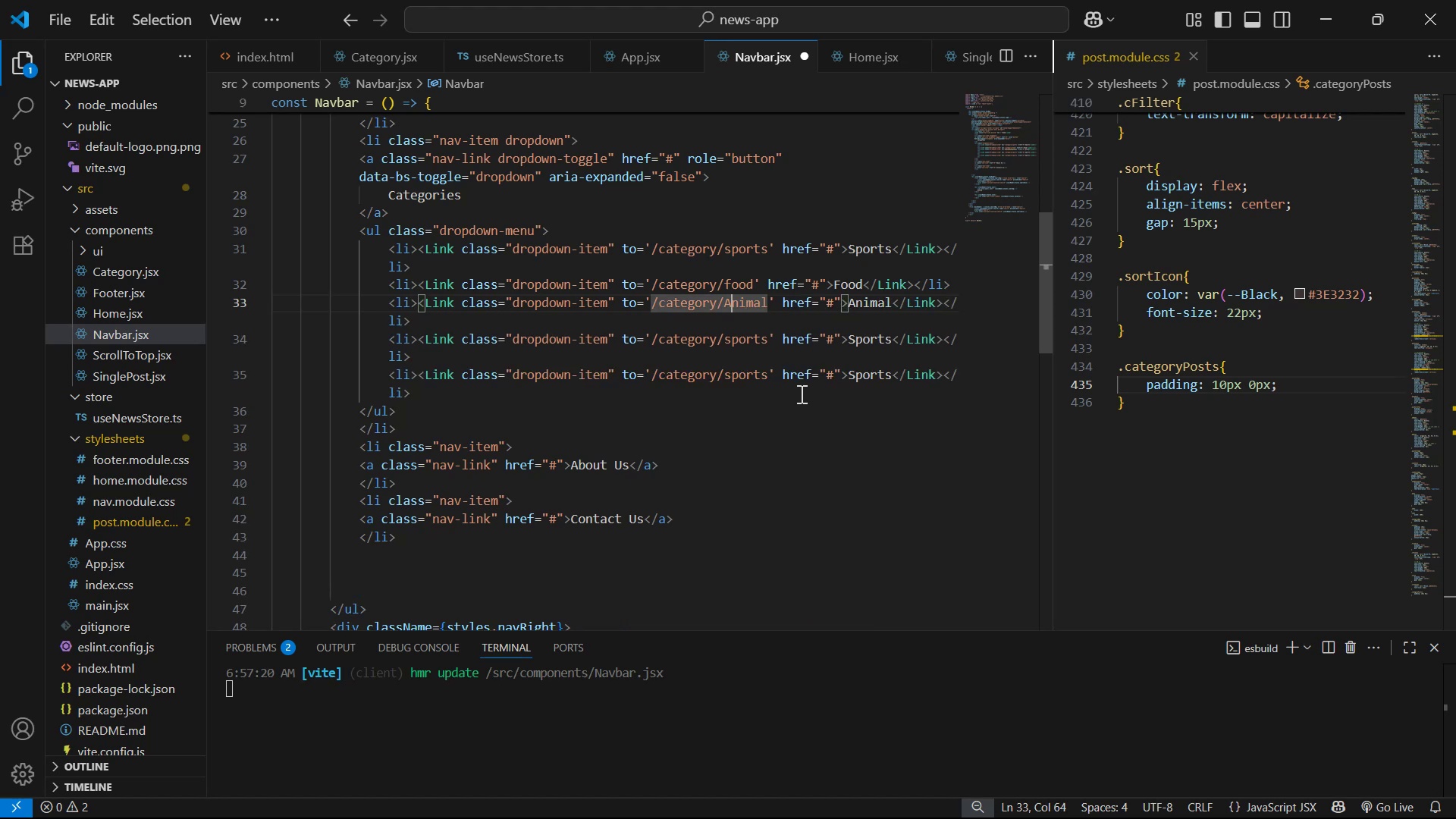 
key(A)
 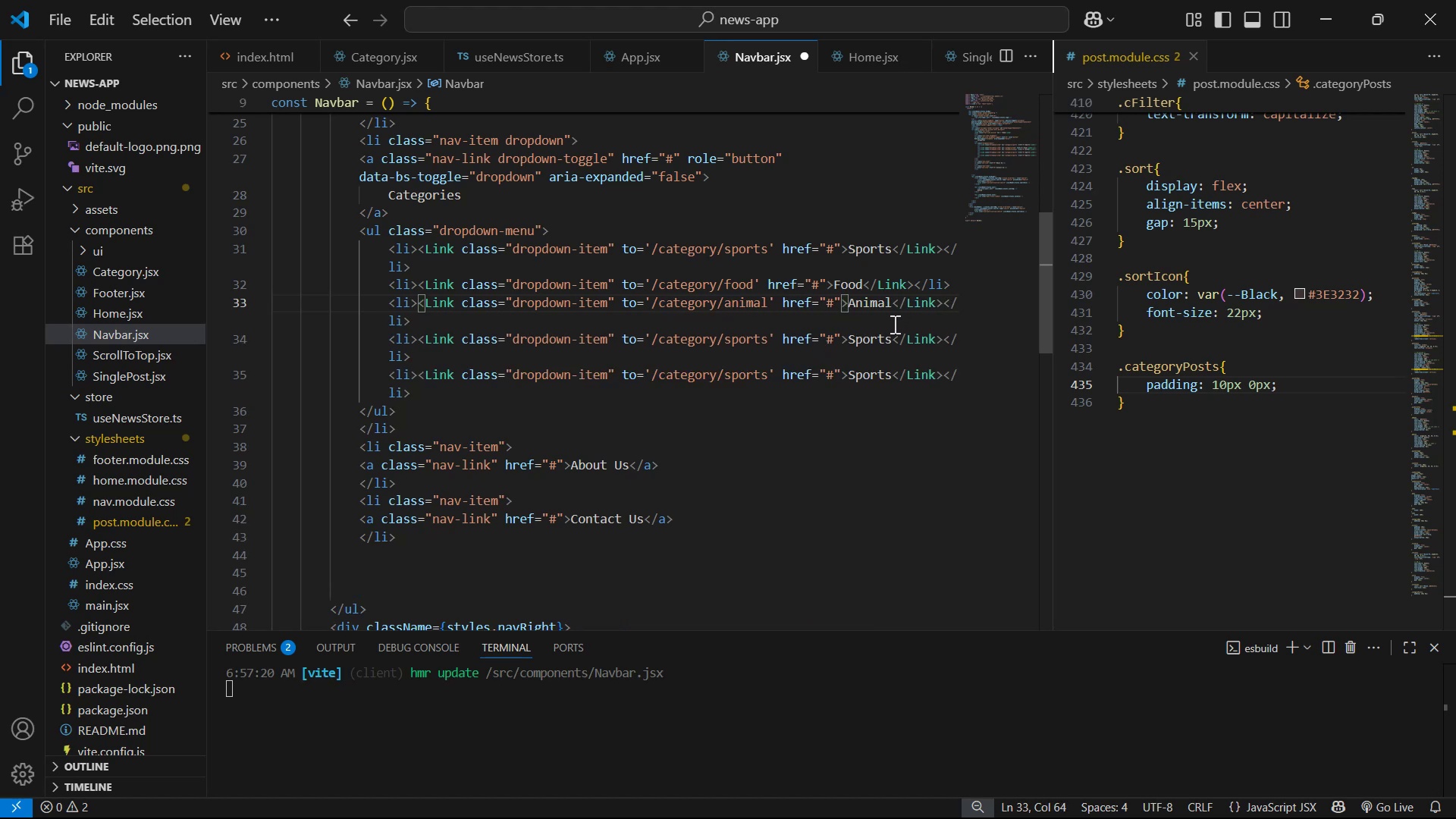 
wait(6.59)
 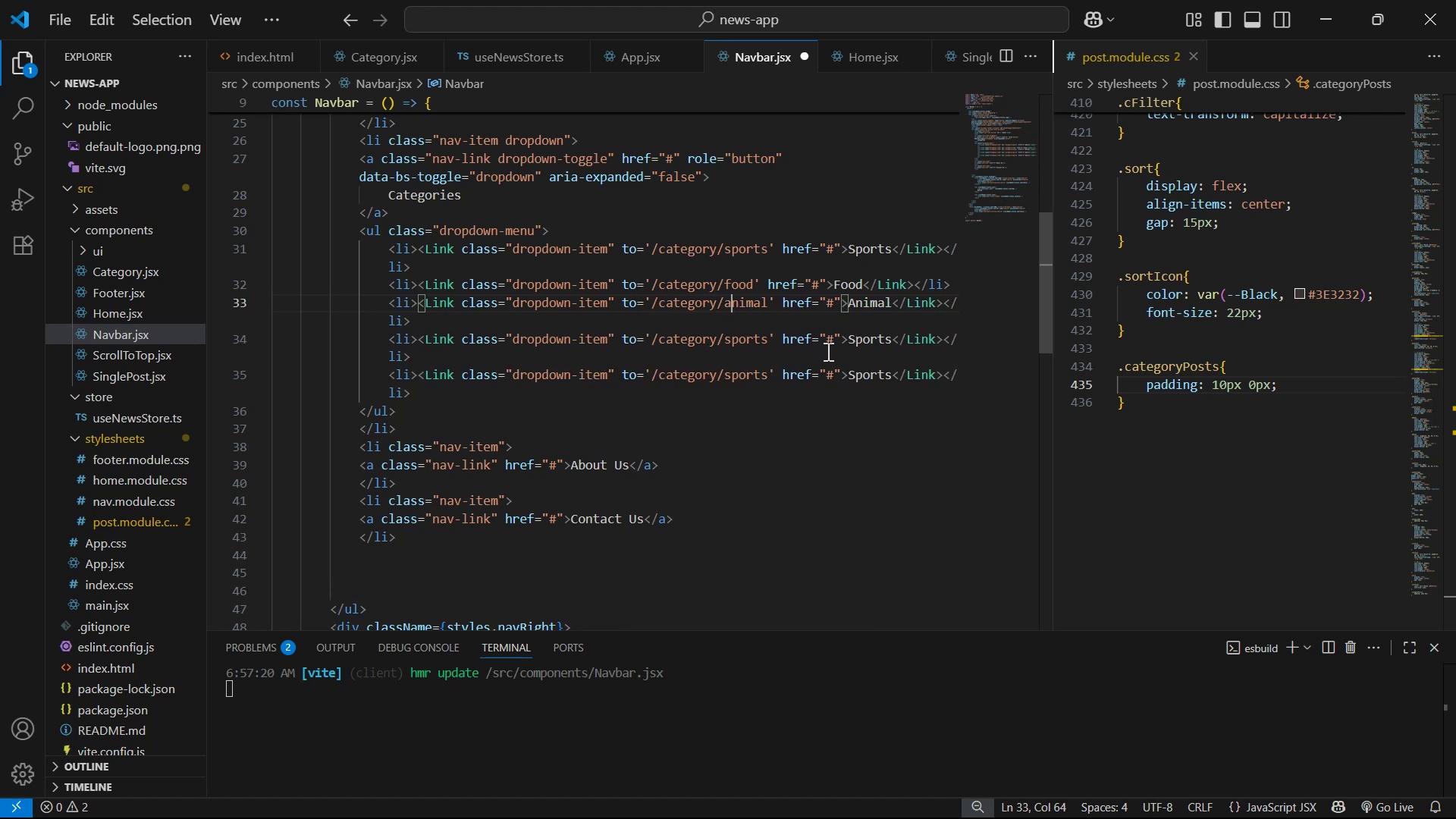 
left_click([874, 58])
 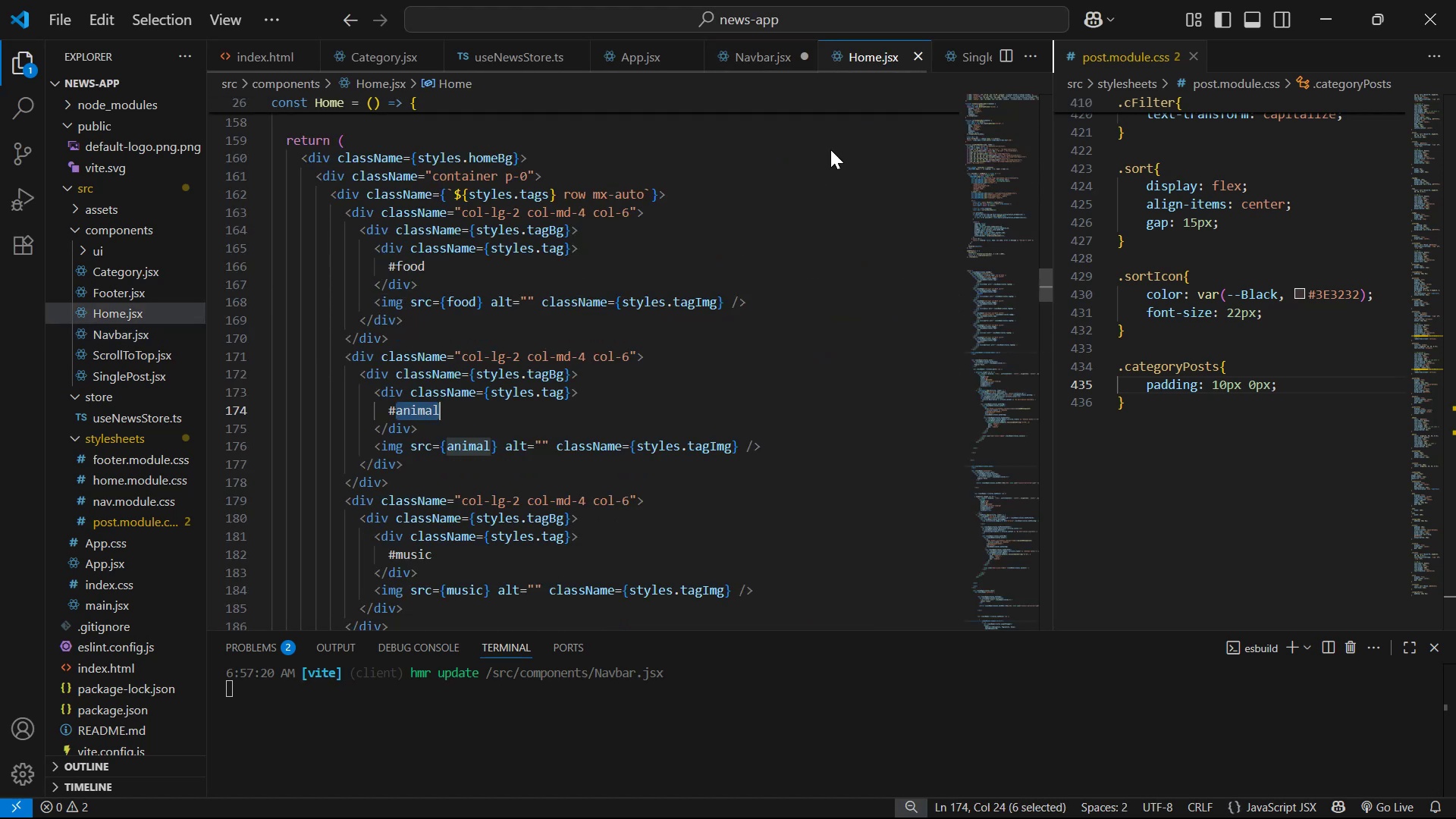 
scroll: coordinate [636, 421], scroll_direction: down, amount: 2.0
 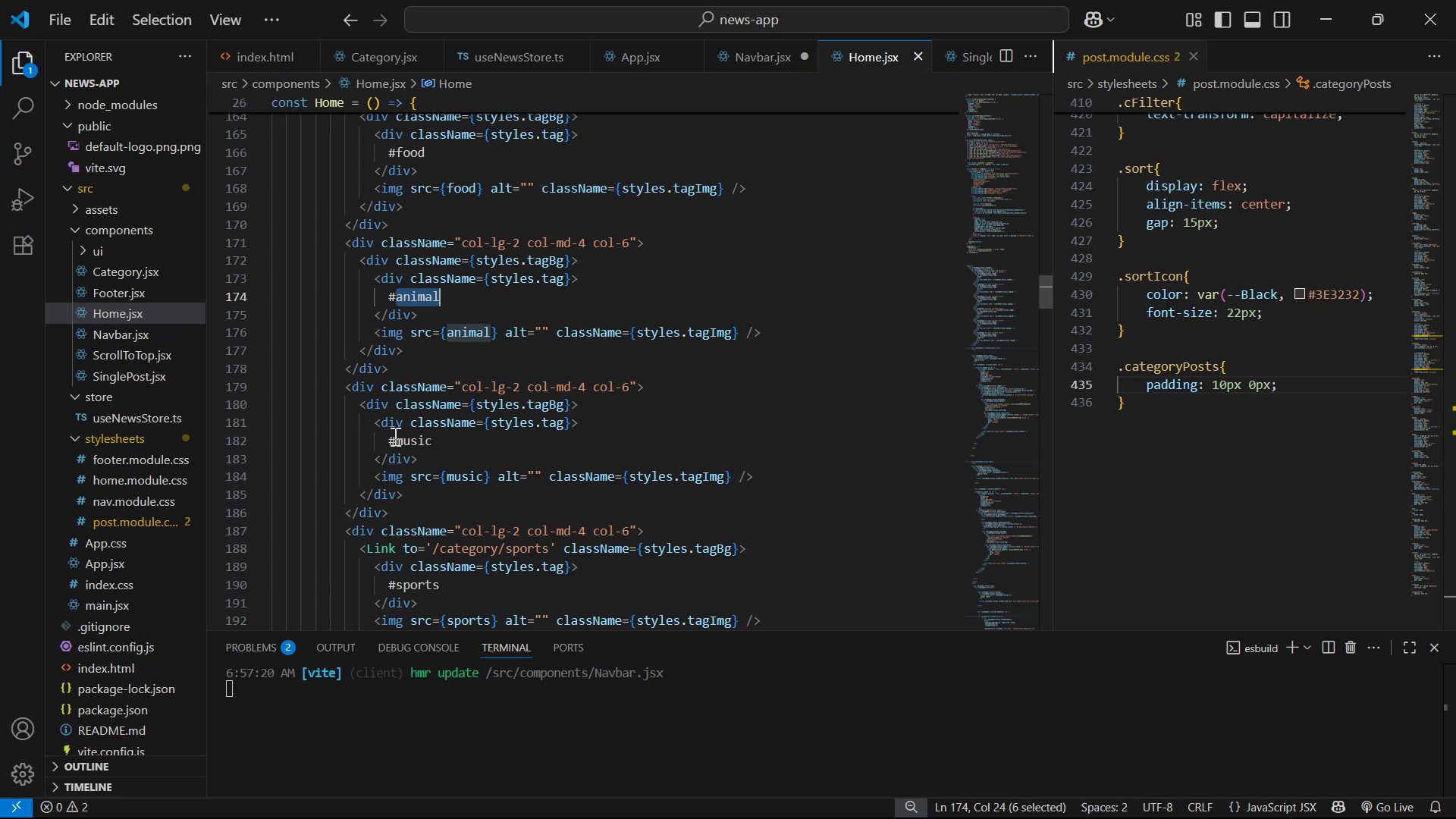 
left_click([442, 436])
 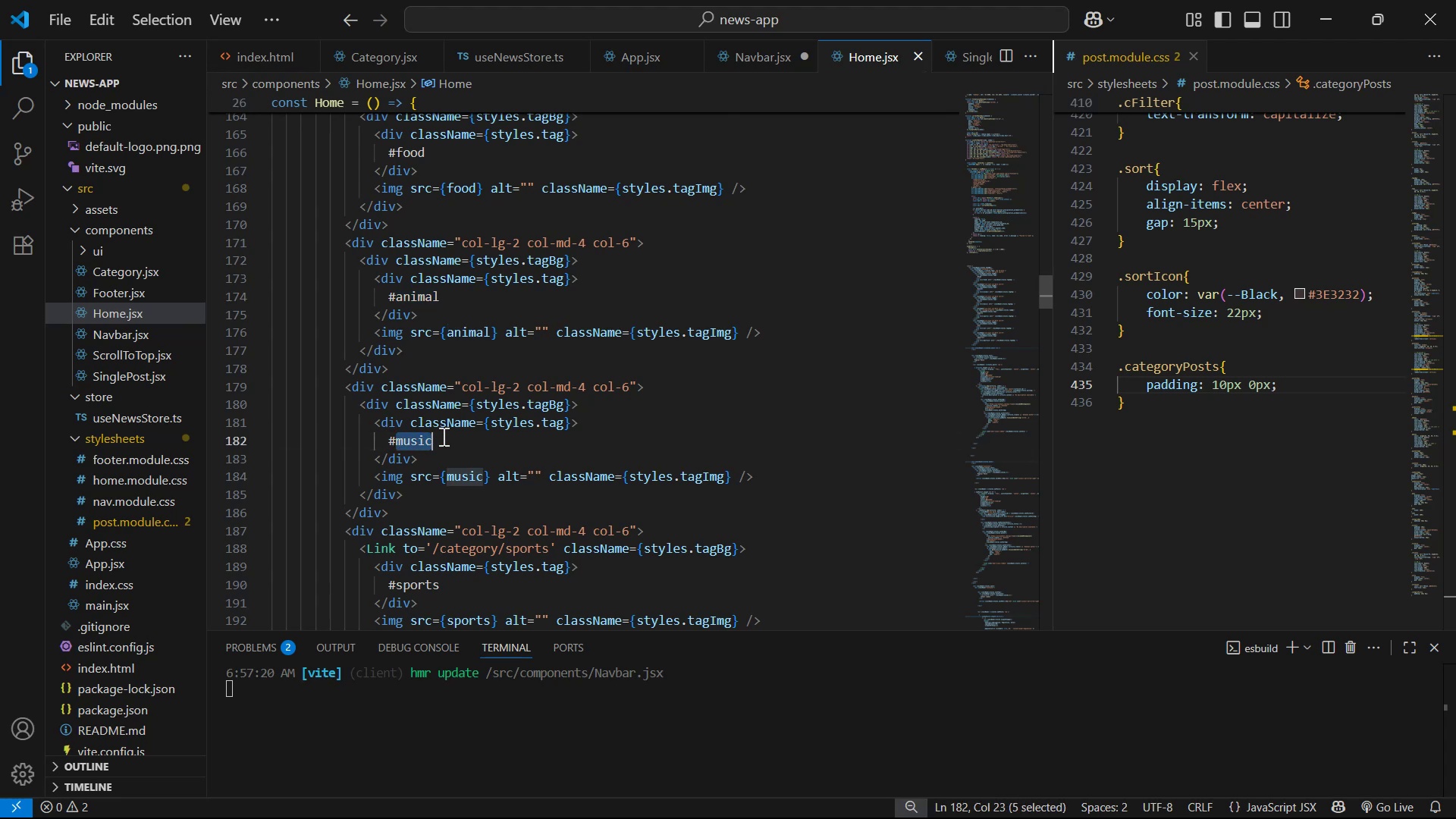 
hold_key(key=ControlLeft, duration=0.37)
 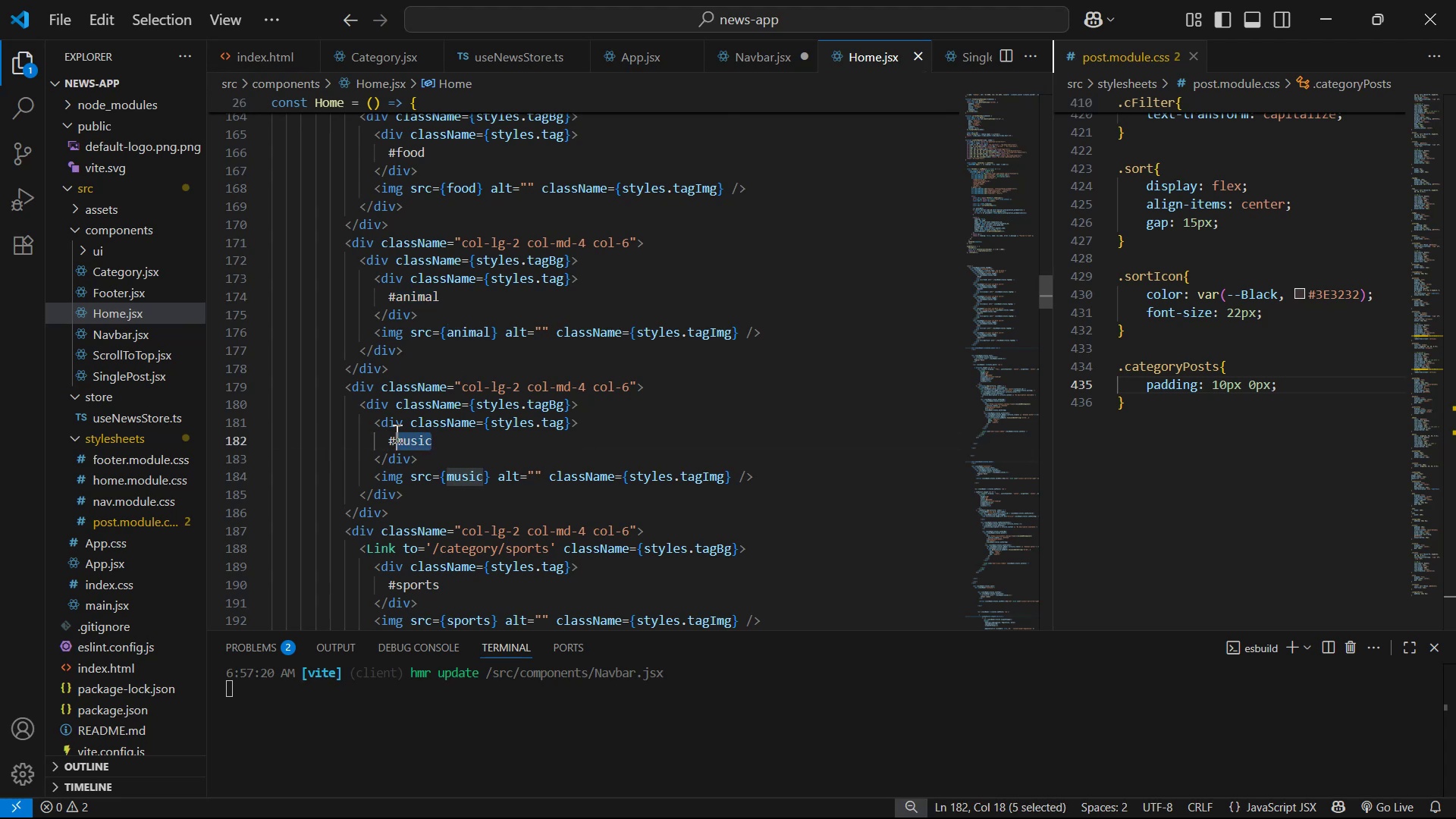 
key(Control+C)
 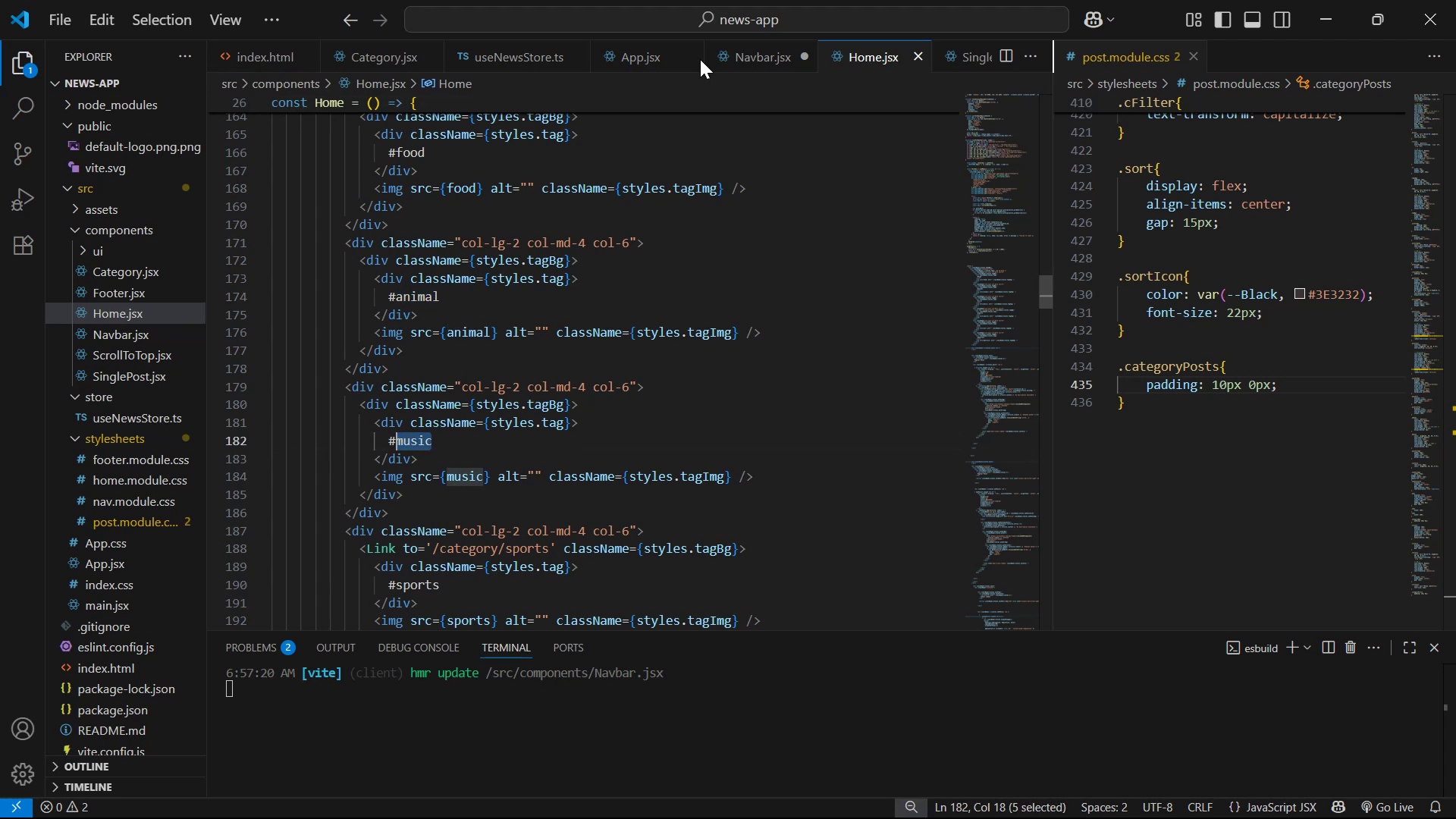 
left_click([758, 47])
 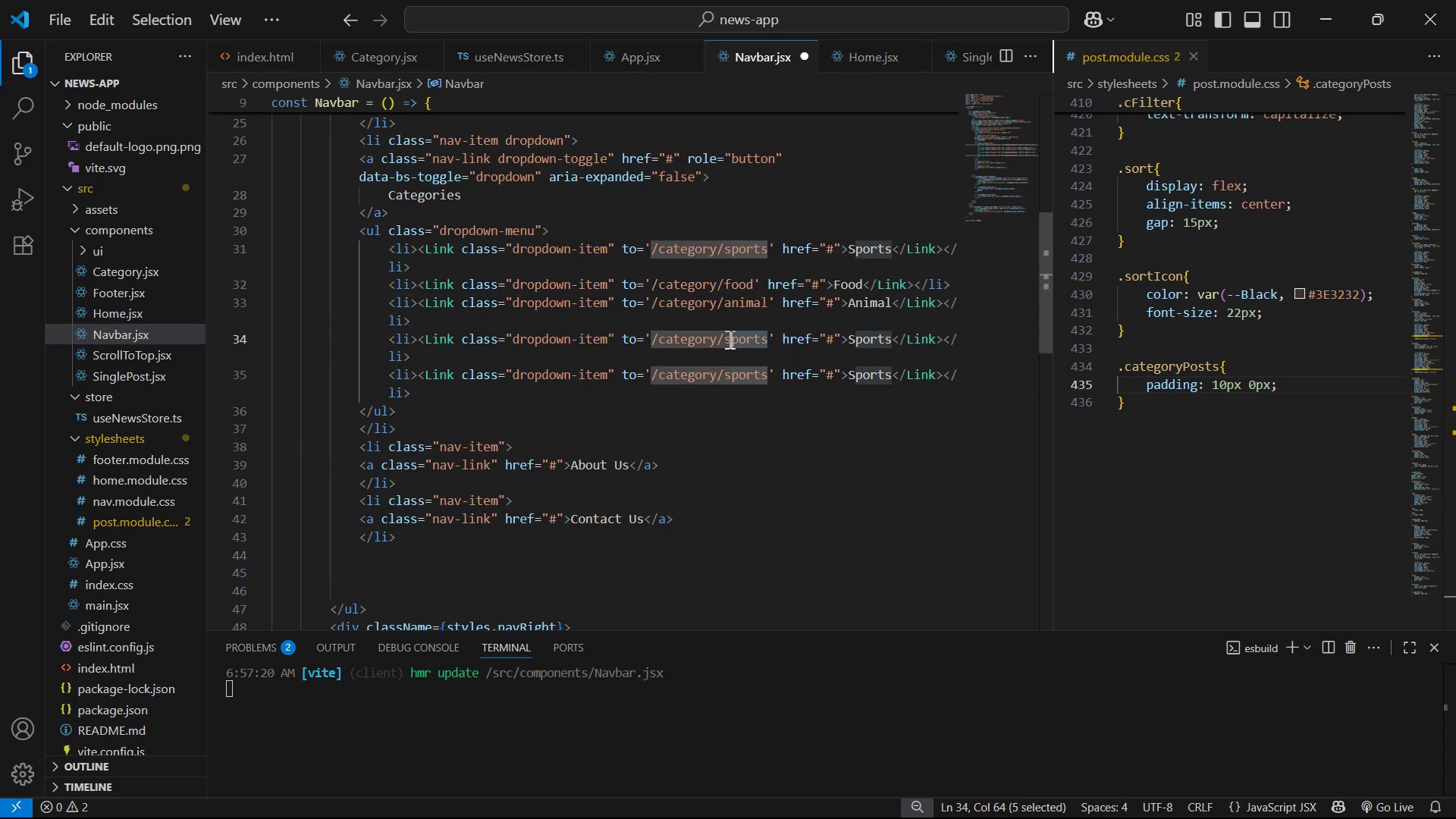 
key(Control+V)
 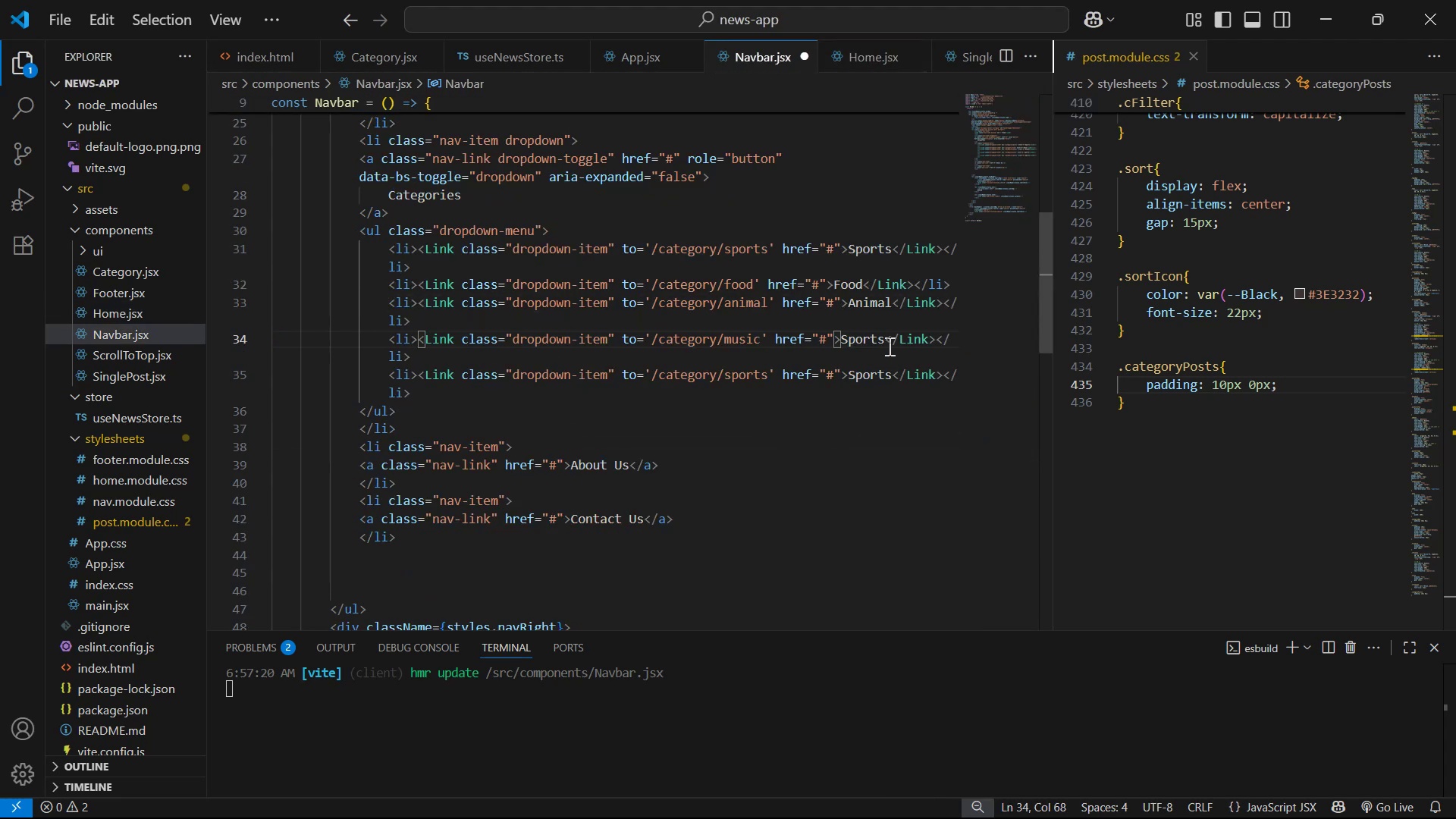 
left_click([879, 339])
 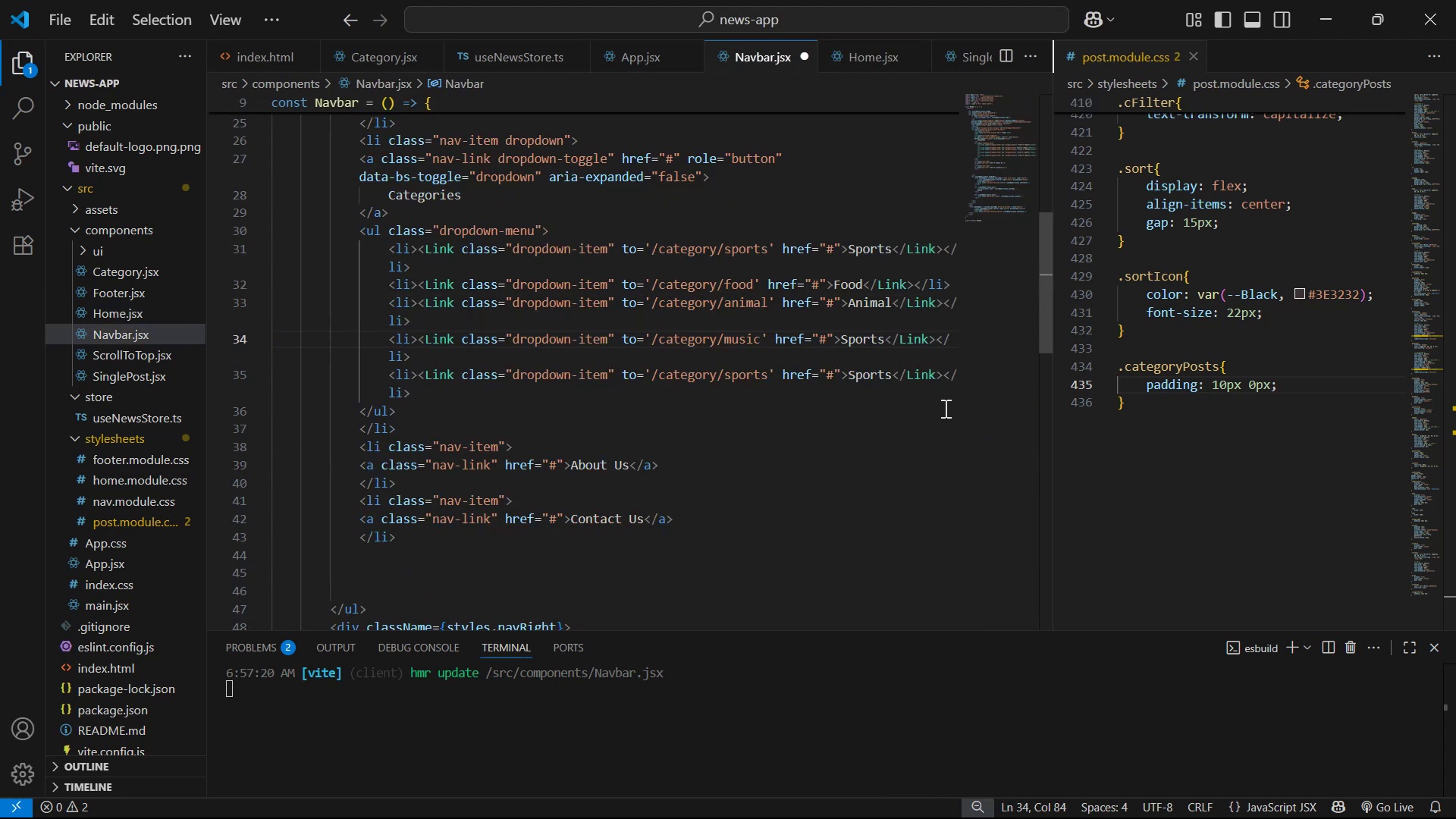 
key(ArrowRight)
 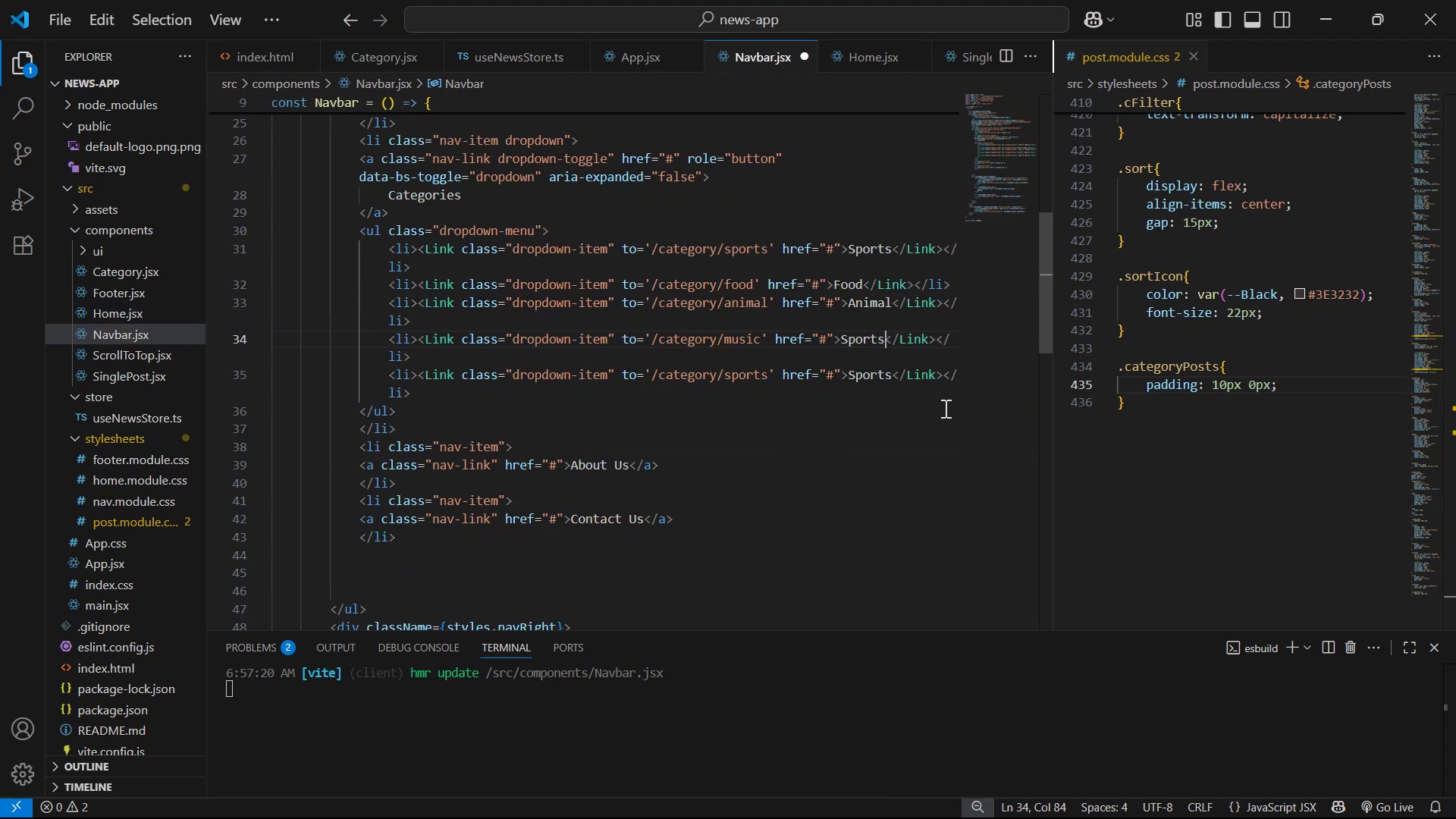 
key(Backspace)
 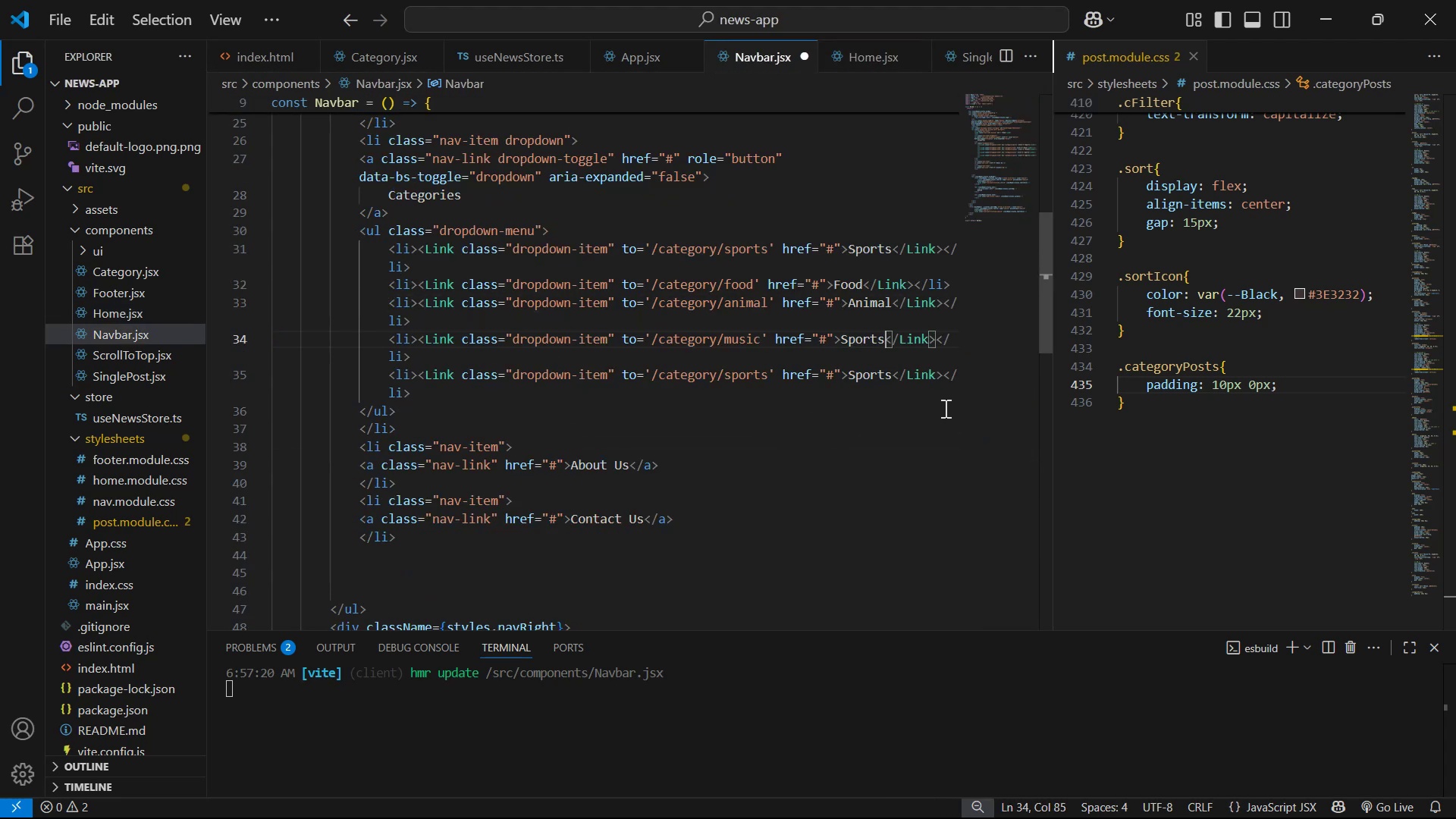 
key(Backspace)
 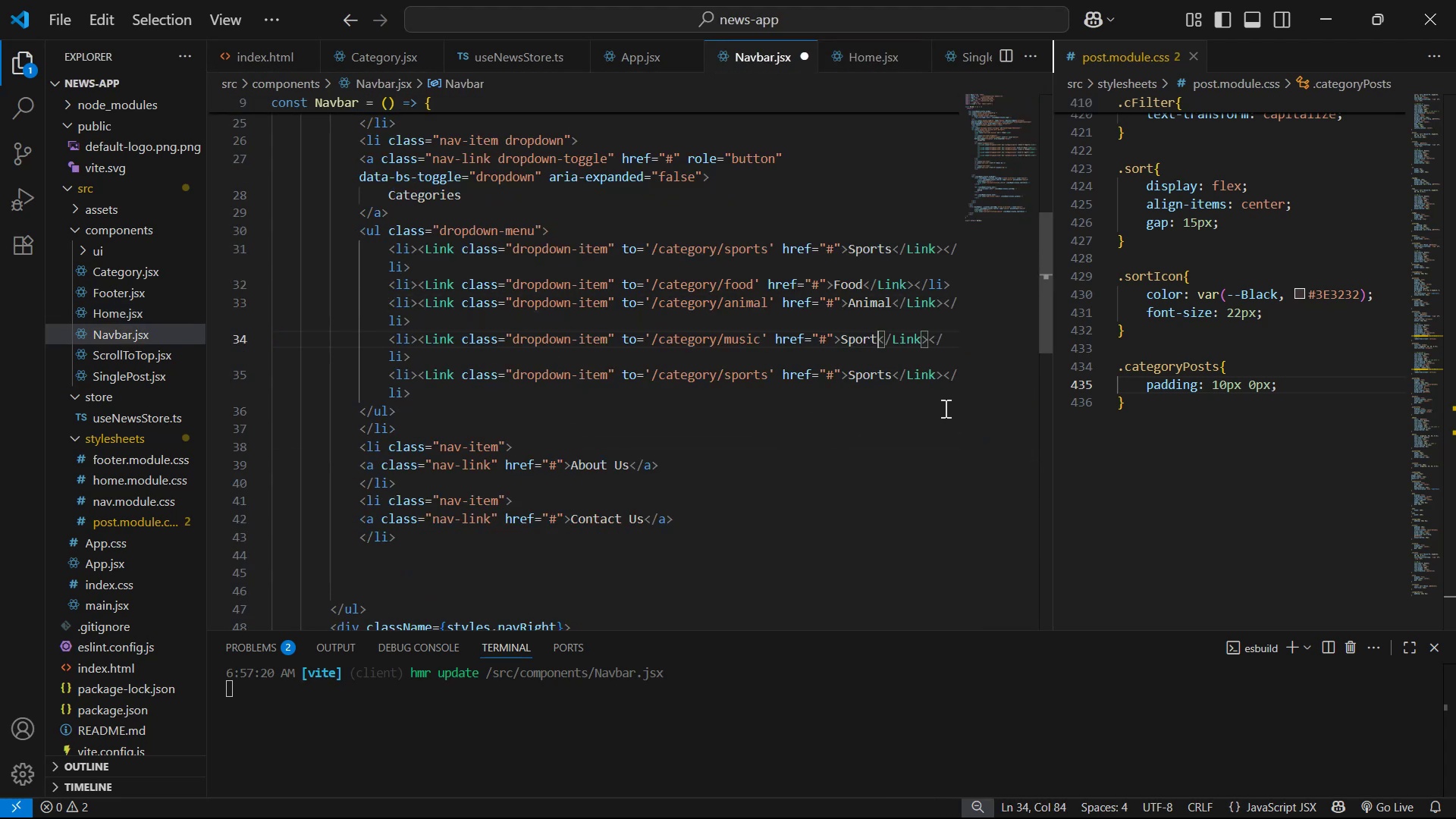 
key(Backspace)
 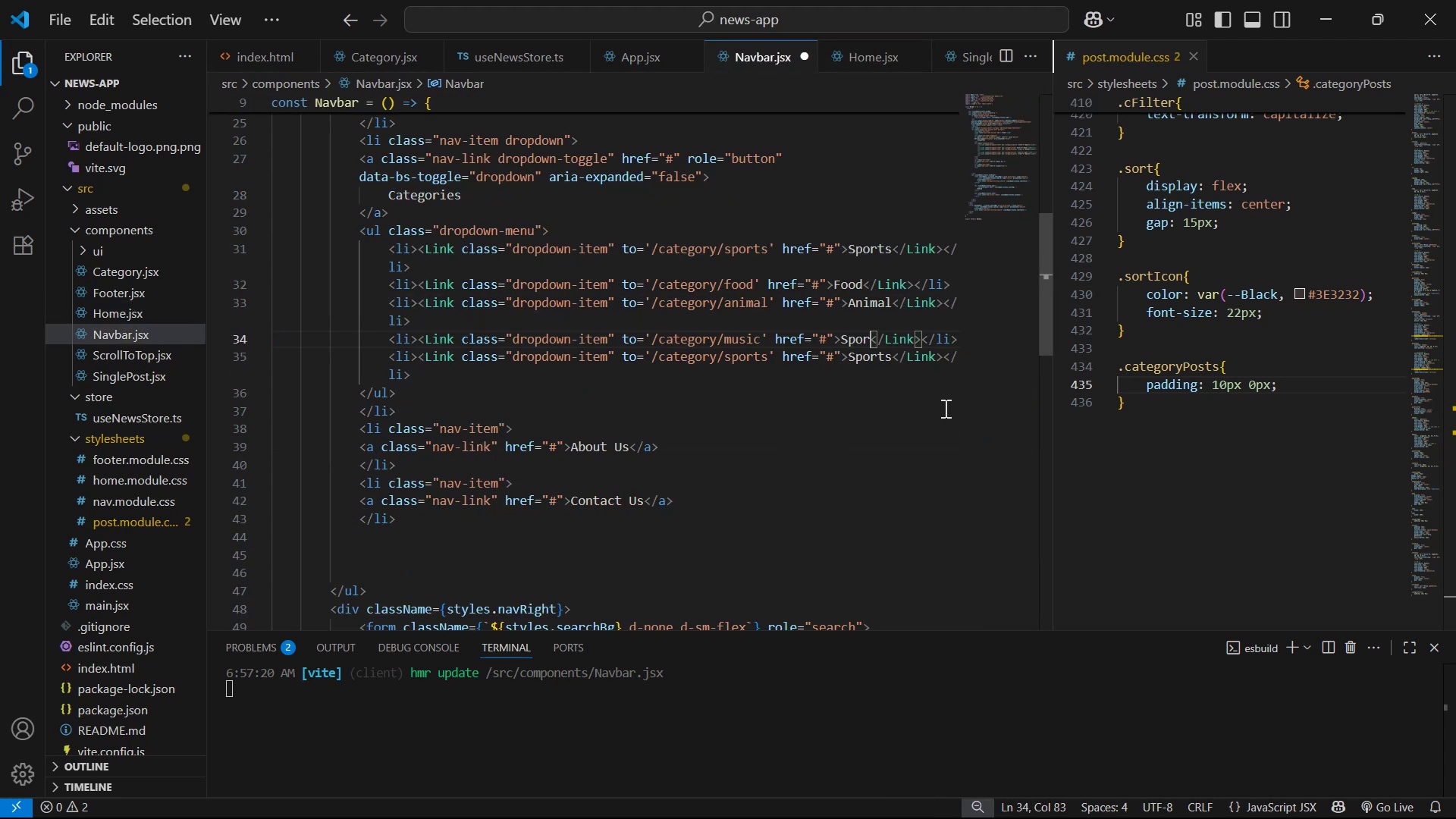 
key(Backspace)
 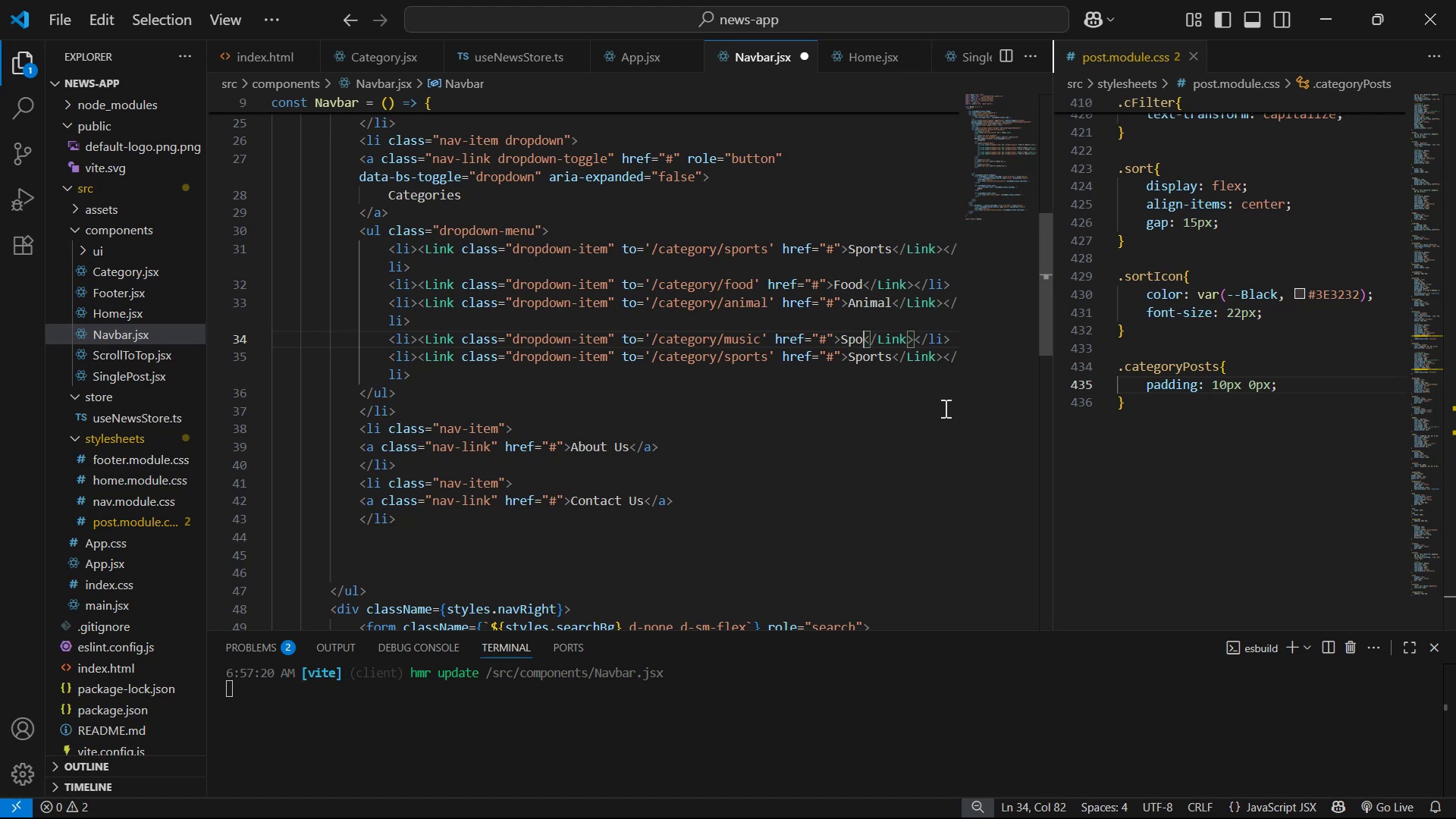 
key(Backspace)
 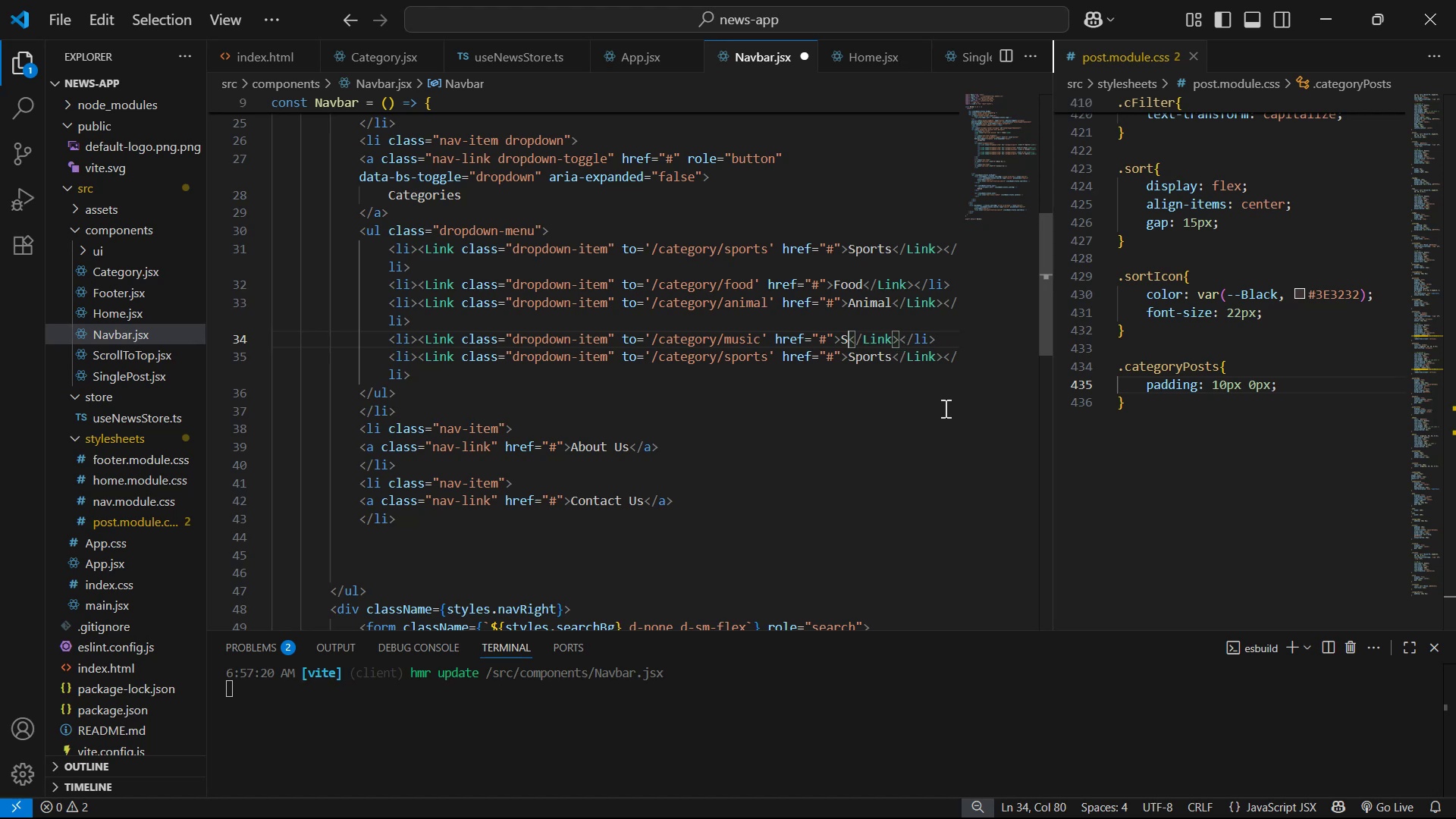 
key(Backspace)
 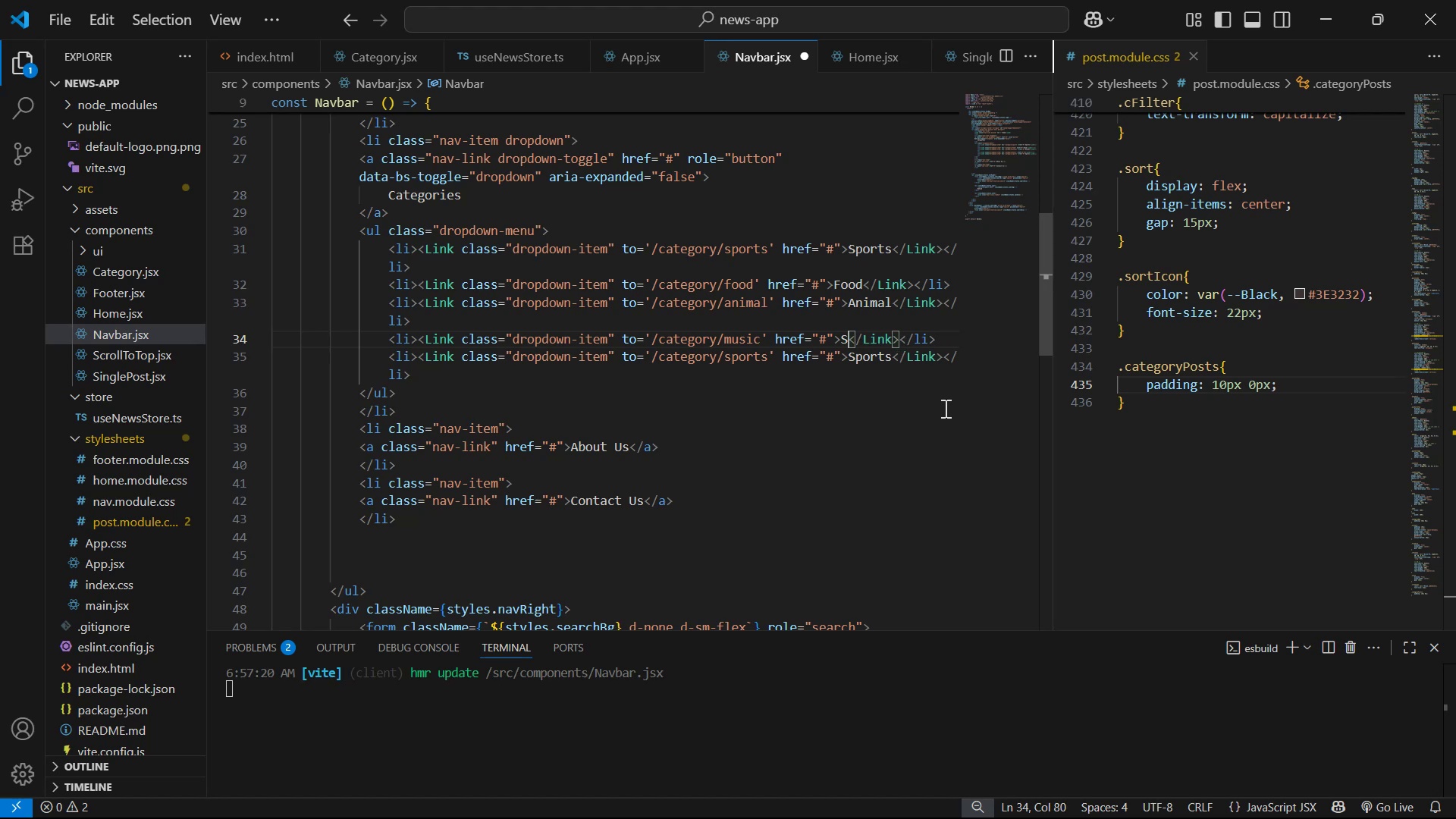 
key(Control+ControlLeft)
 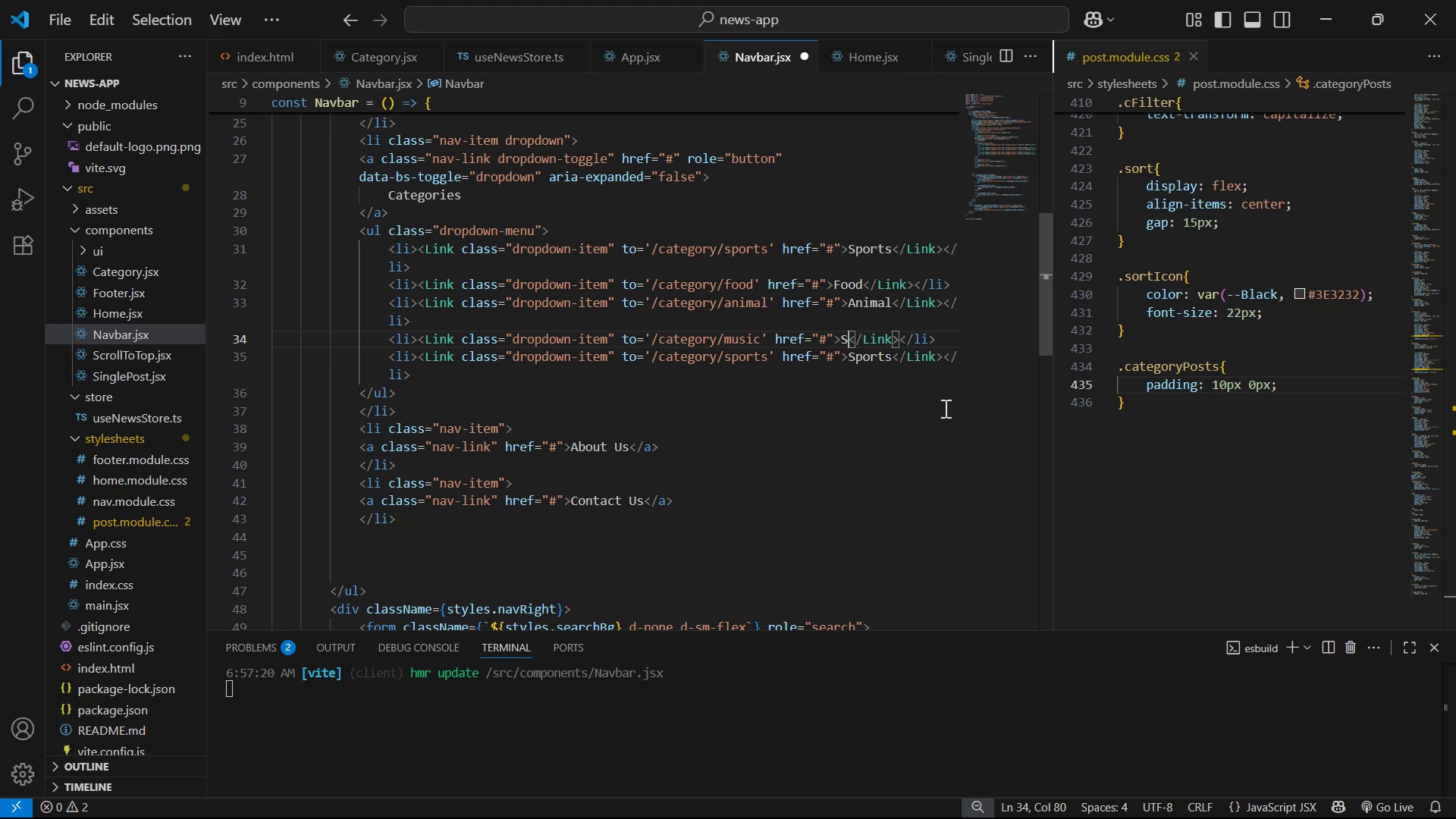 
key(Control+V)
 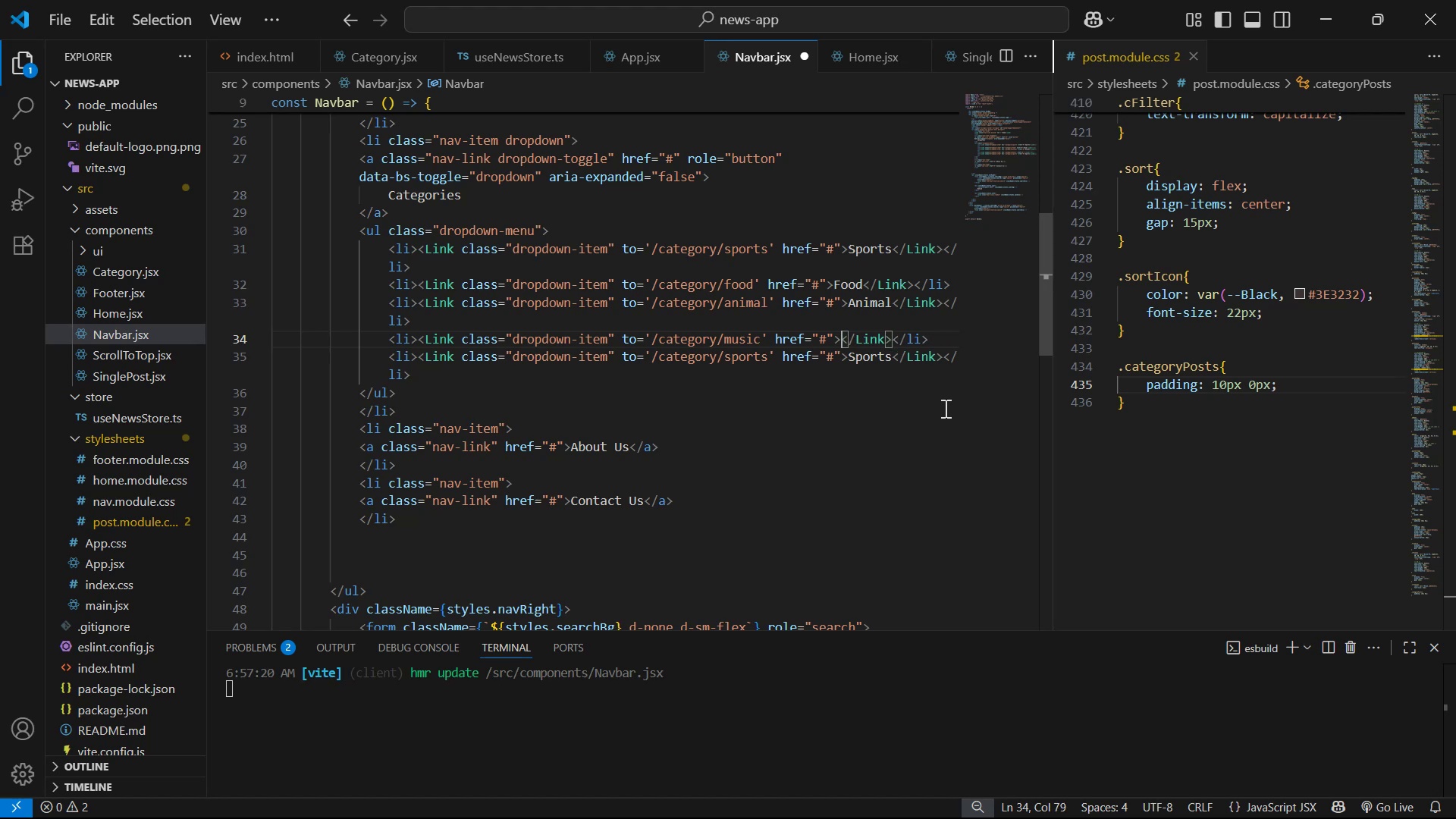 
key(ArrowLeft)
 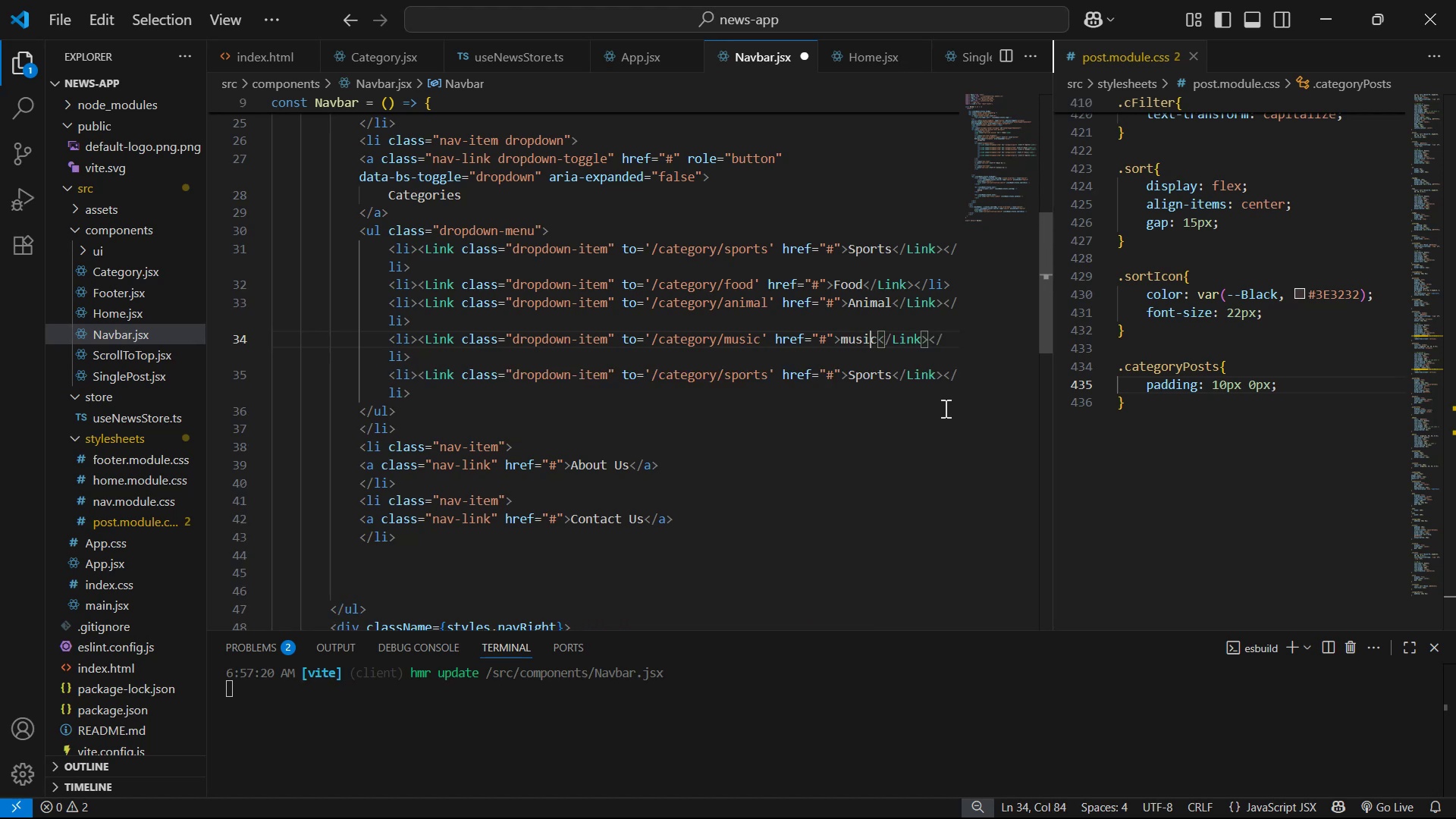 
key(ArrowLeft)
 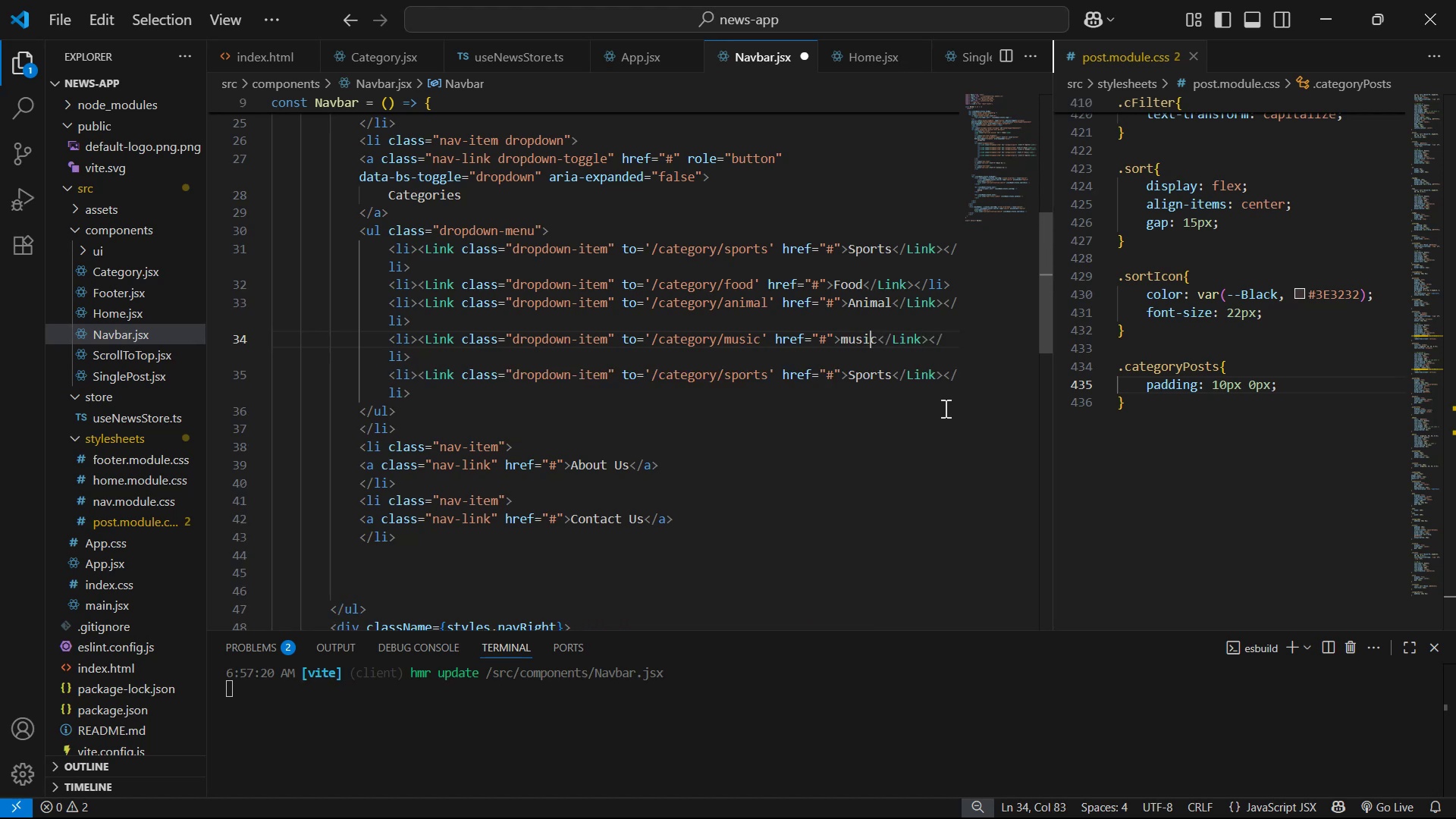 
key(ArrowLeft)
 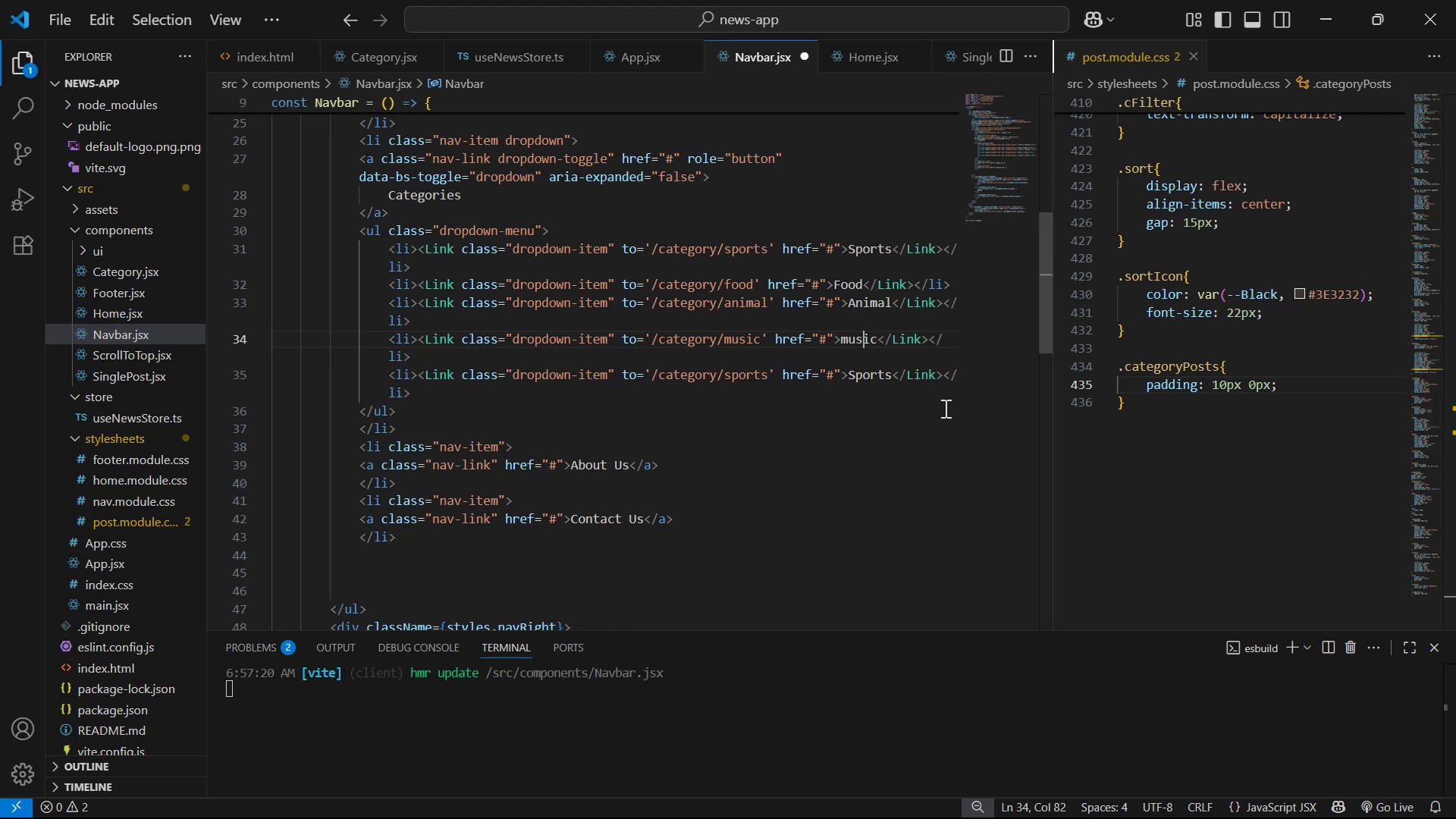 
key(ArrowLeft)
 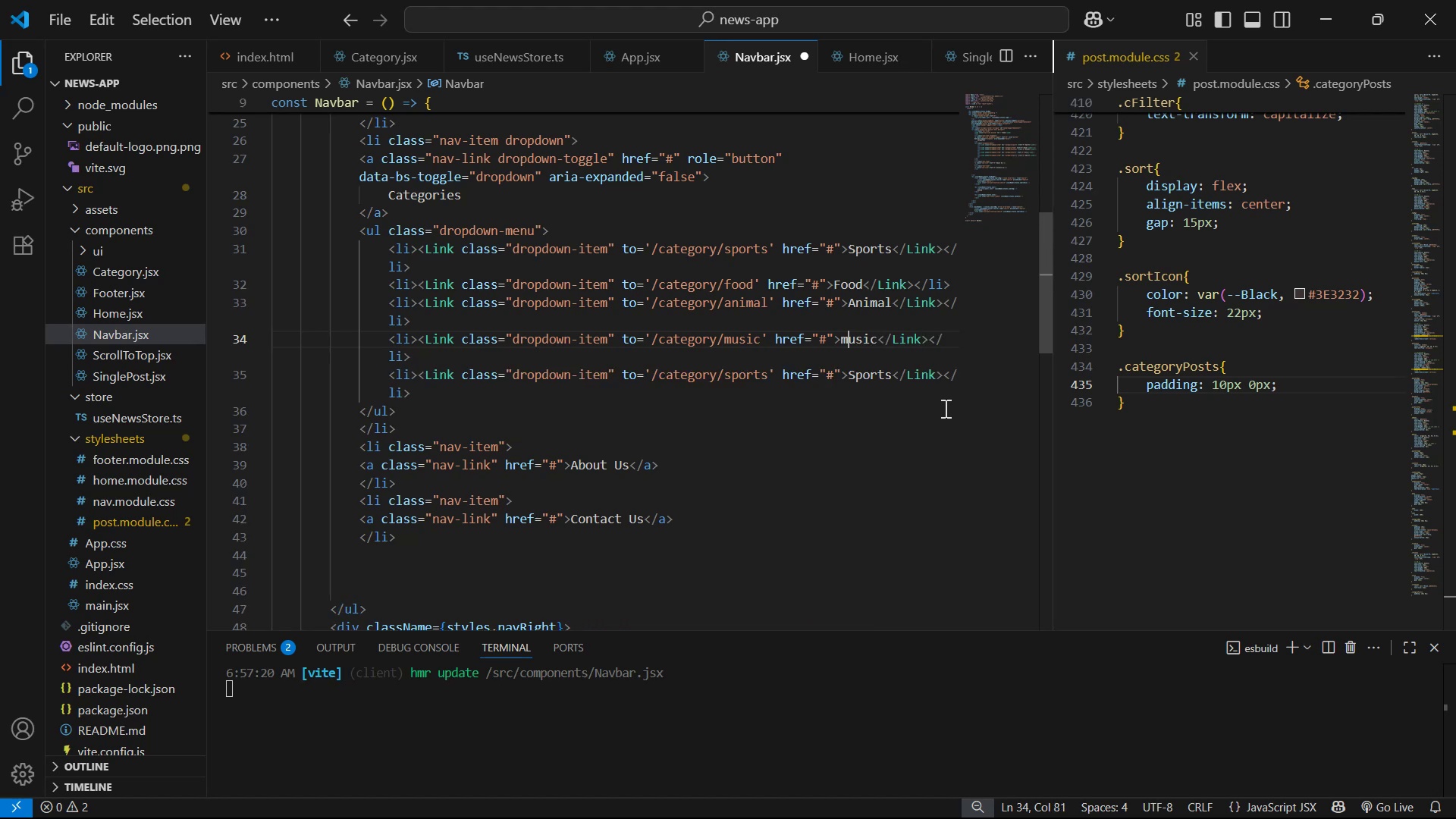 
key(Backspace)
 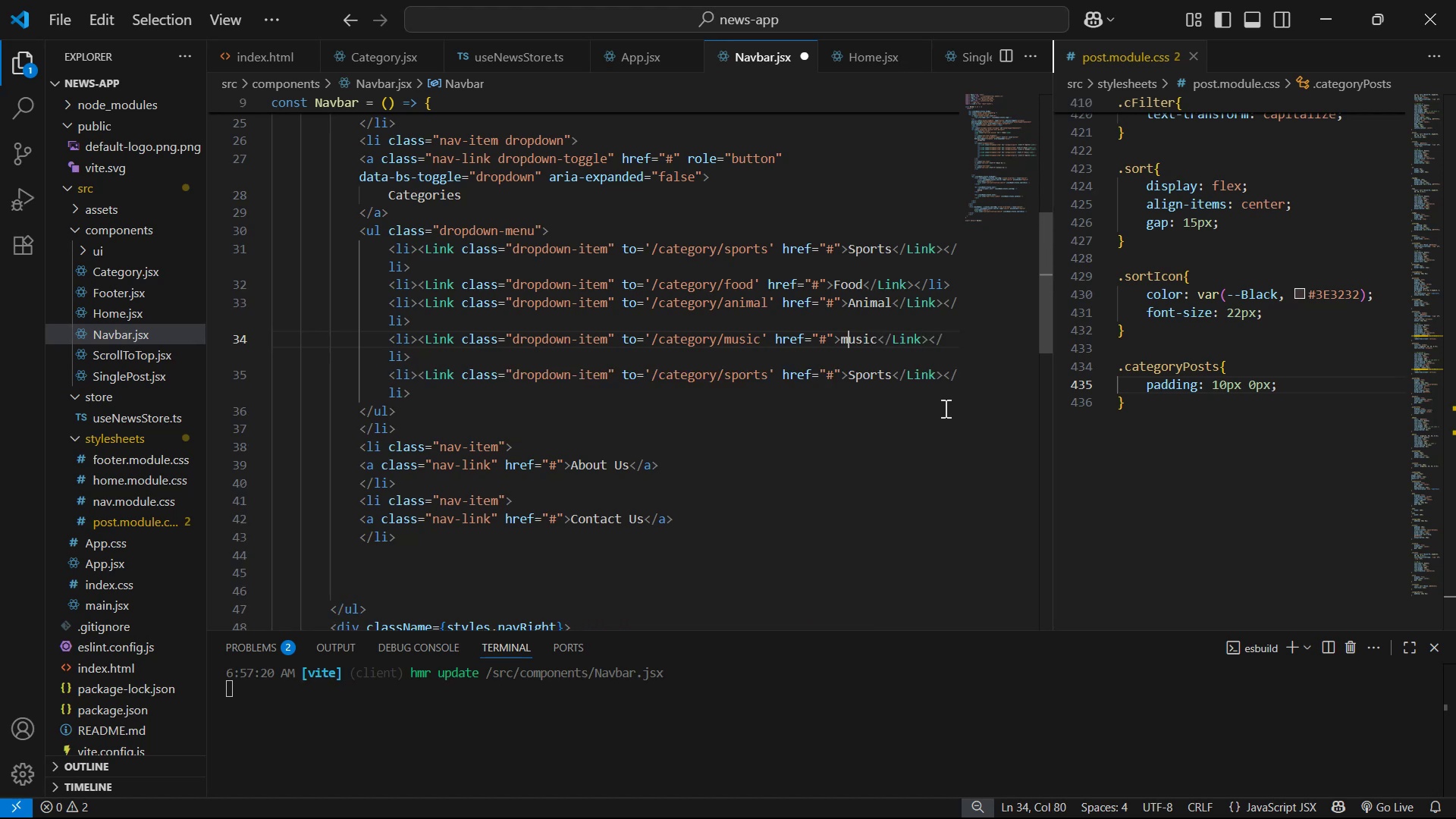 
key(Shift+M)
 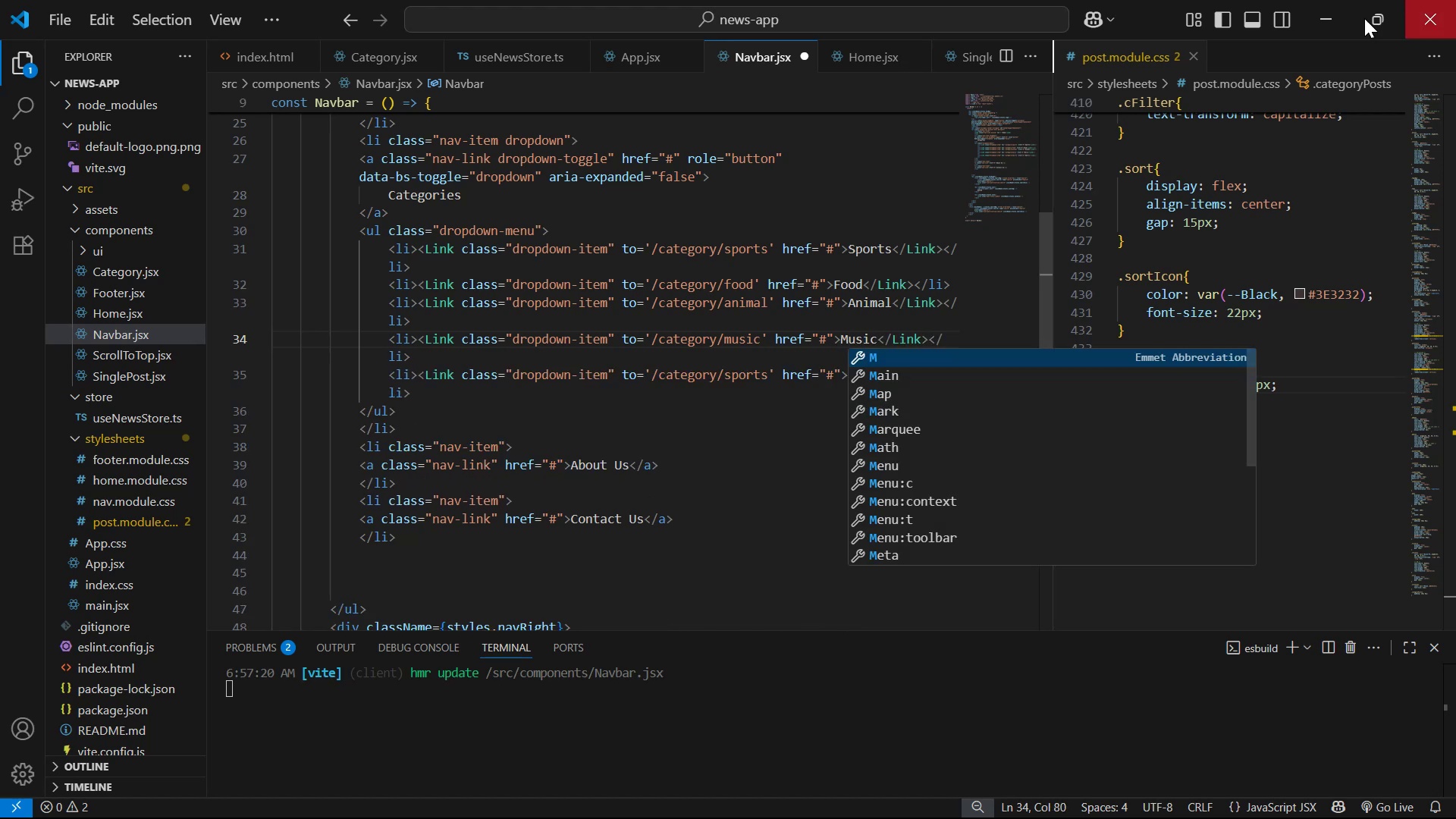 
left_click([862, 58])
 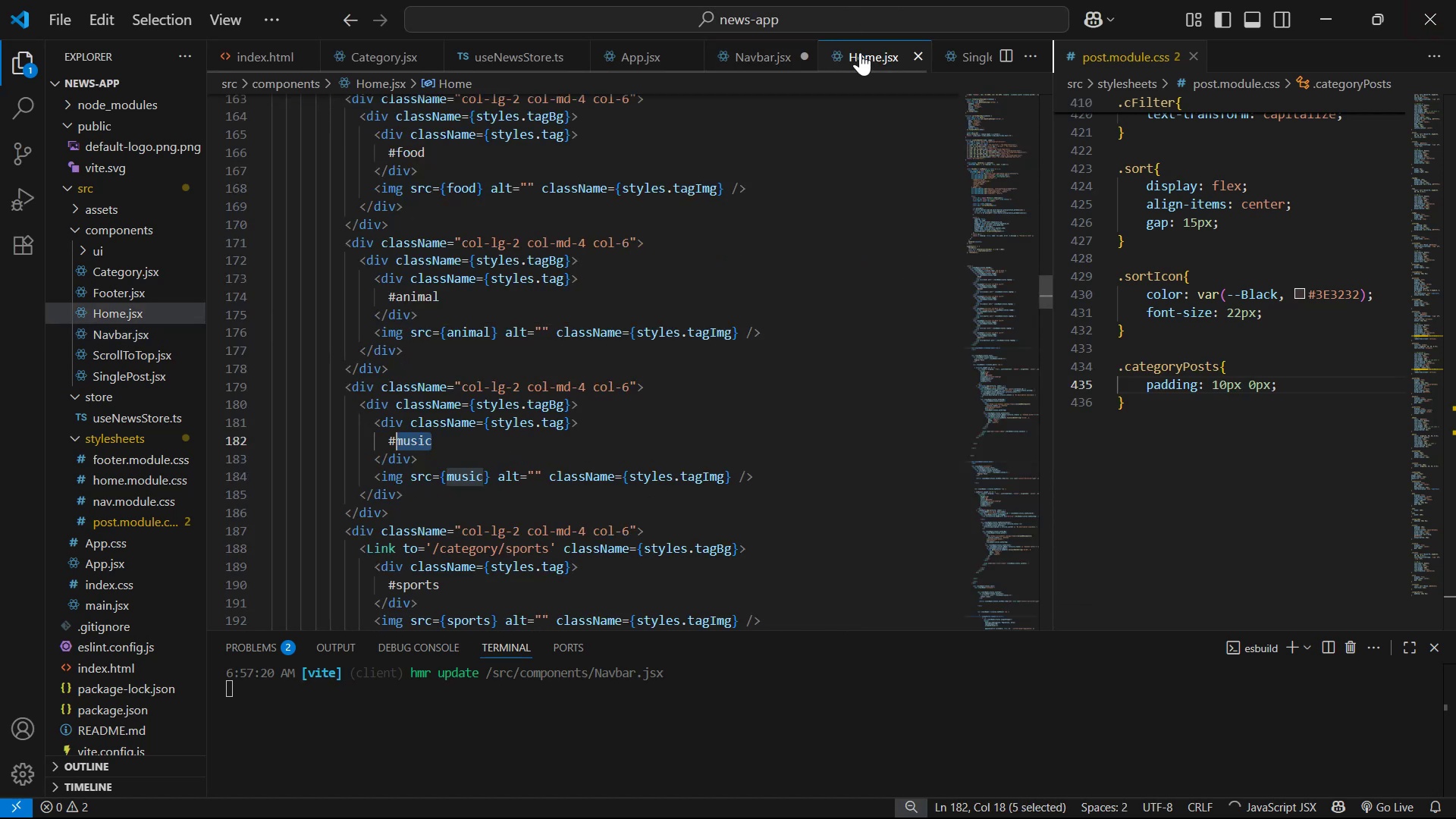 
scroll: coordinate [480, 441], scroll_direction: down, amount: 6.0
 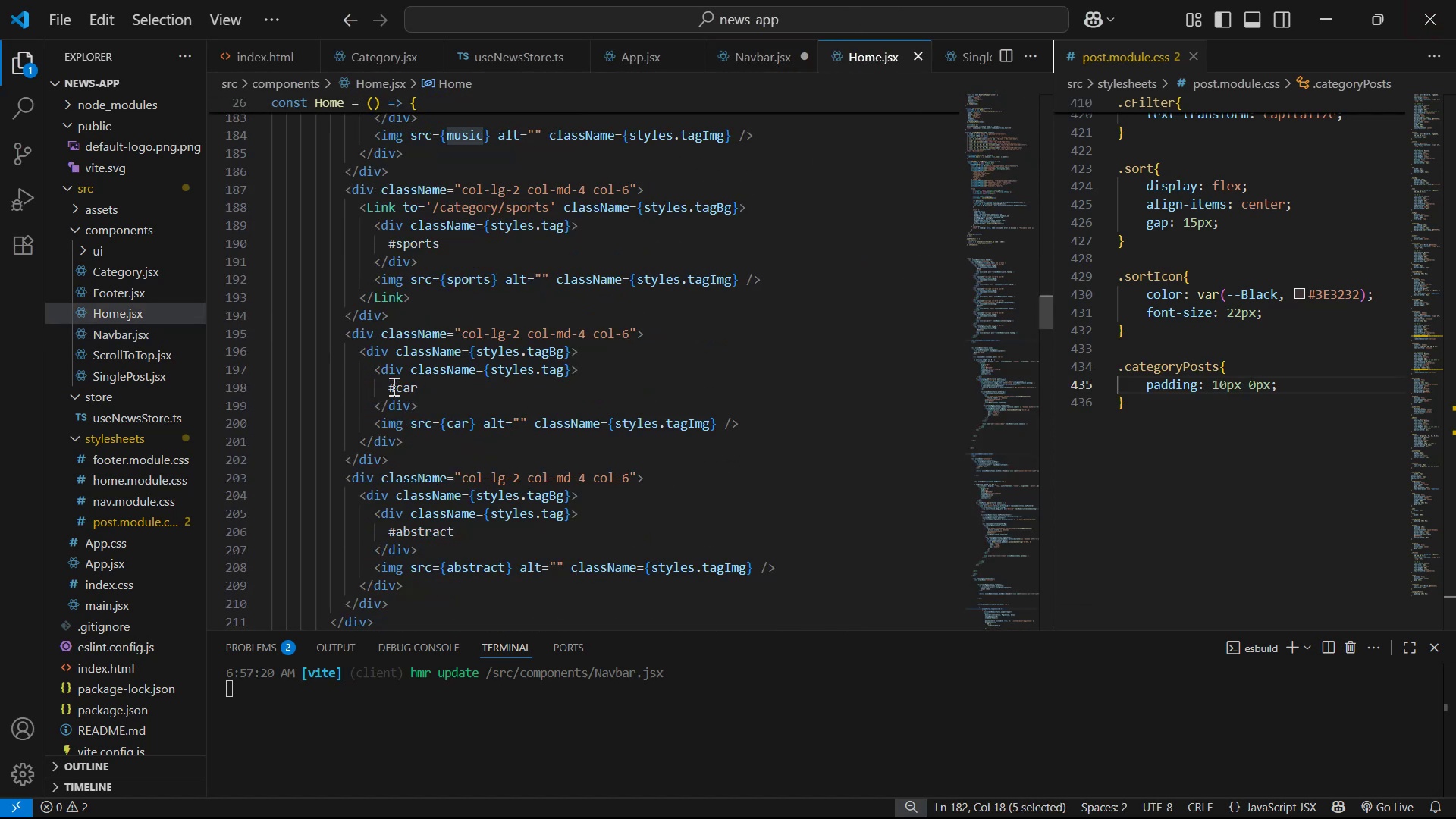 
left_click([396, 384])
 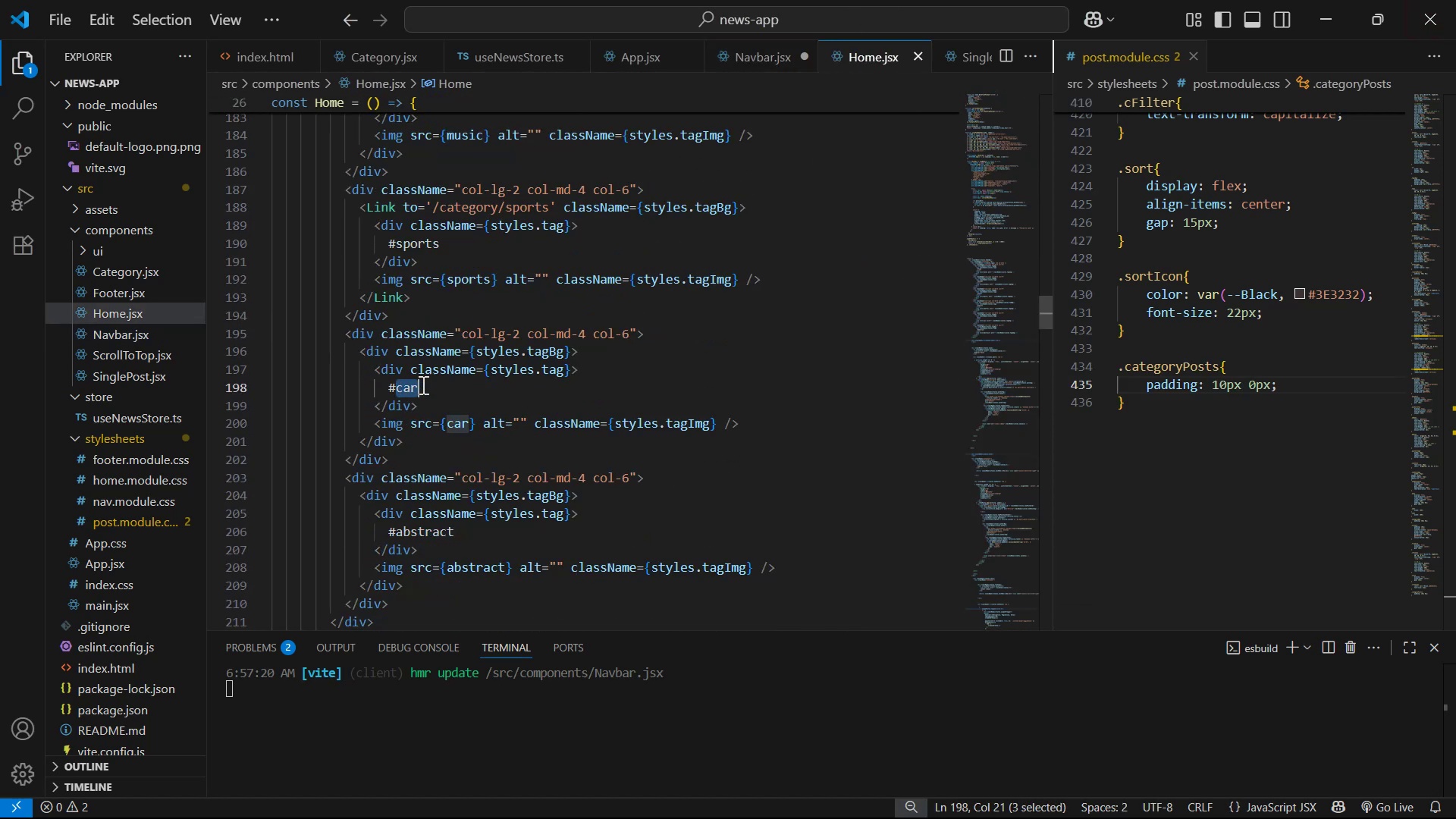 
key(Control+C)
 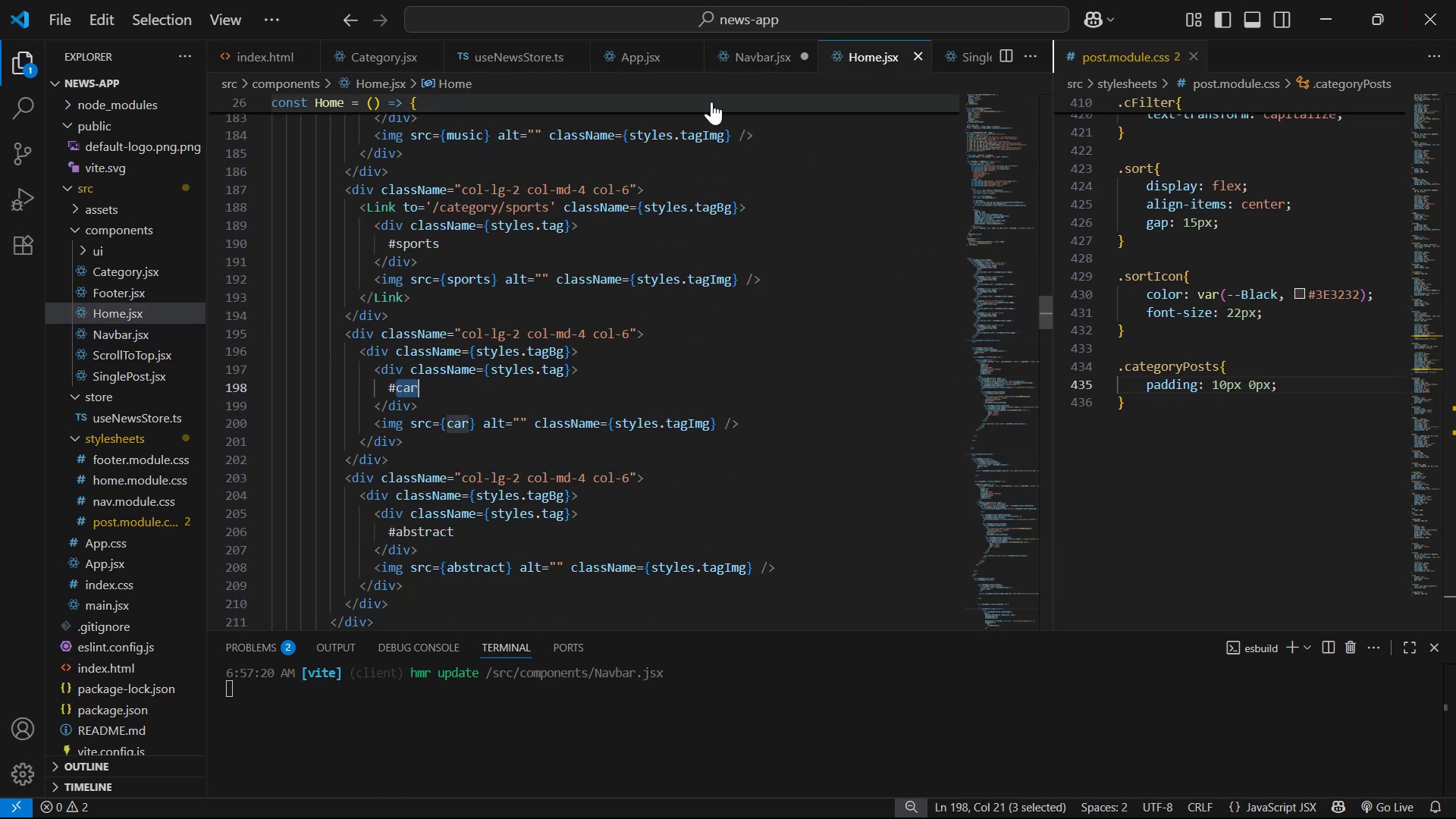 
left_click([788, 41])
 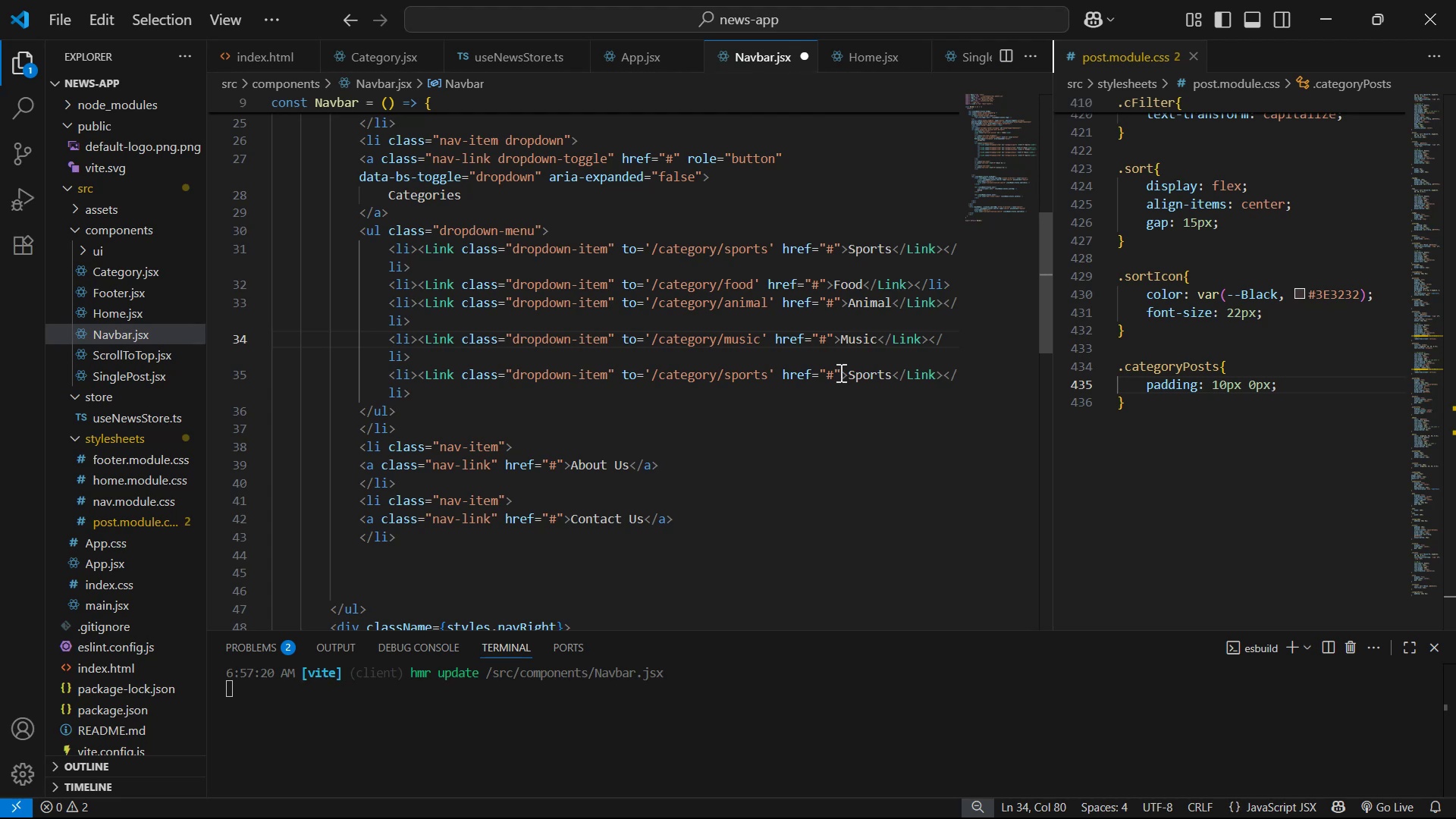 
left_click([767, 376])
 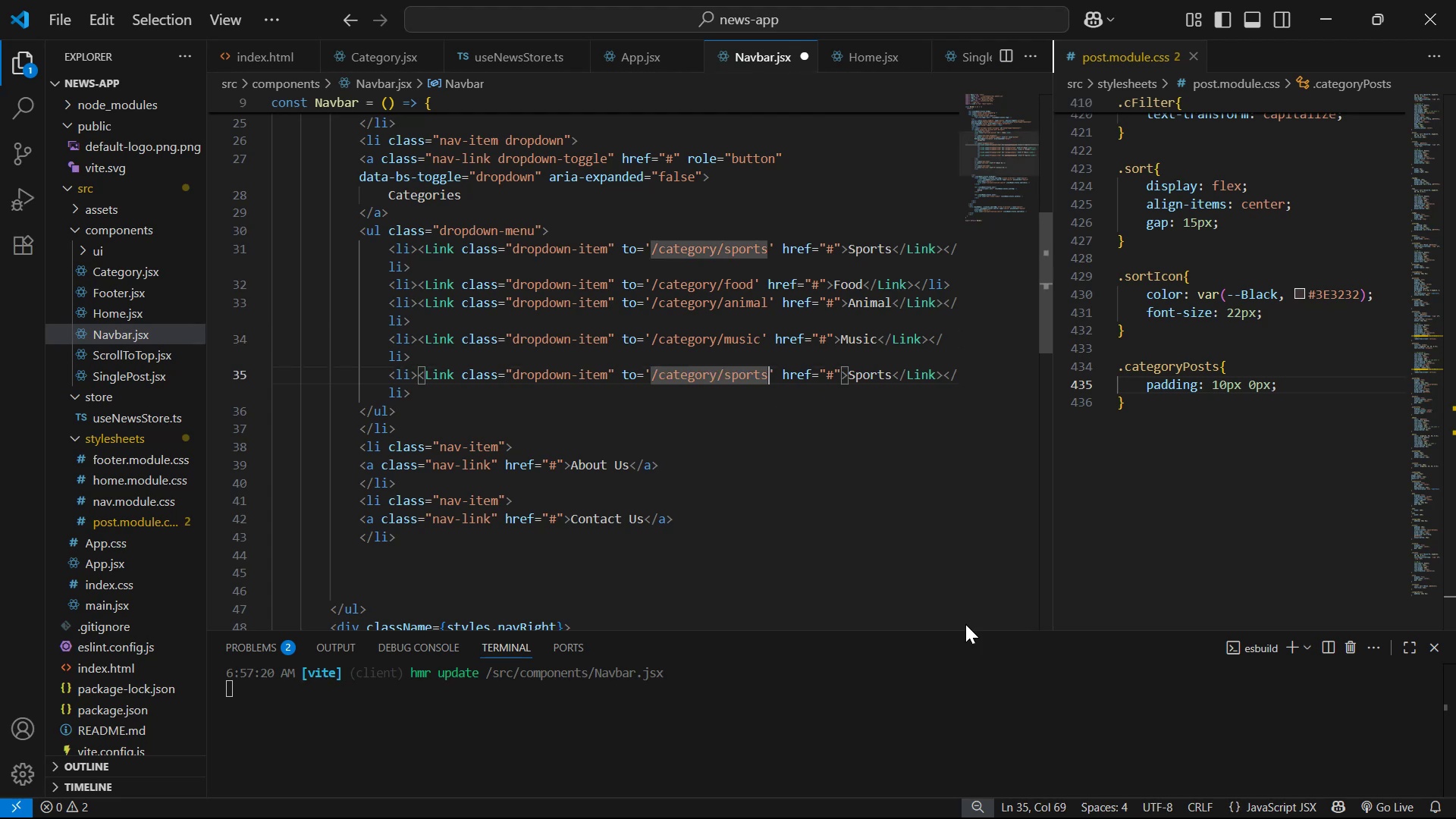 
key(Backspace)
 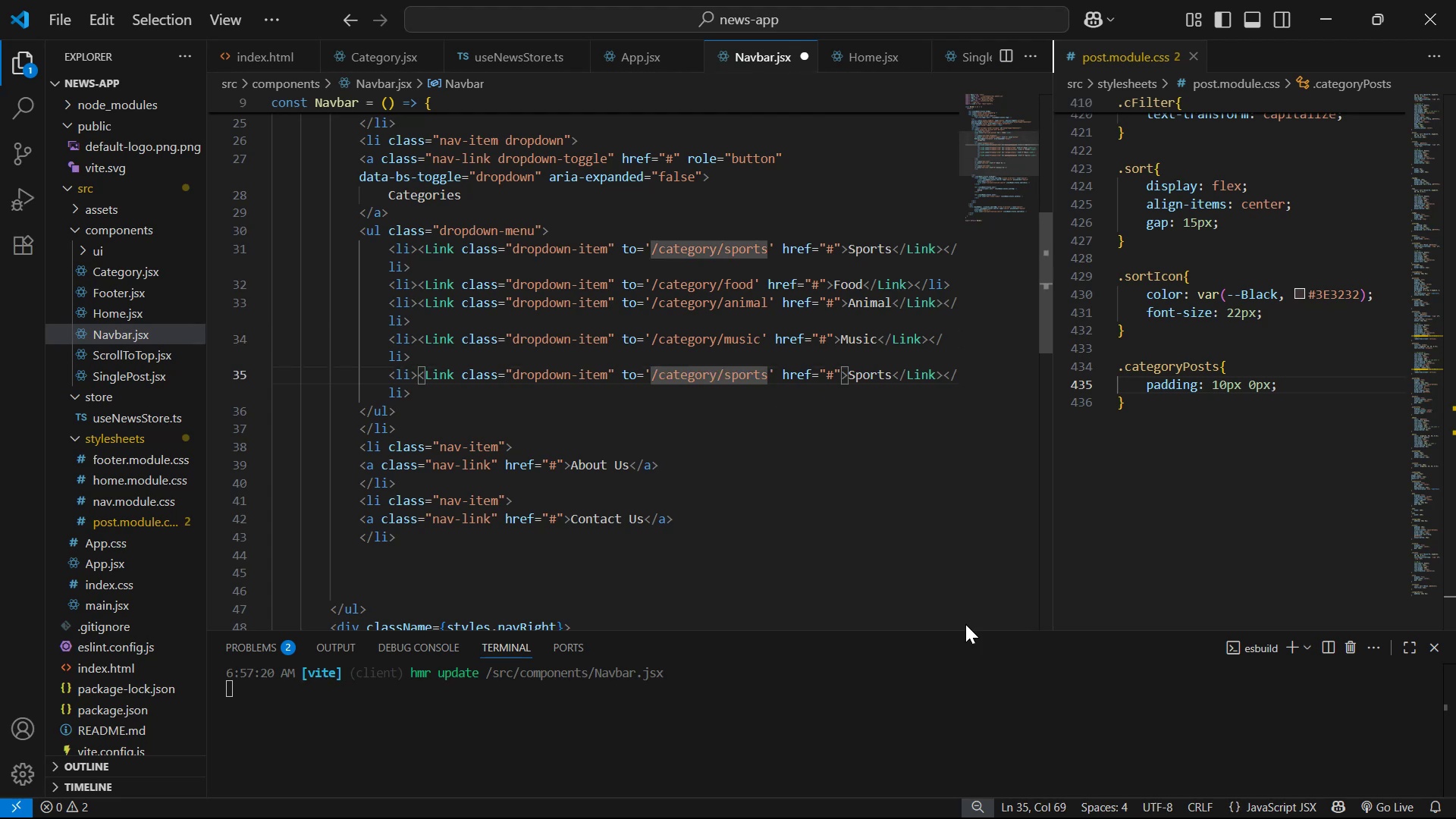 
key(Backspace)
 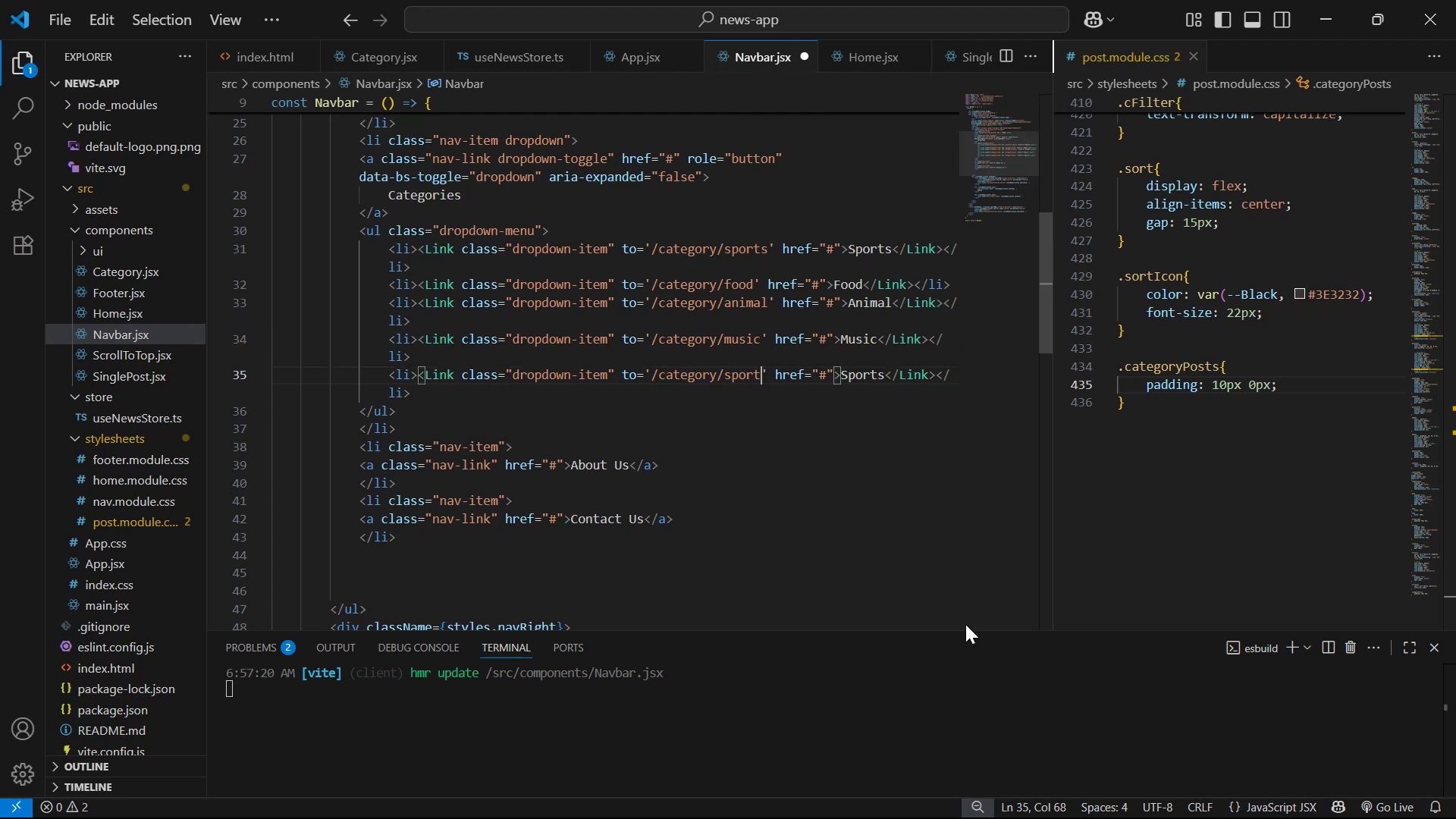 
key(Backspace)
 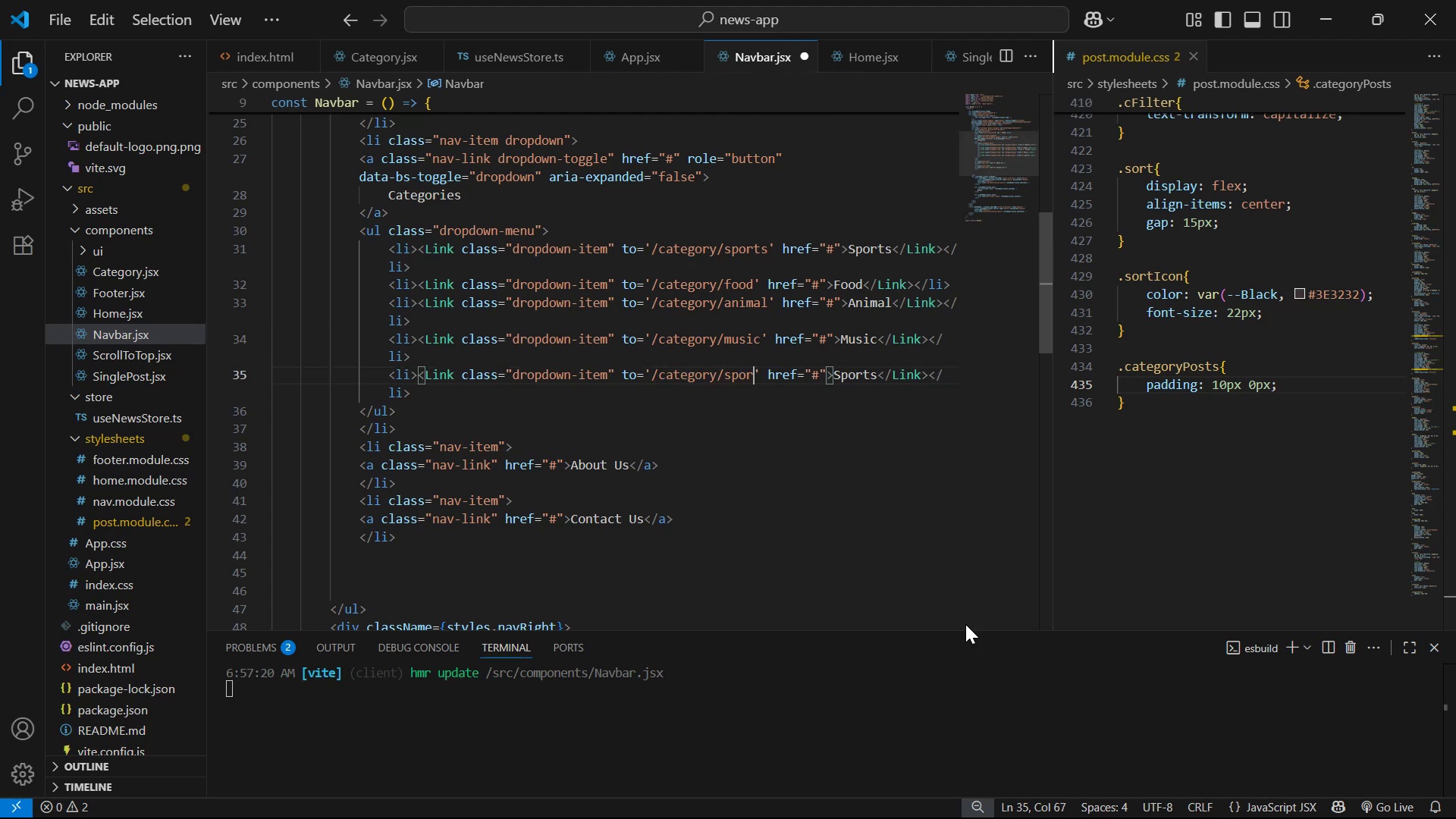 
key(Backspace)
 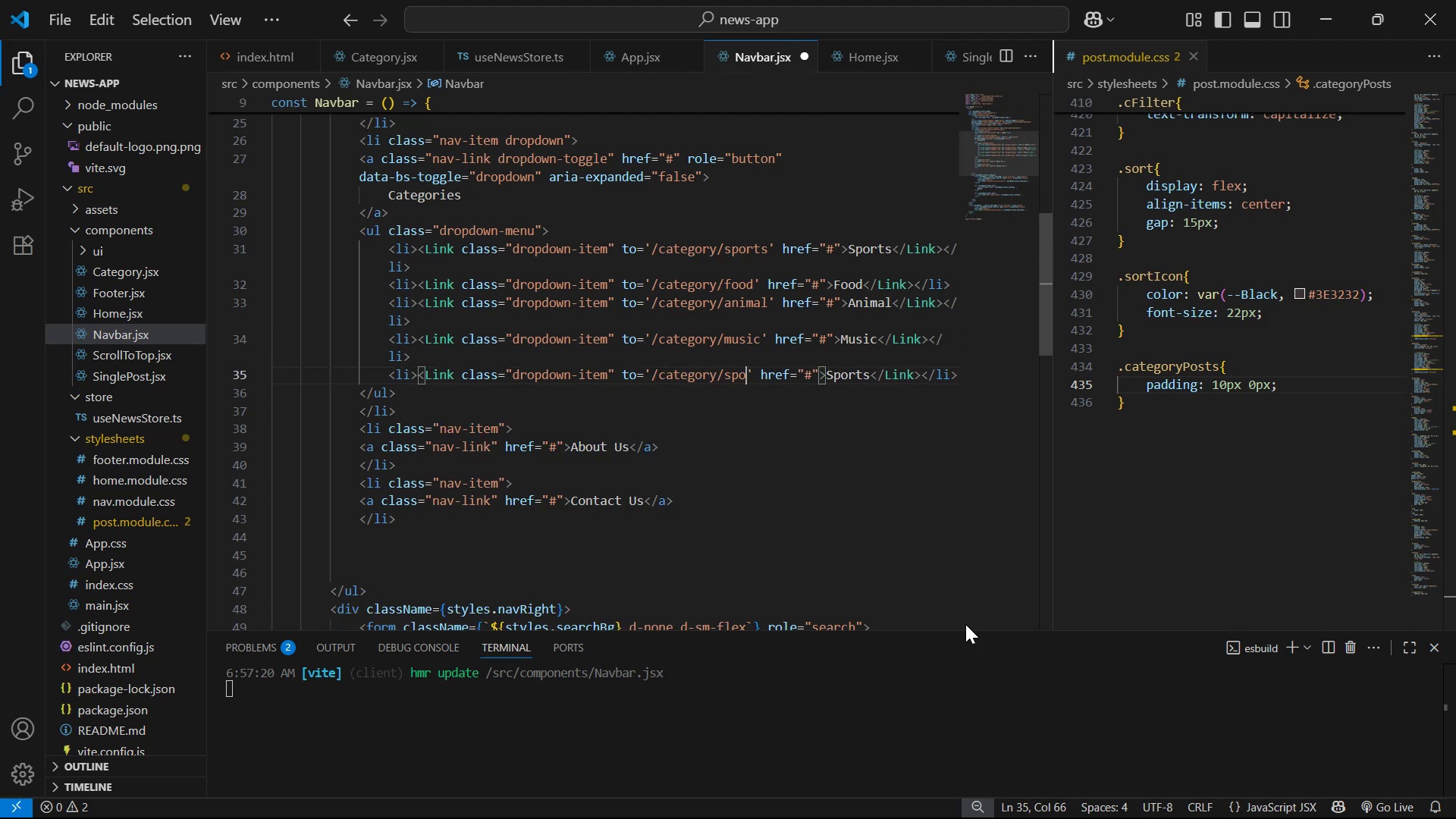 
key(Backspace)
 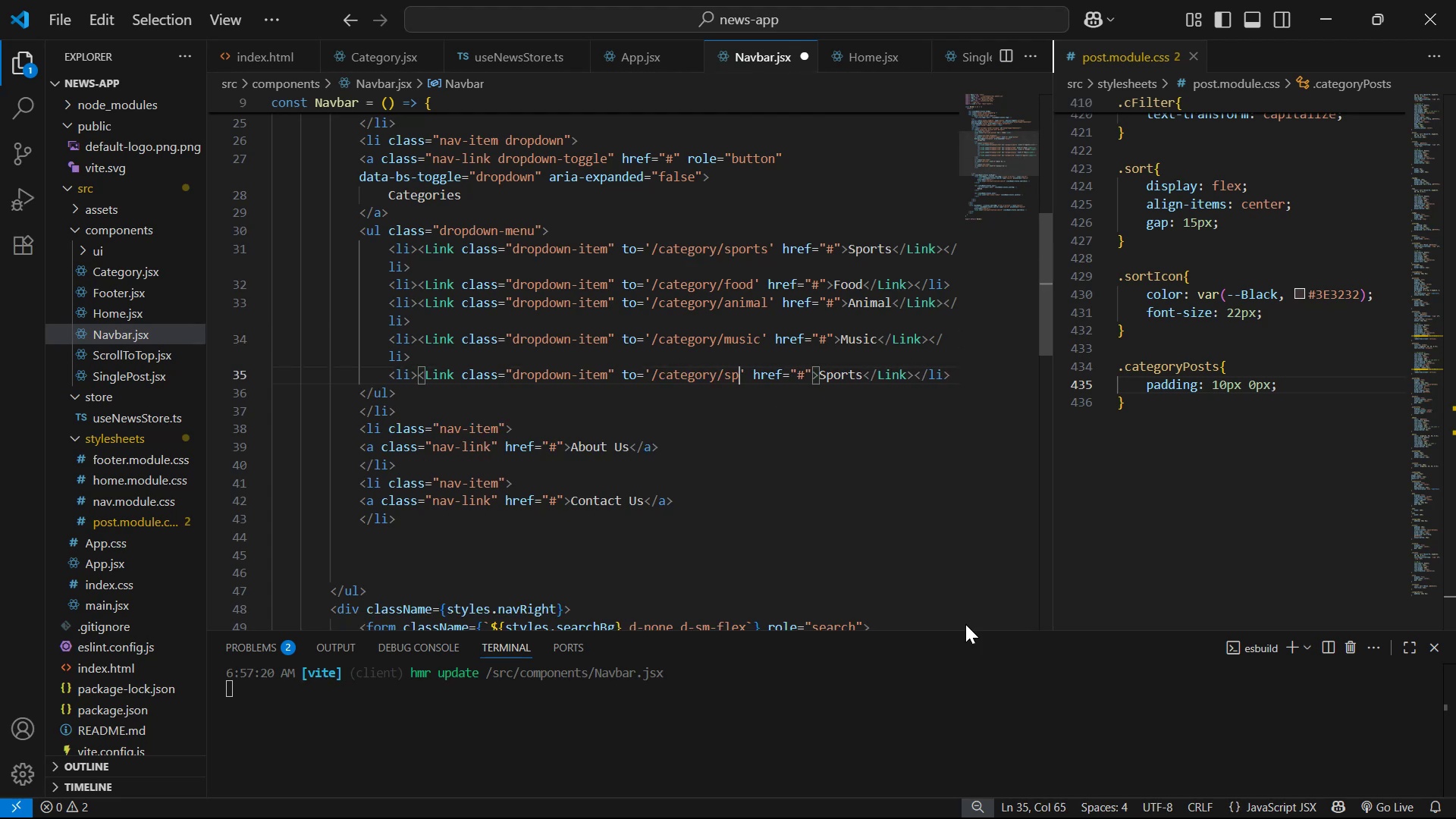 
key(Backspace)
 